 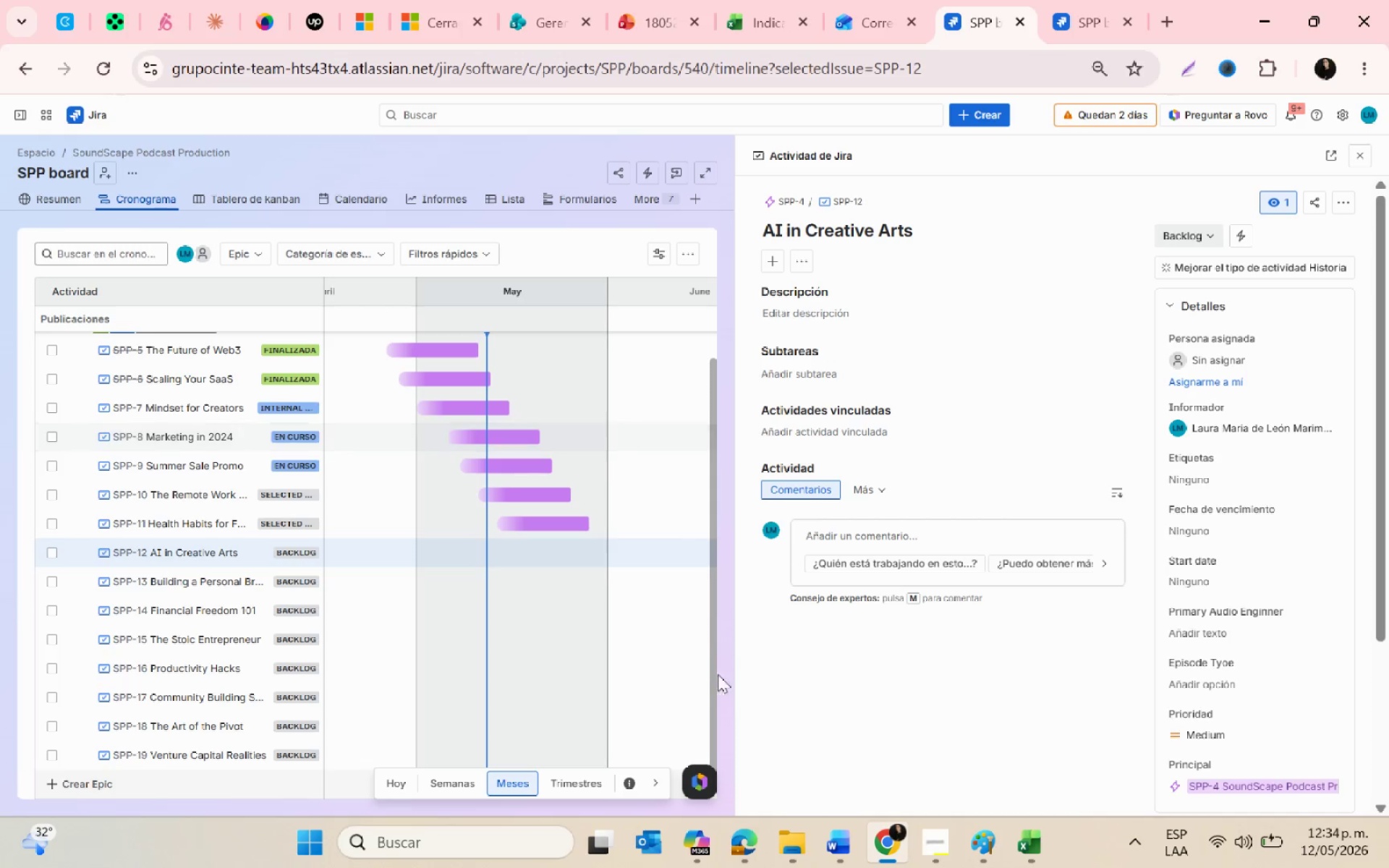 
left_click([817, 311])
 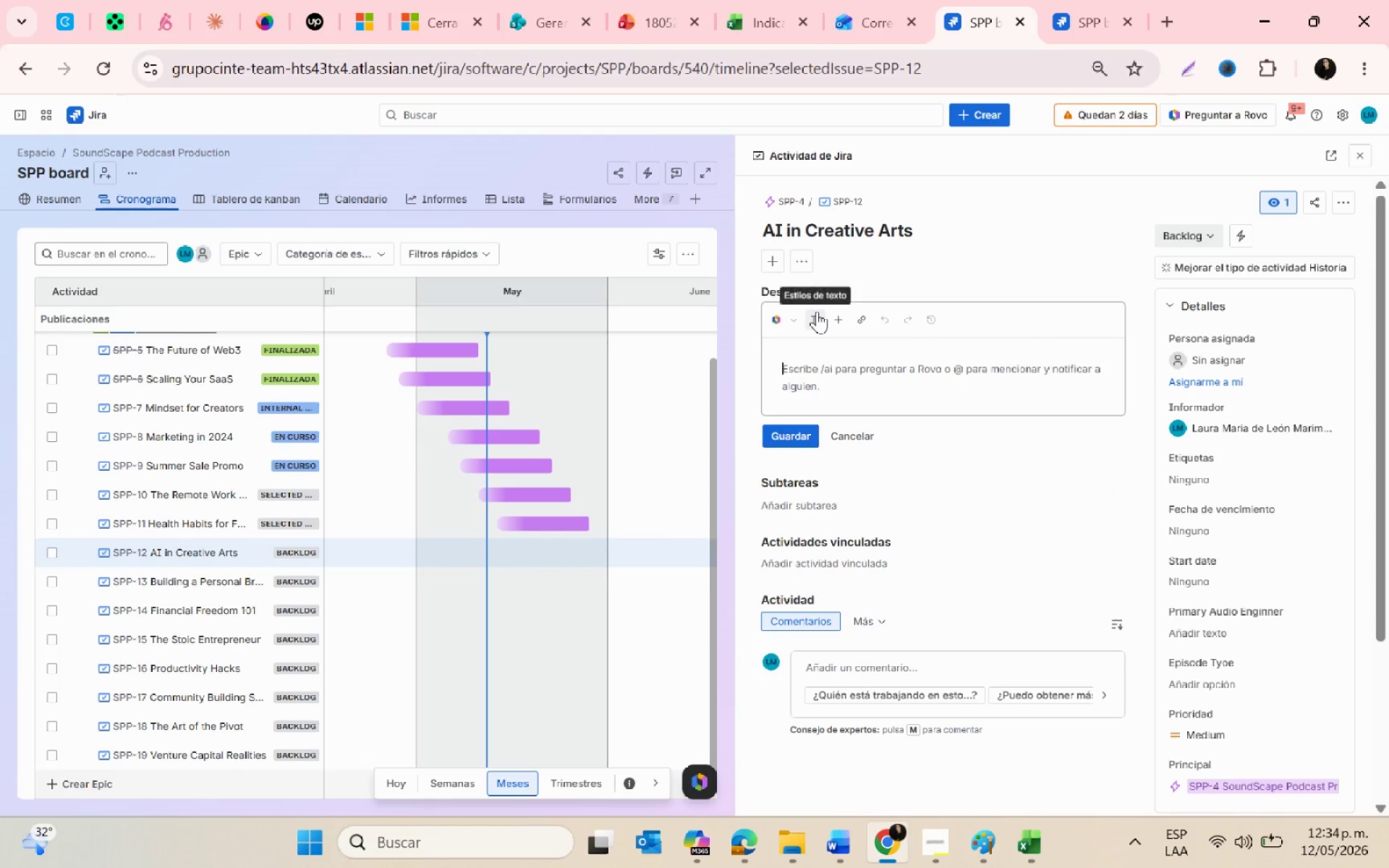 
type(Guest Name > )
 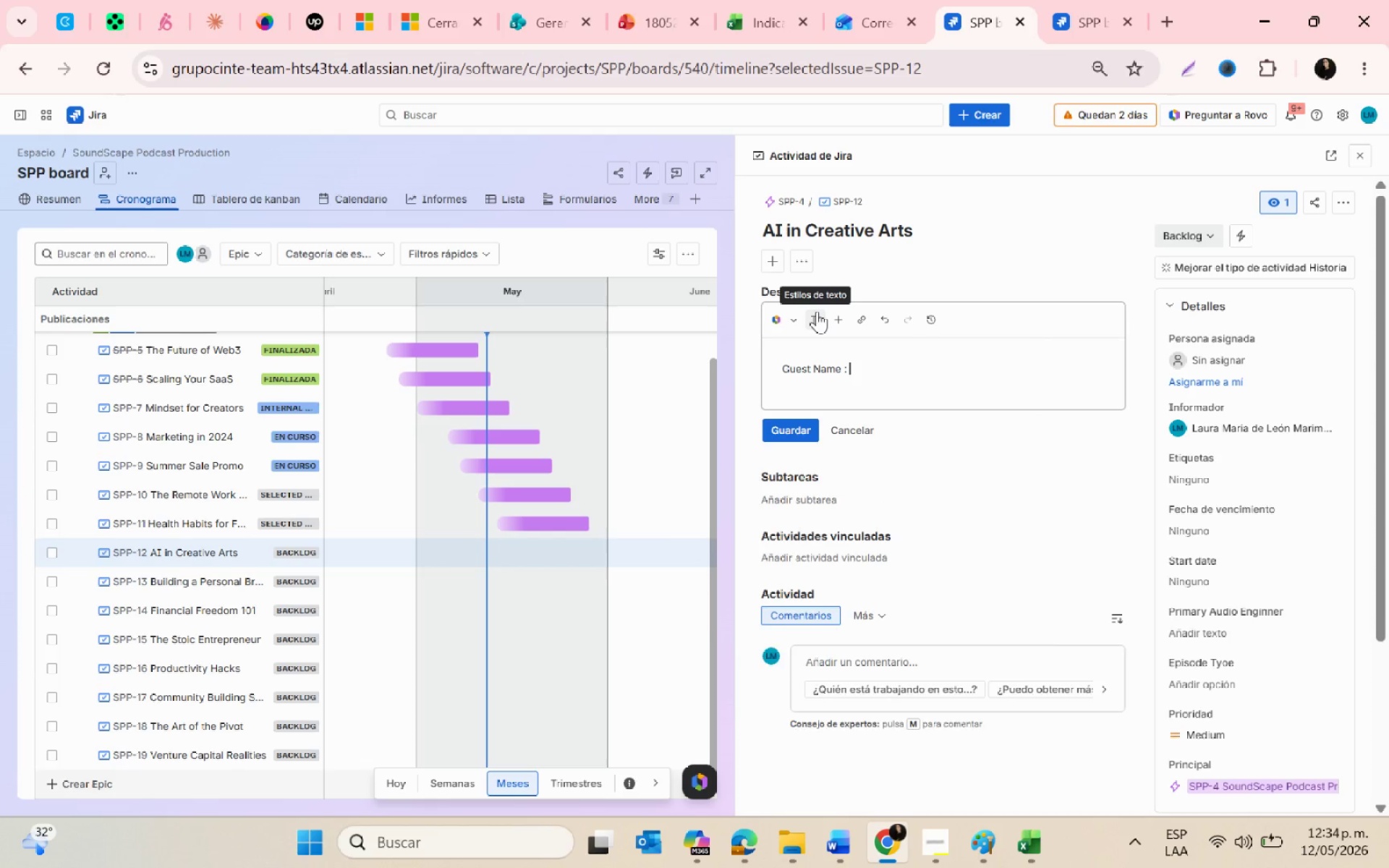 
key(Enter)
 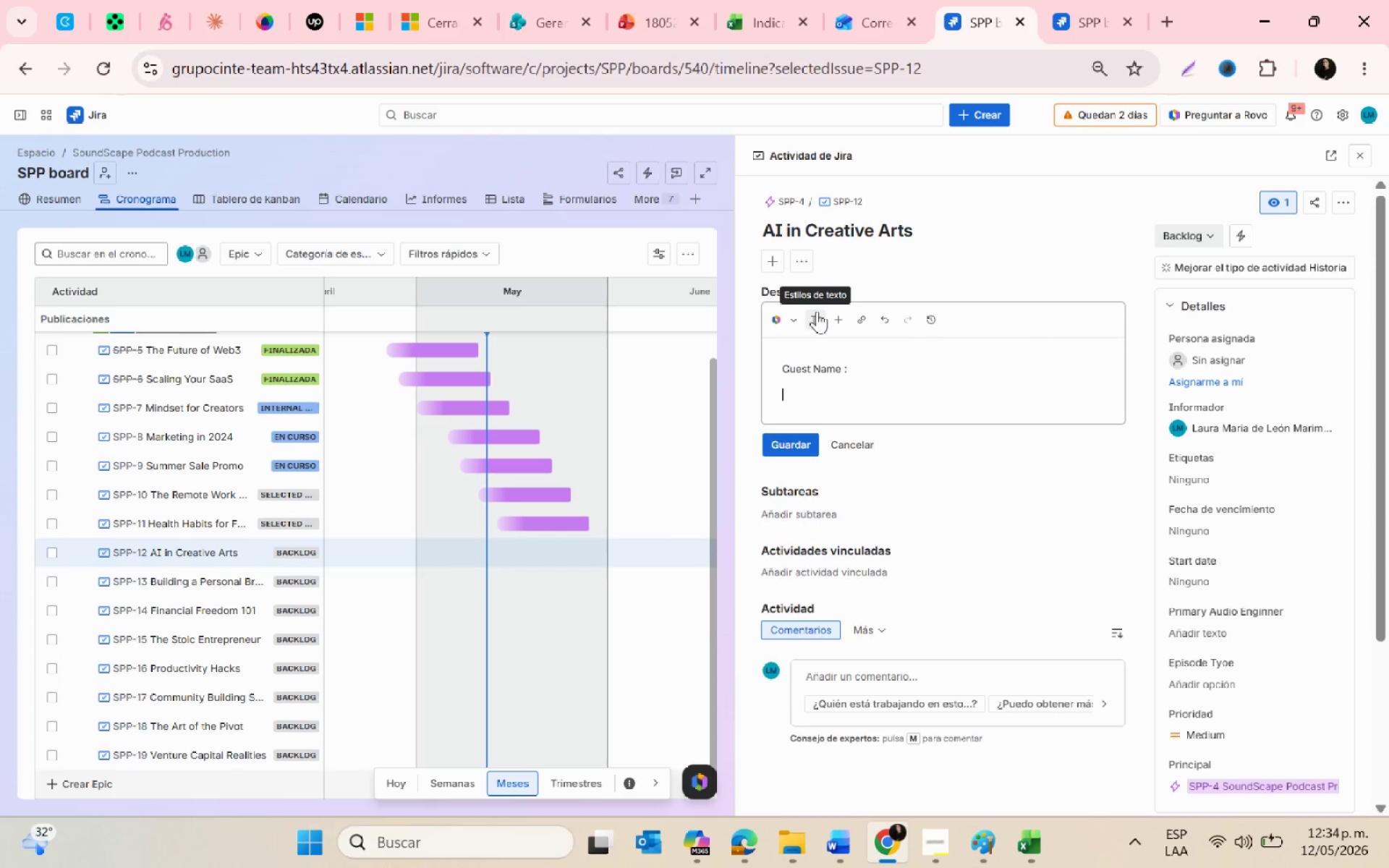 
key(Control+ControlLeft)
 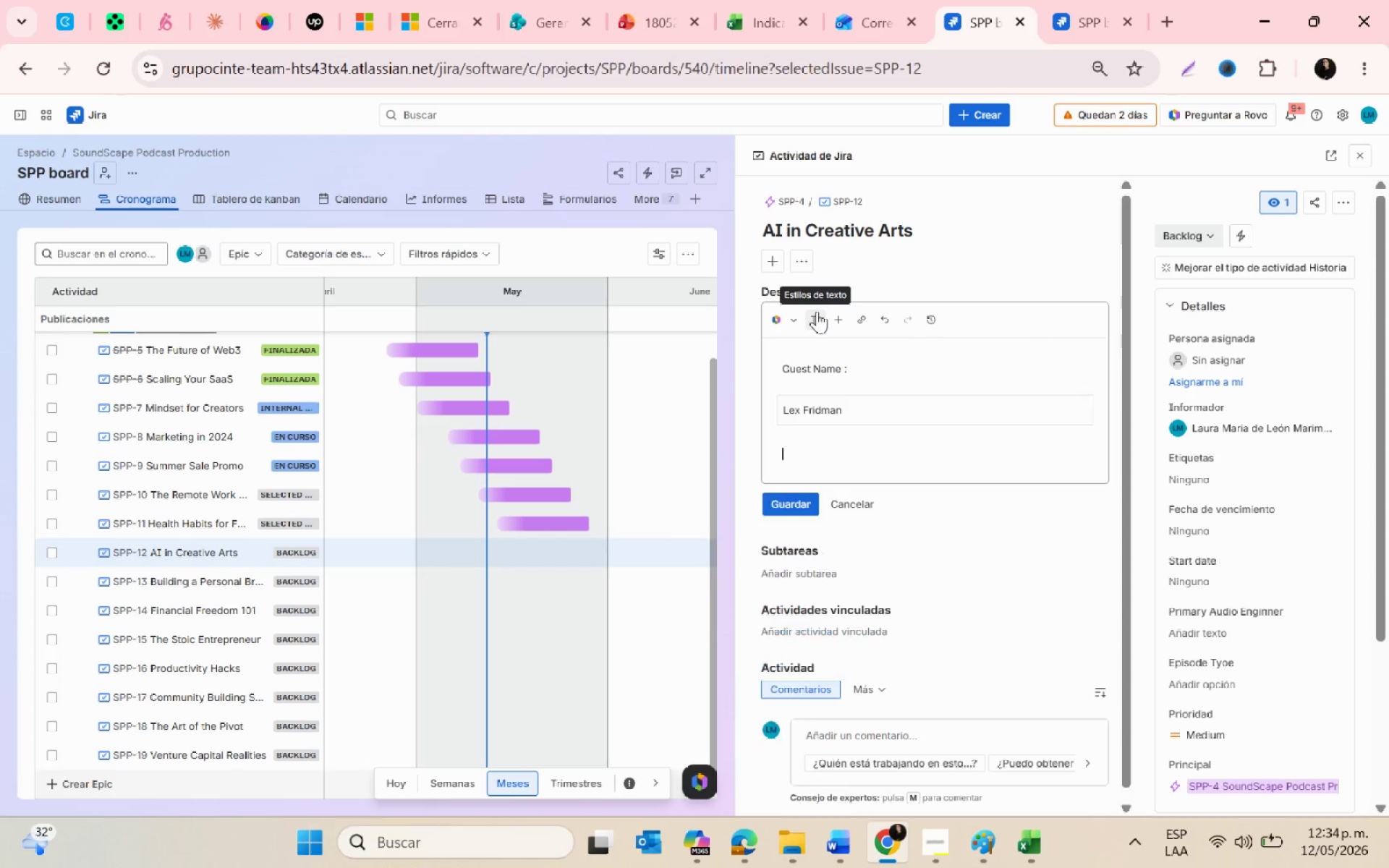 
key(Control+V)
 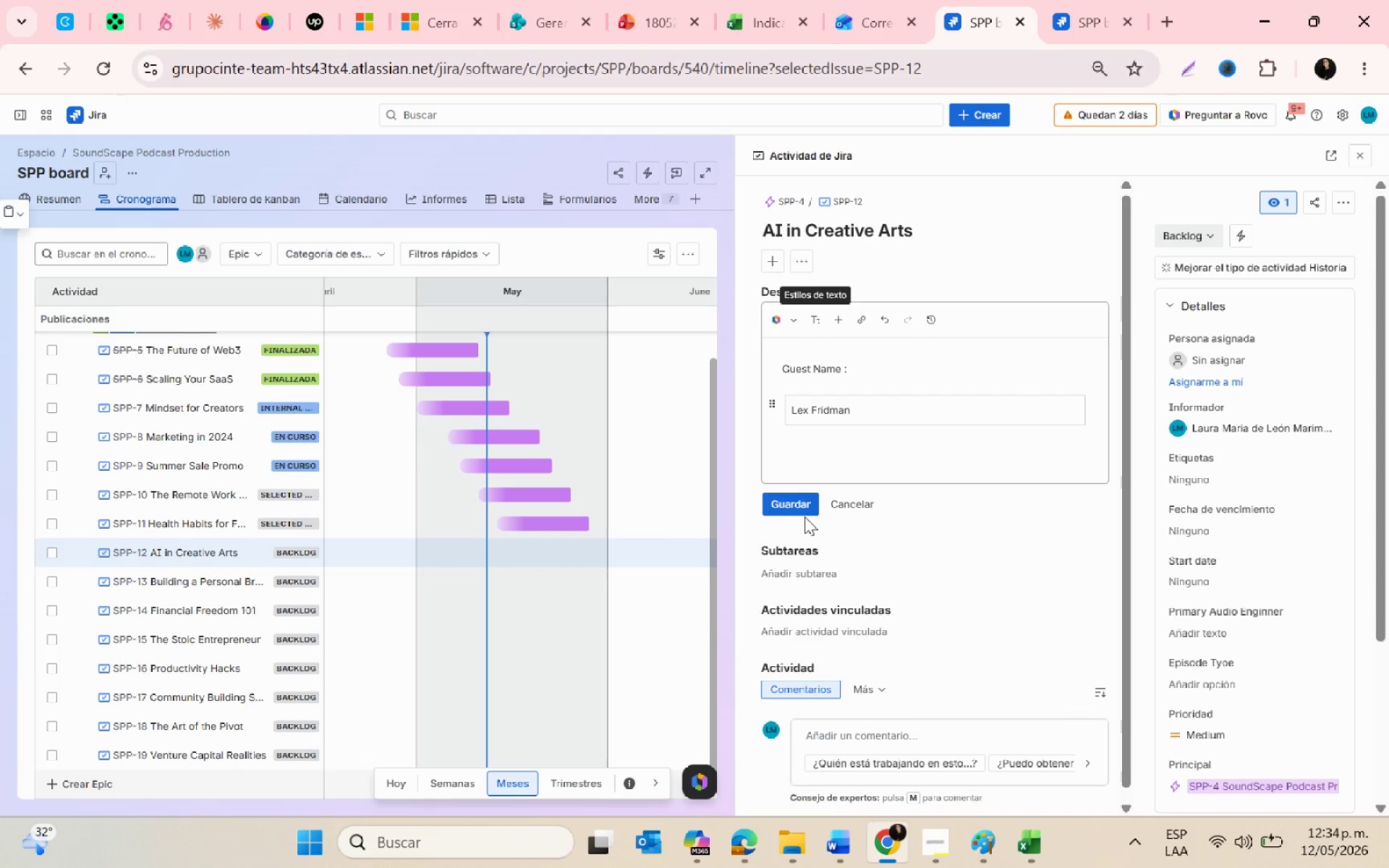 
left_click([789, 508])
 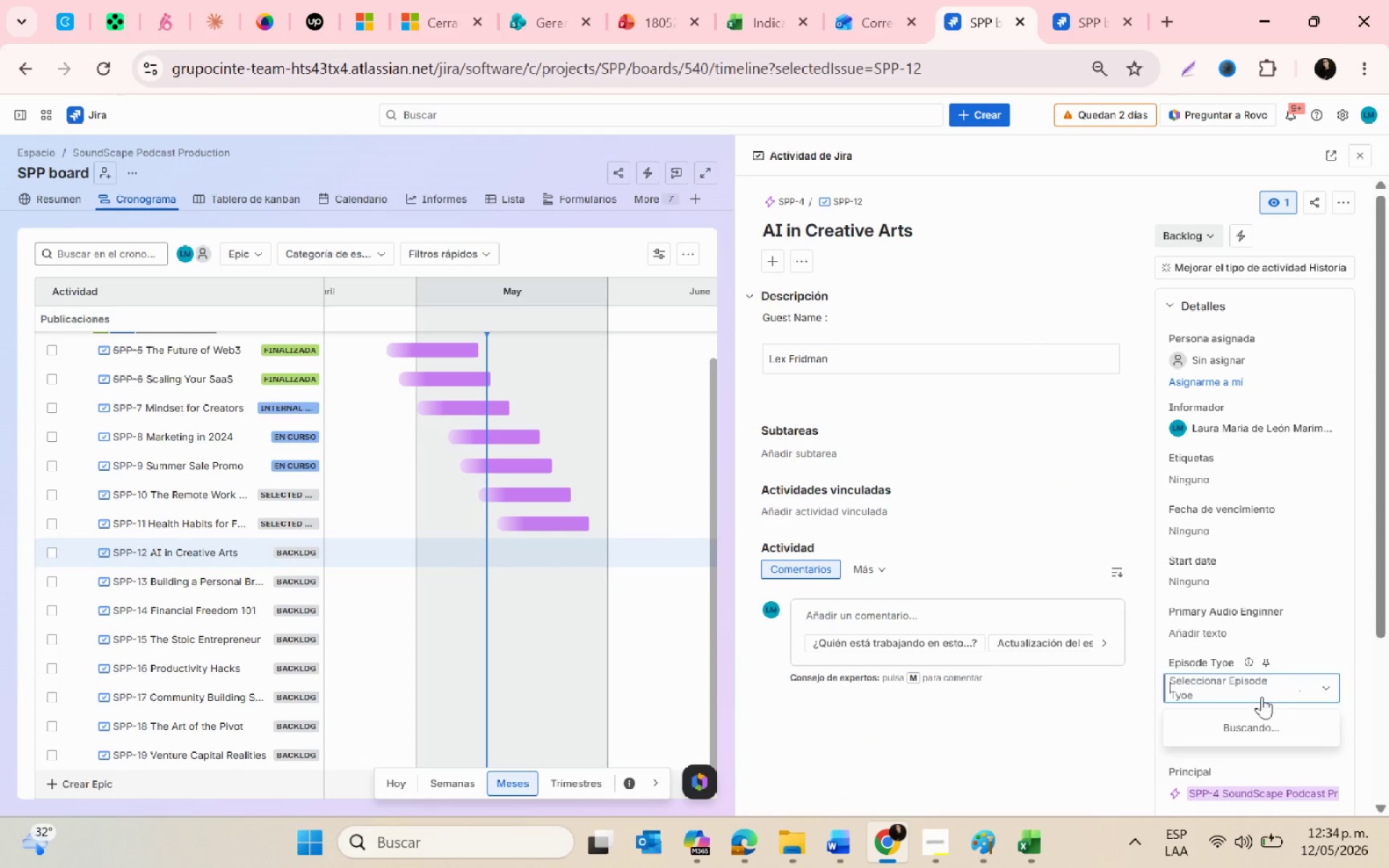 
left_click([1234, 739])
 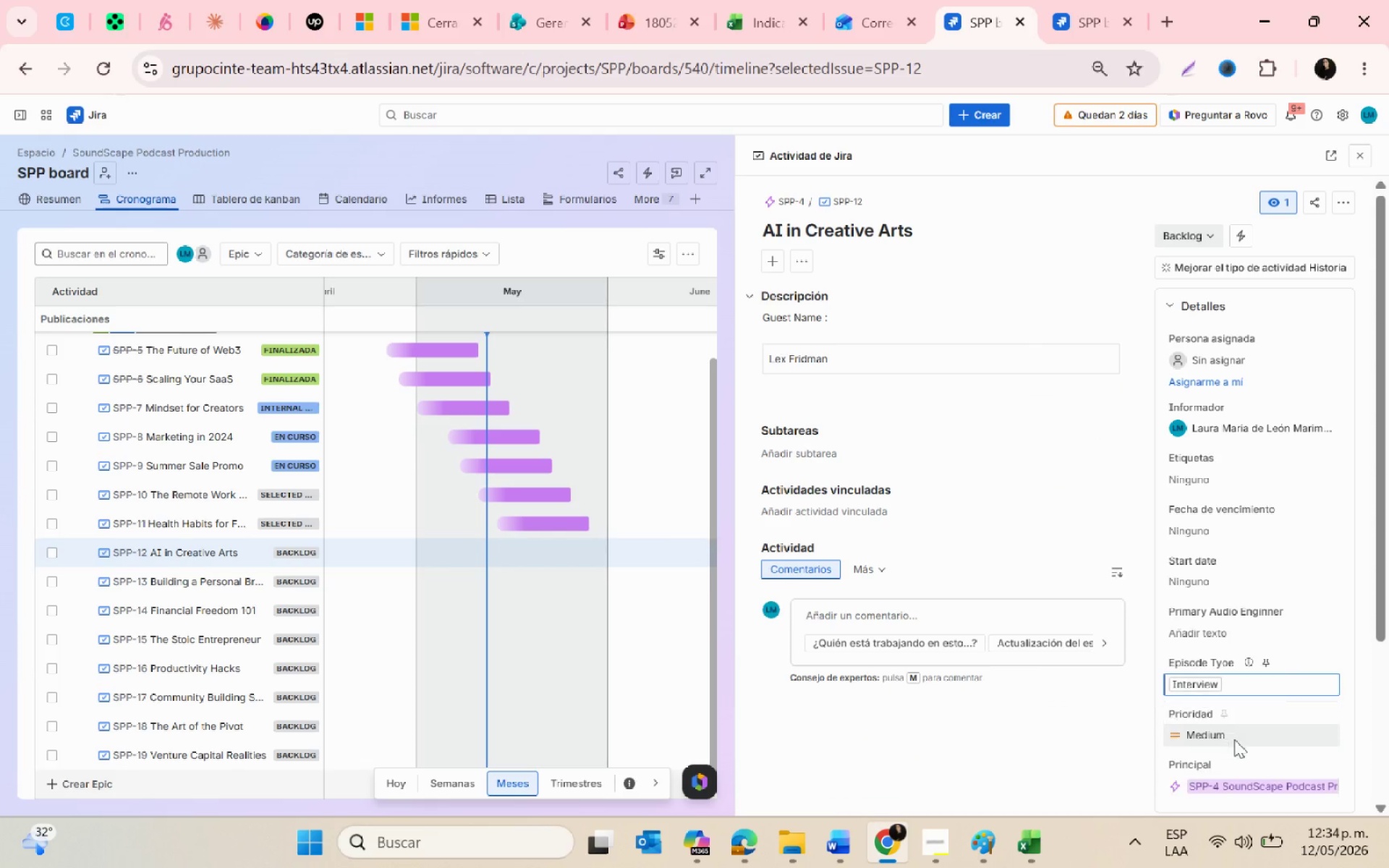 
key(Alt+AltLeft)
 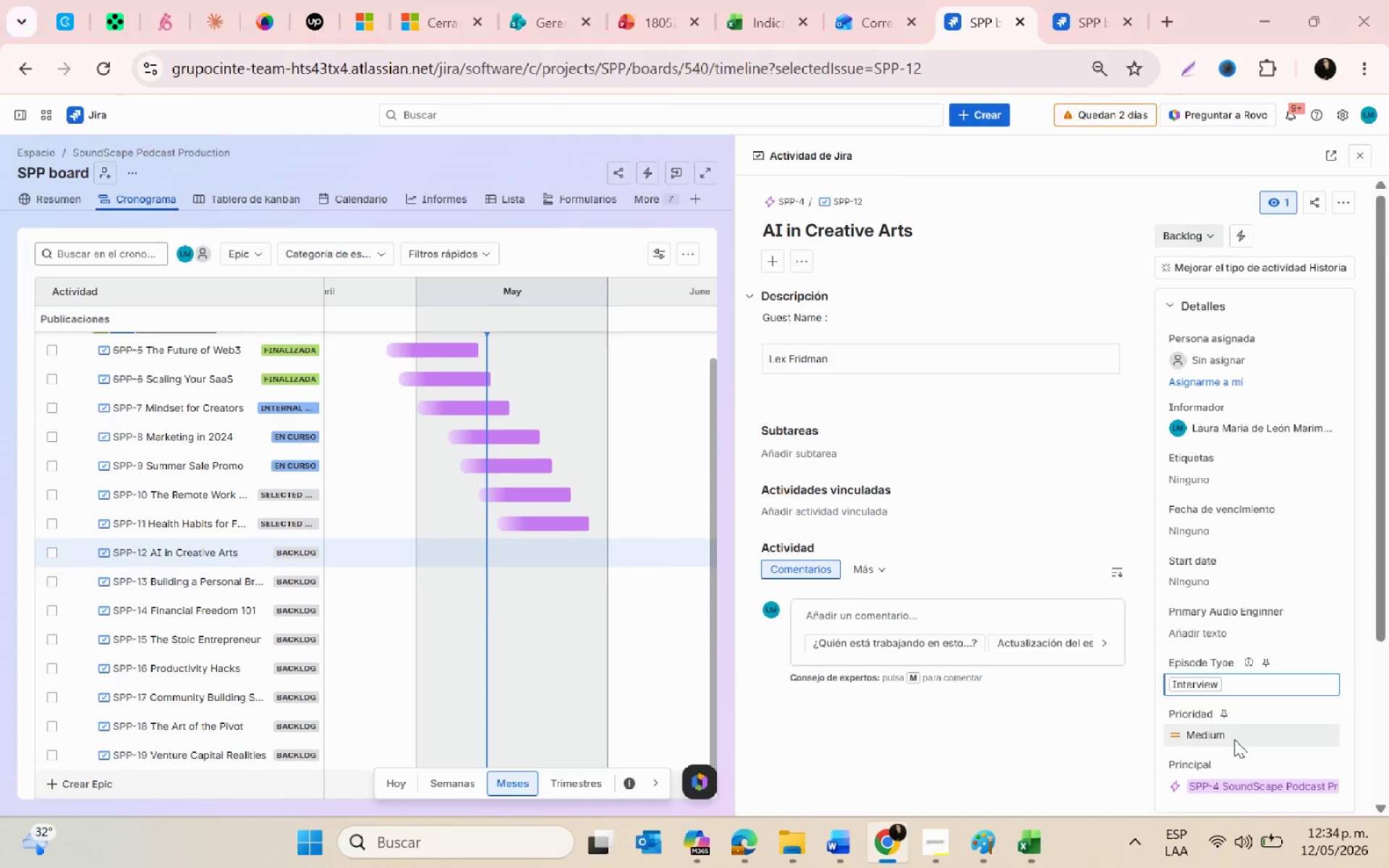 
key(Alt+Tab)
 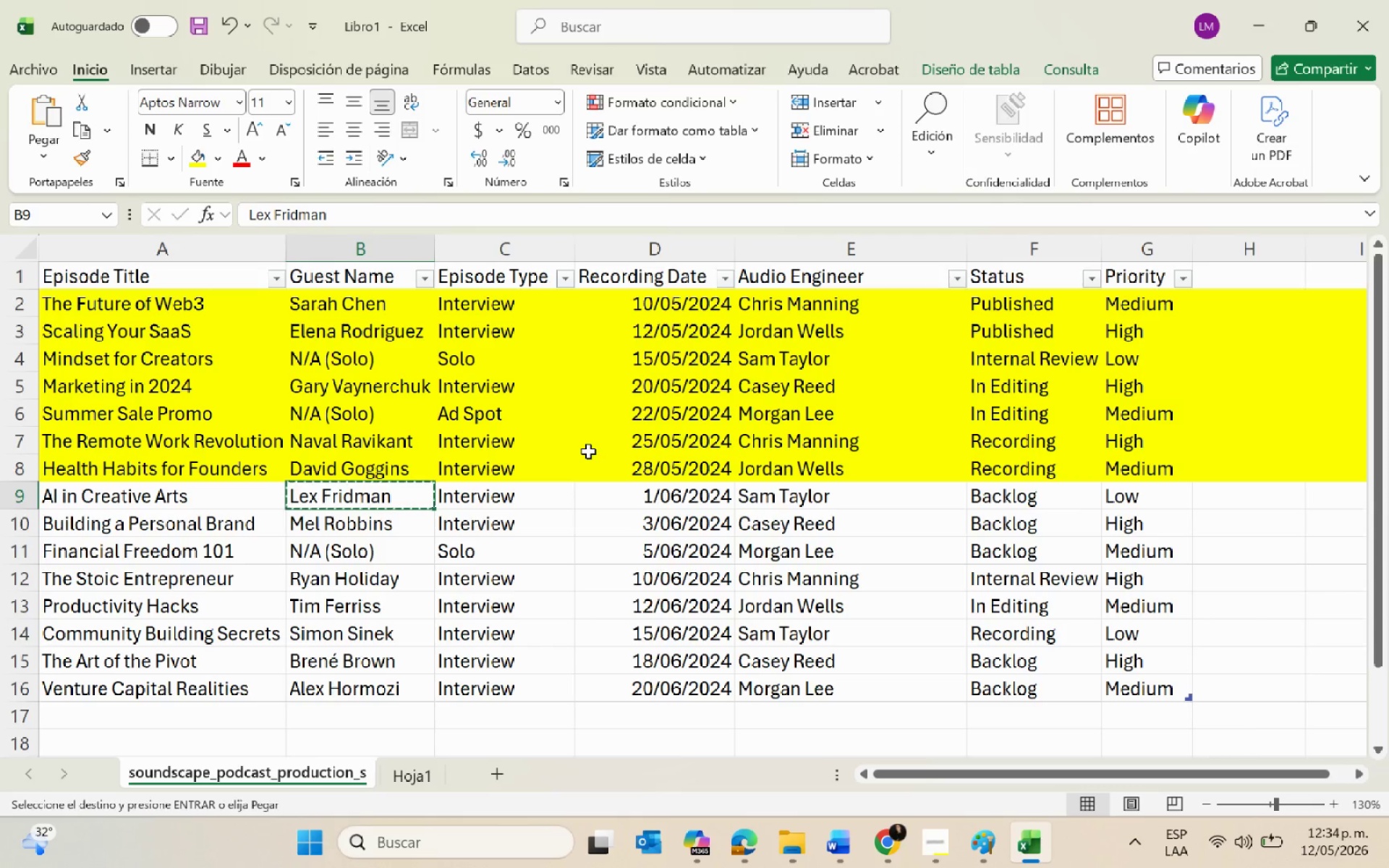 
left_click([817, 499])
 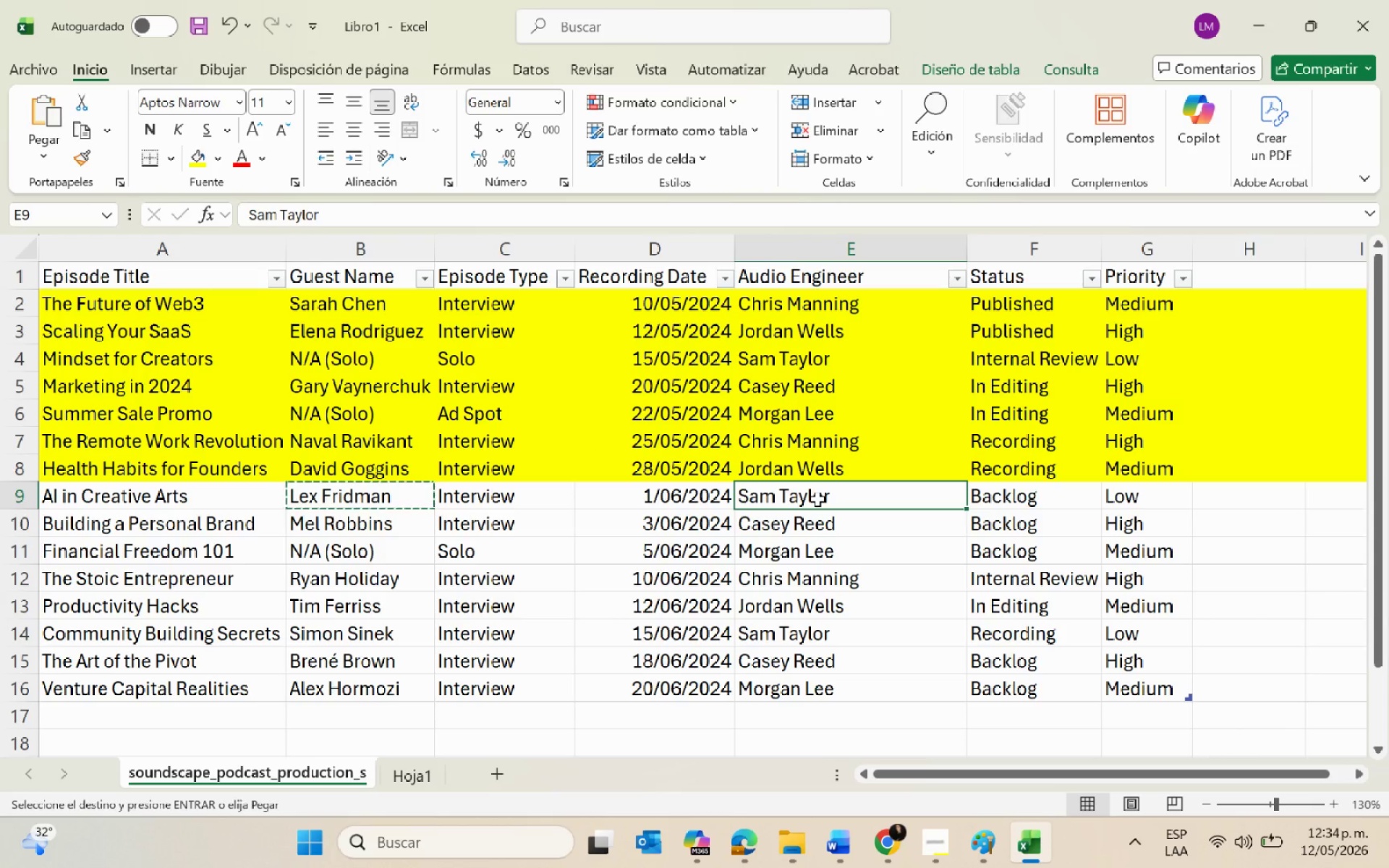 
key(Control+C)
 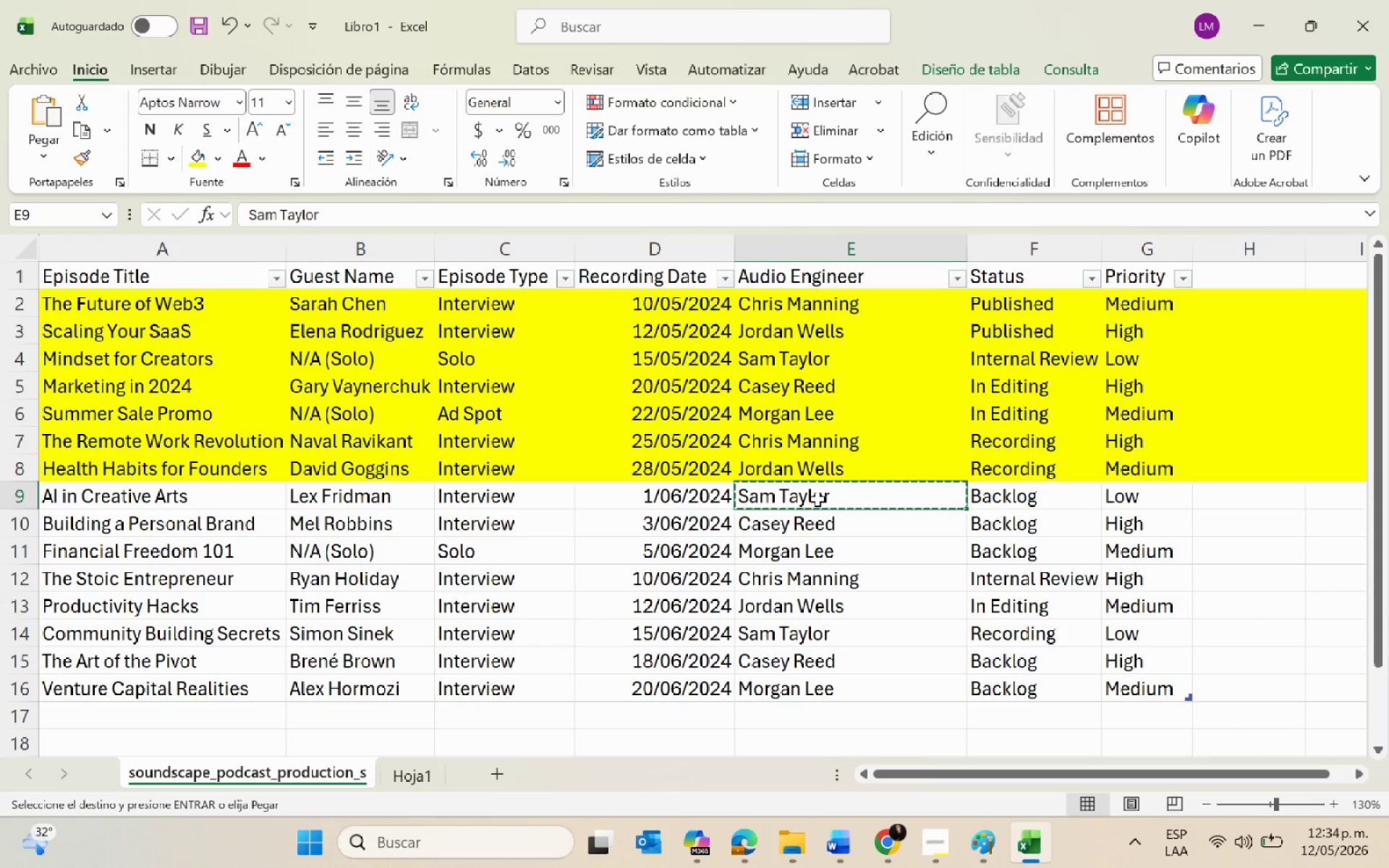 
key(Alt+AltLeft)
 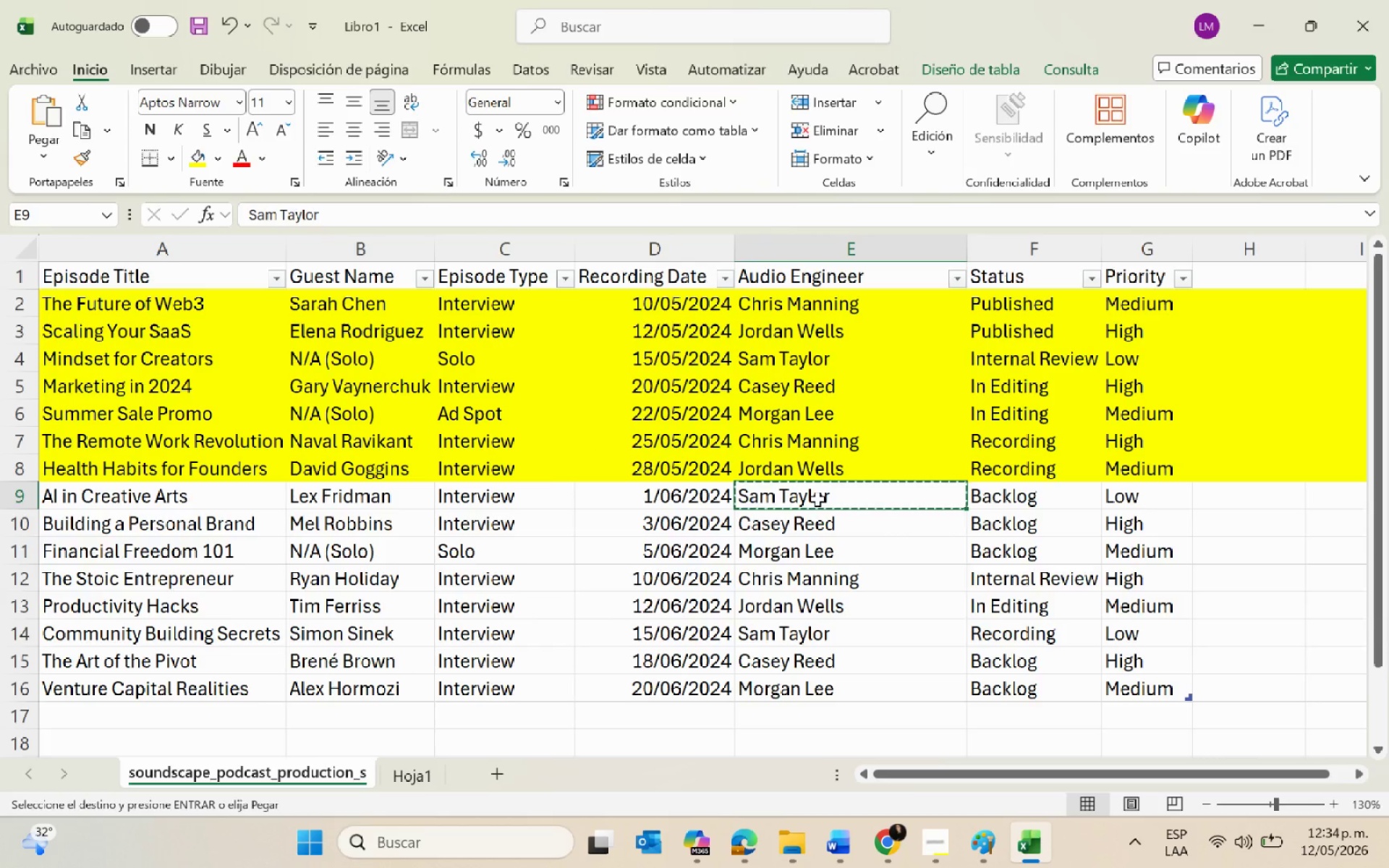 
key(Alt+Tab)
 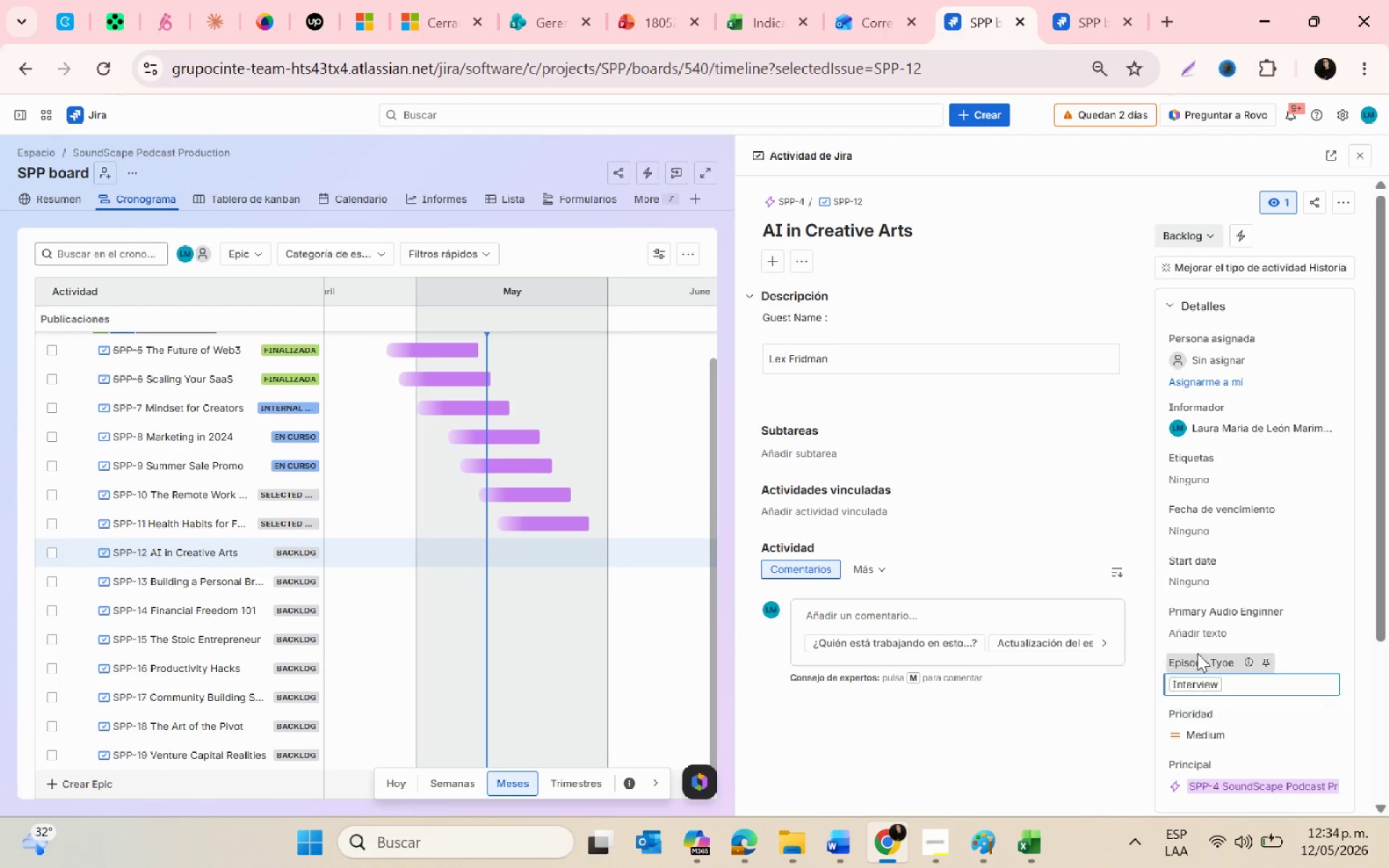 
left_click([1190, 644])
 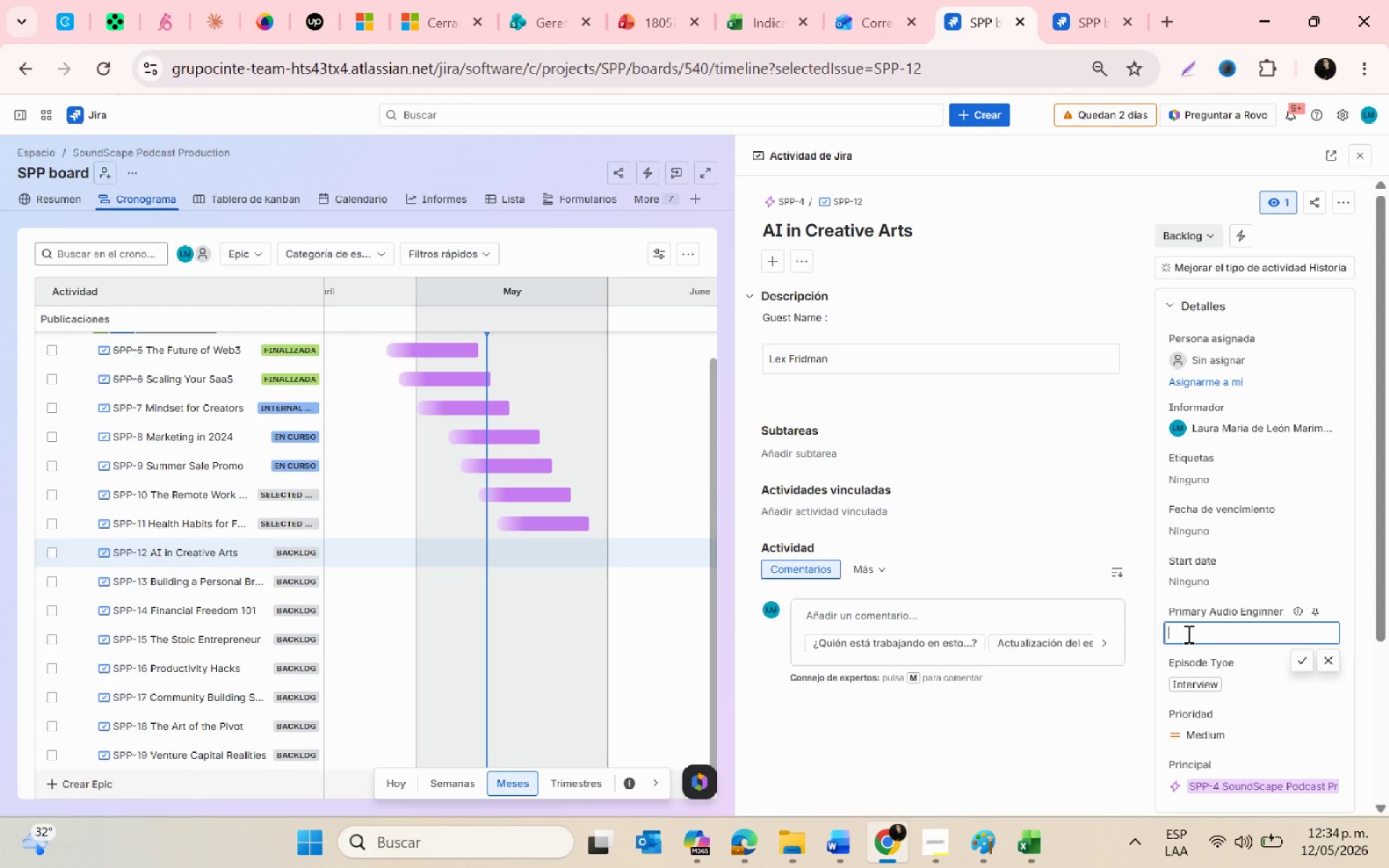 
key(Control+V)
 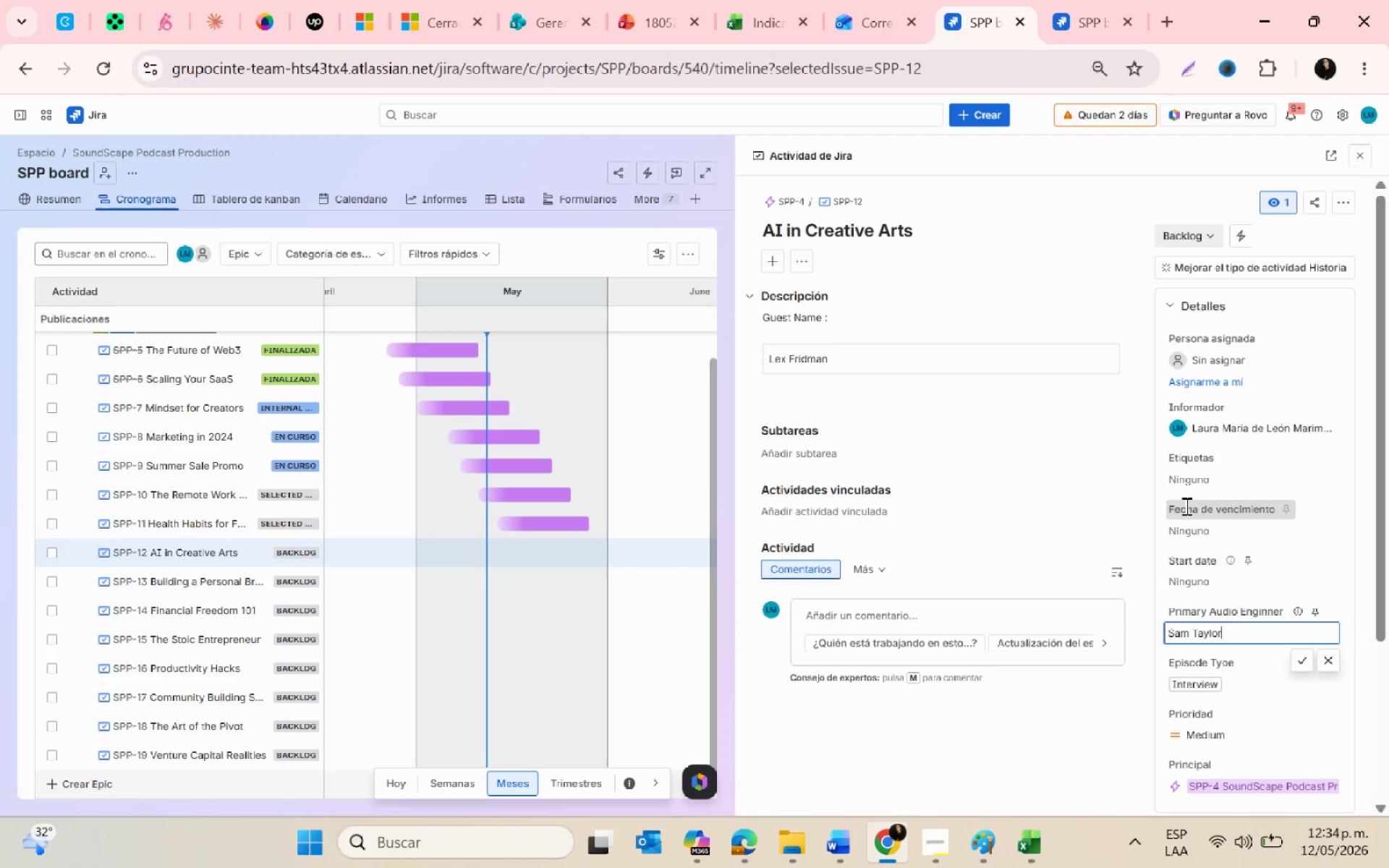 
left_click([1197, 529])
 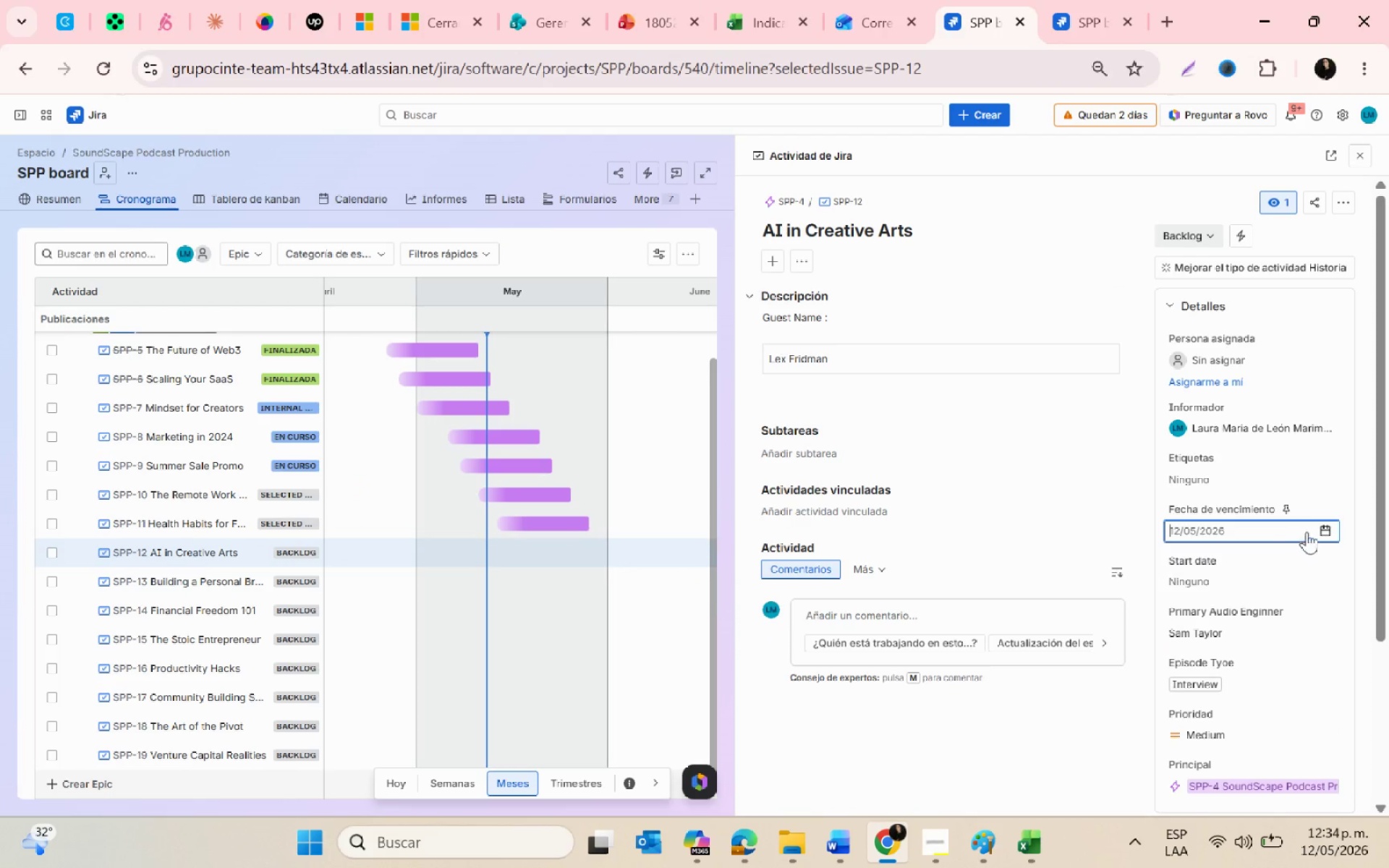 
left_click([1328, 531])
 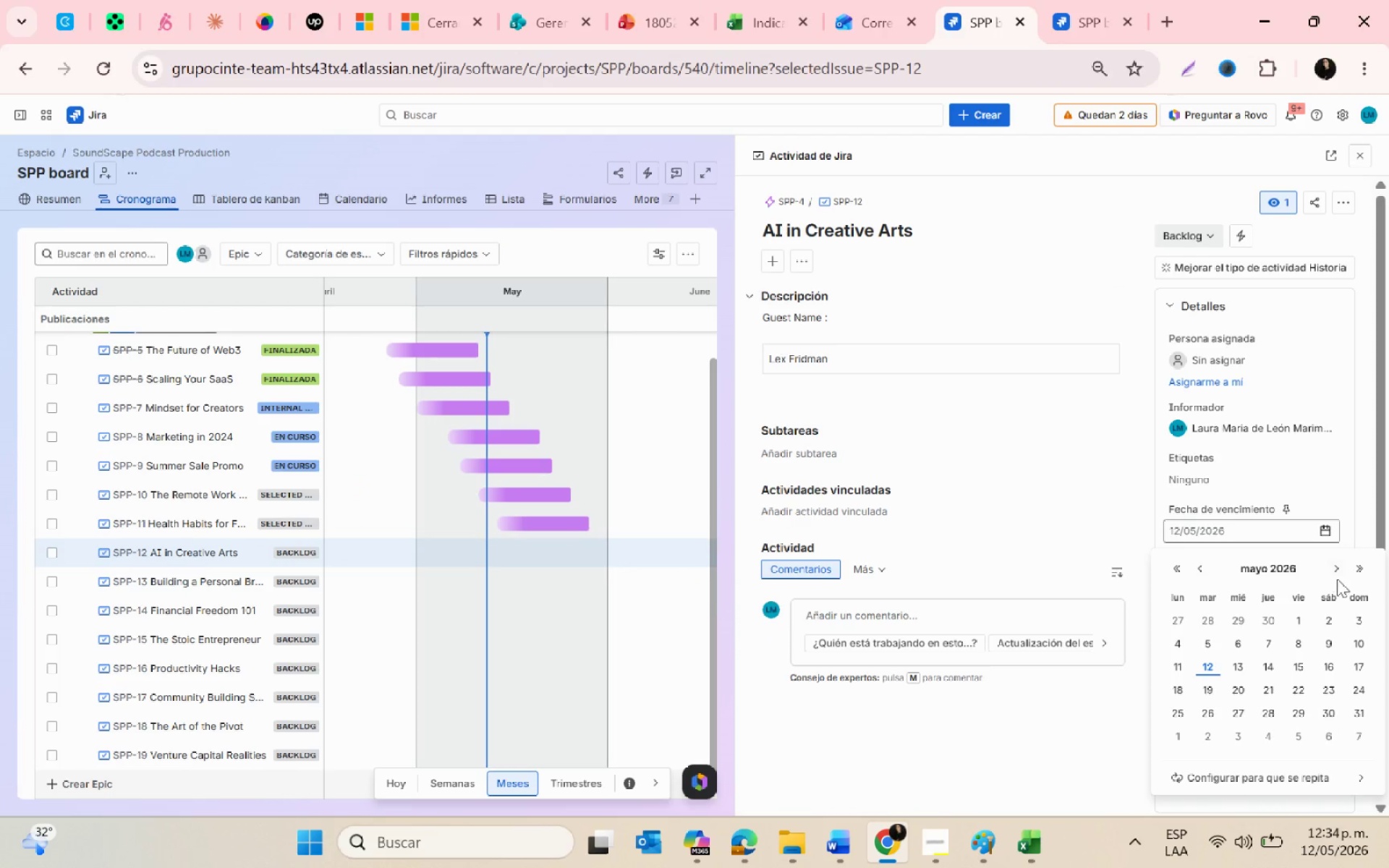 
left_click([1335, 576])
 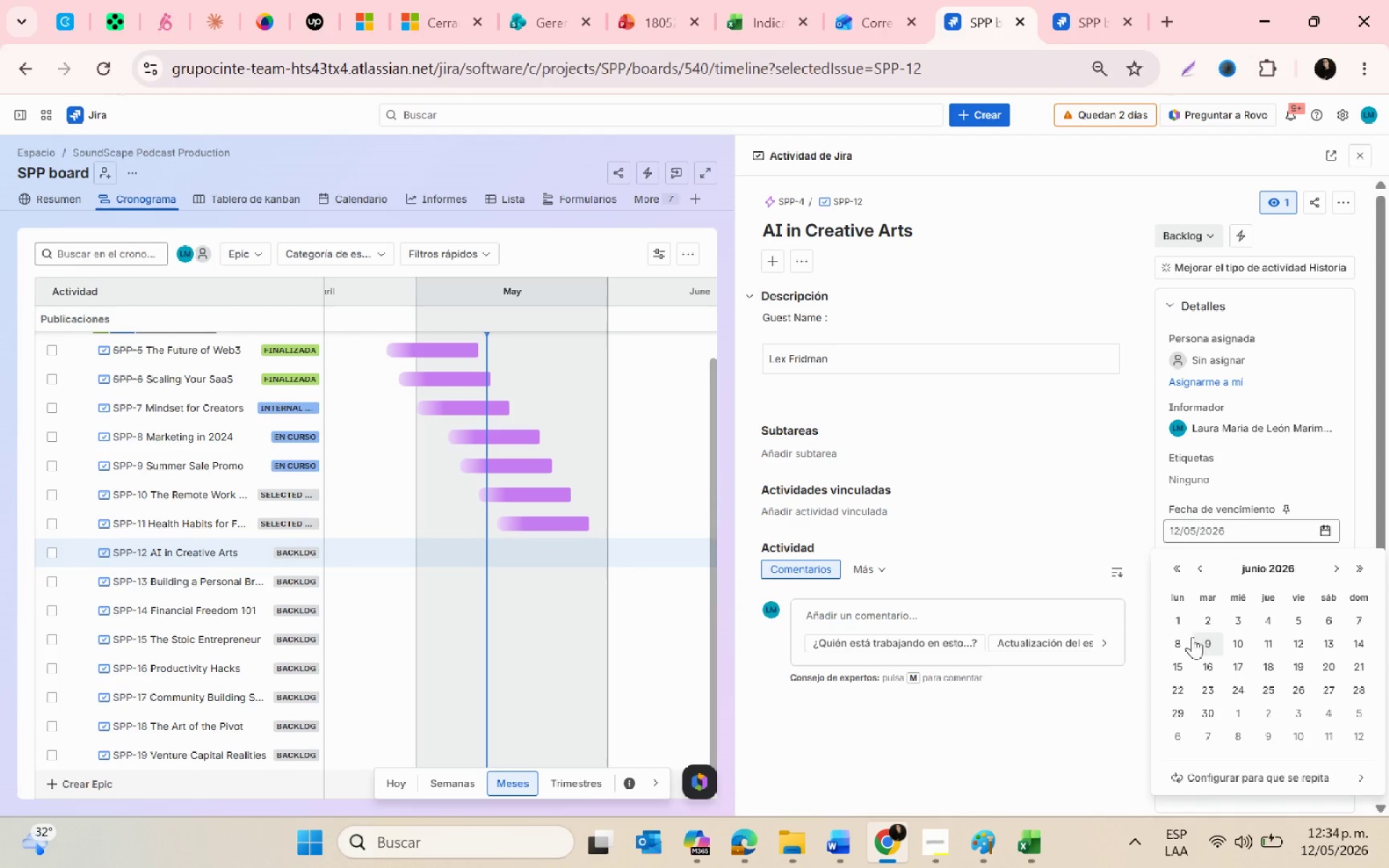 
left_click([1183, 618])
 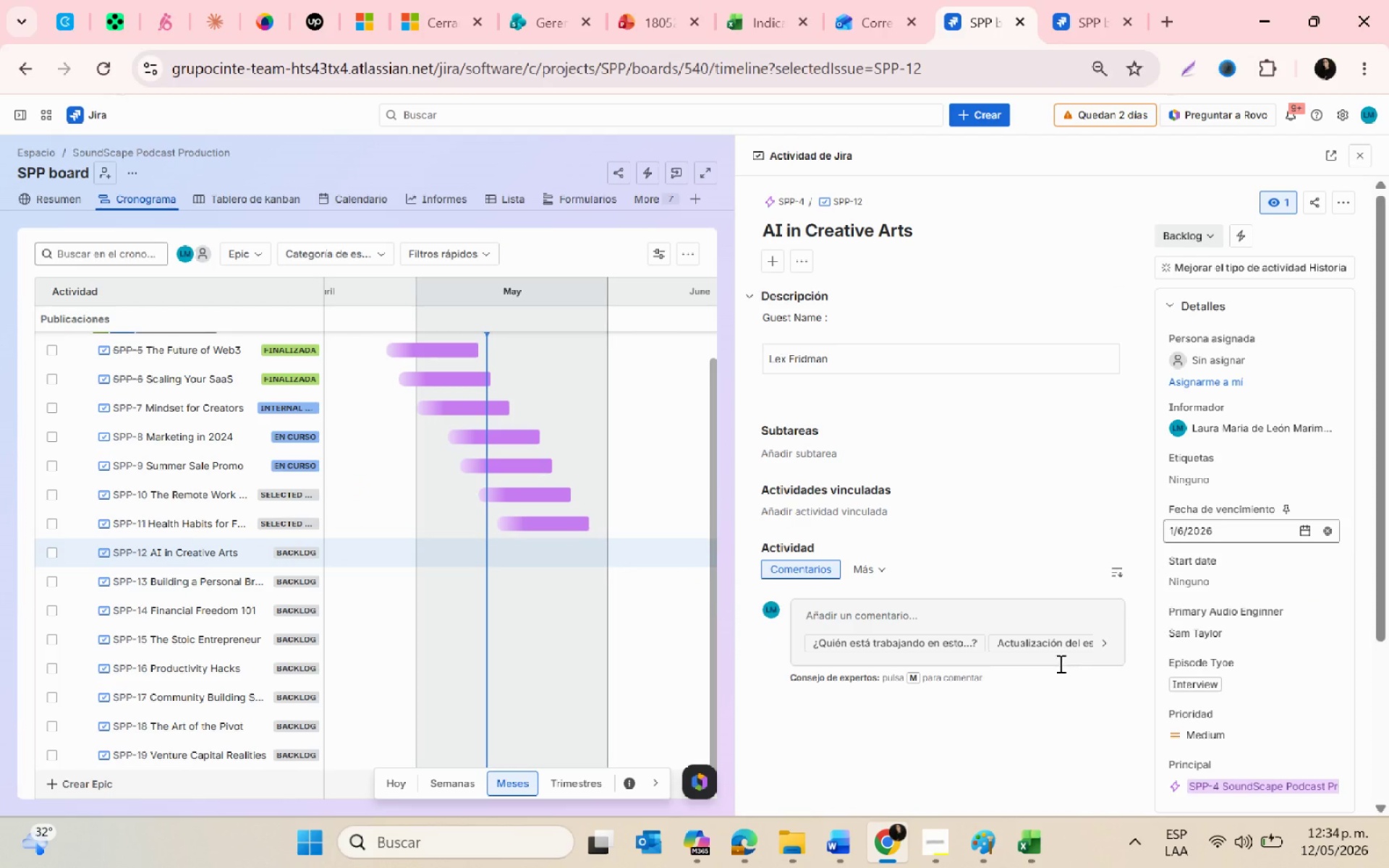 
key(Alt+AltLeft)
 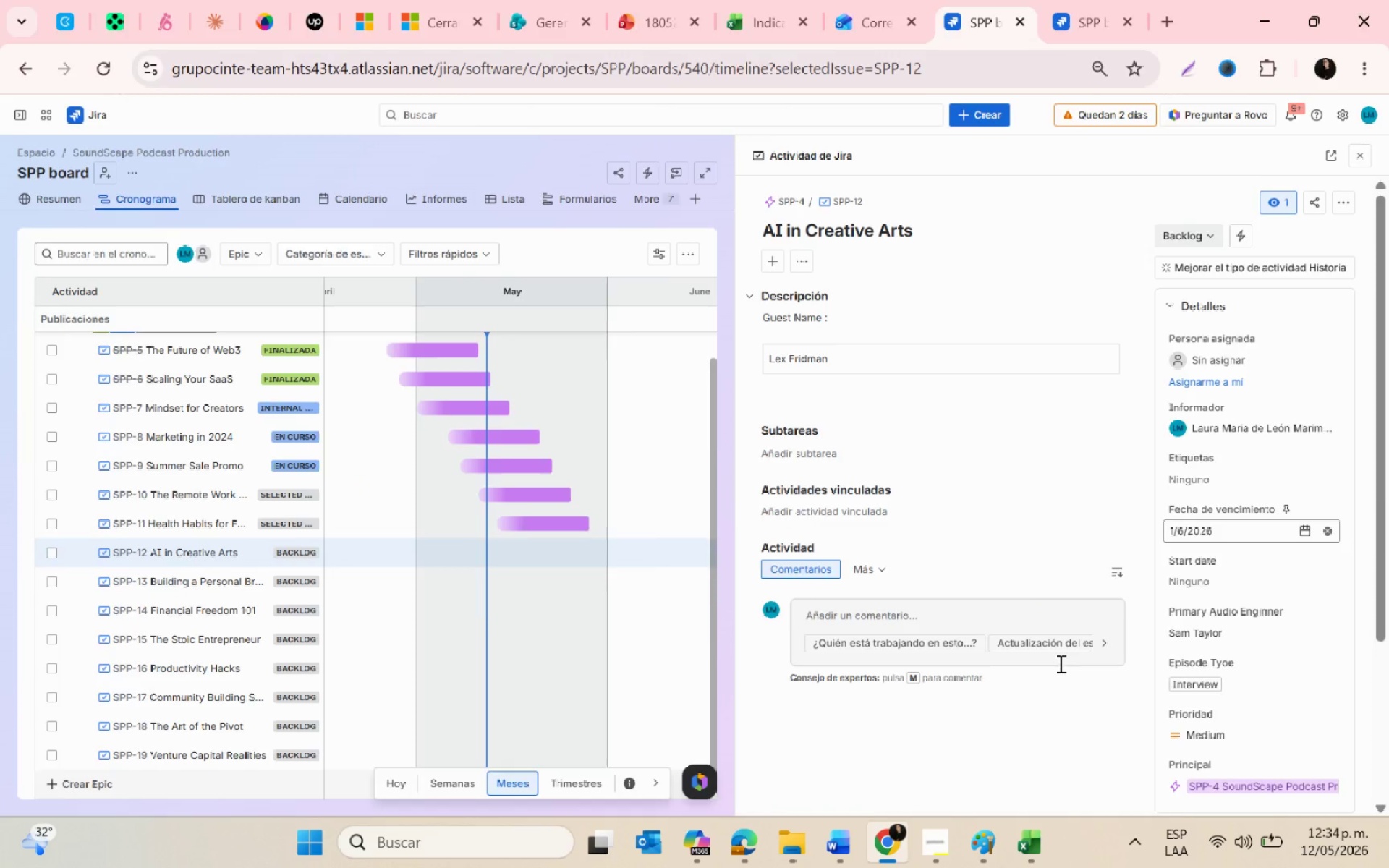 
key(Alt+Tab)
 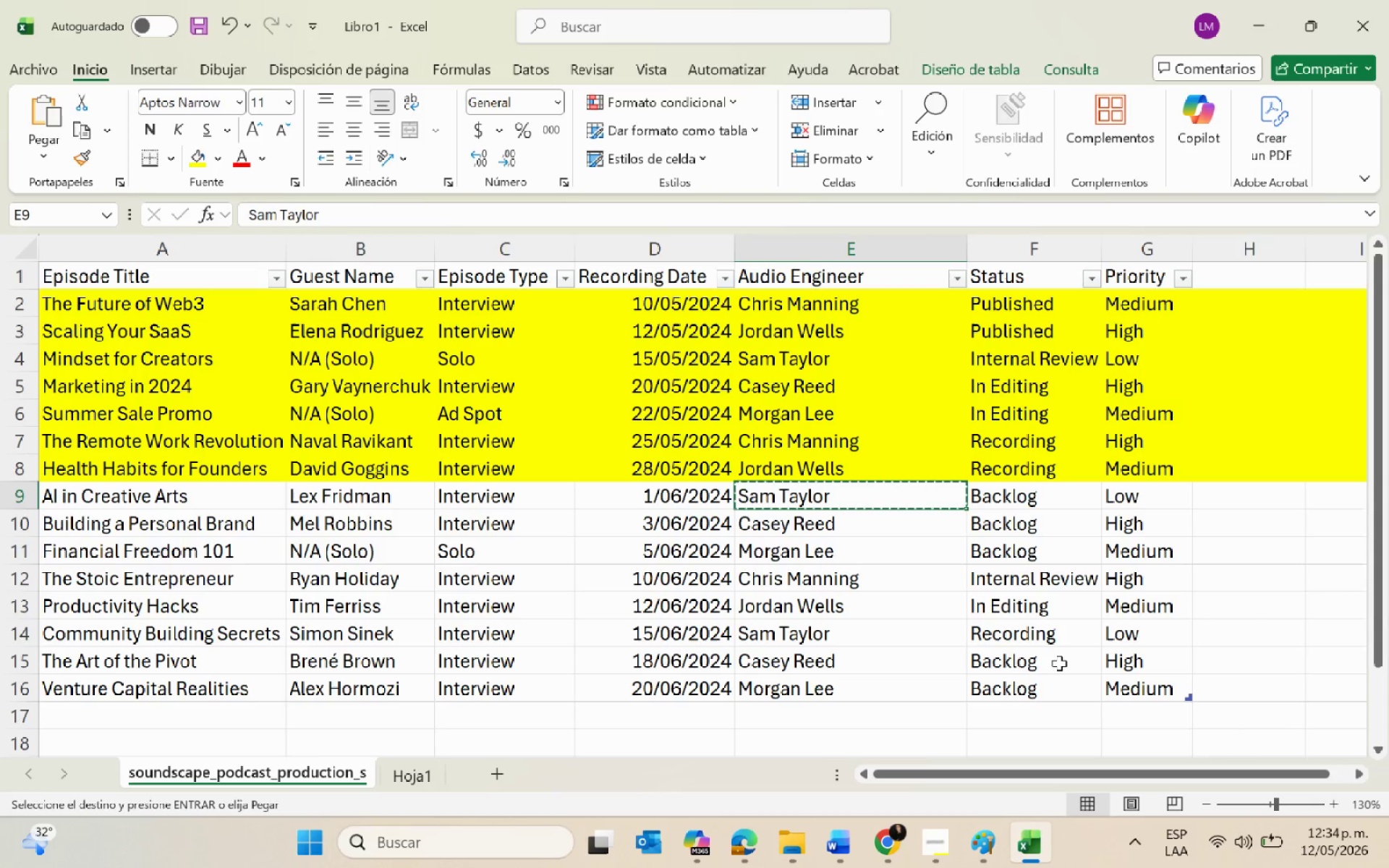 
key(Alt+AltLeft)
 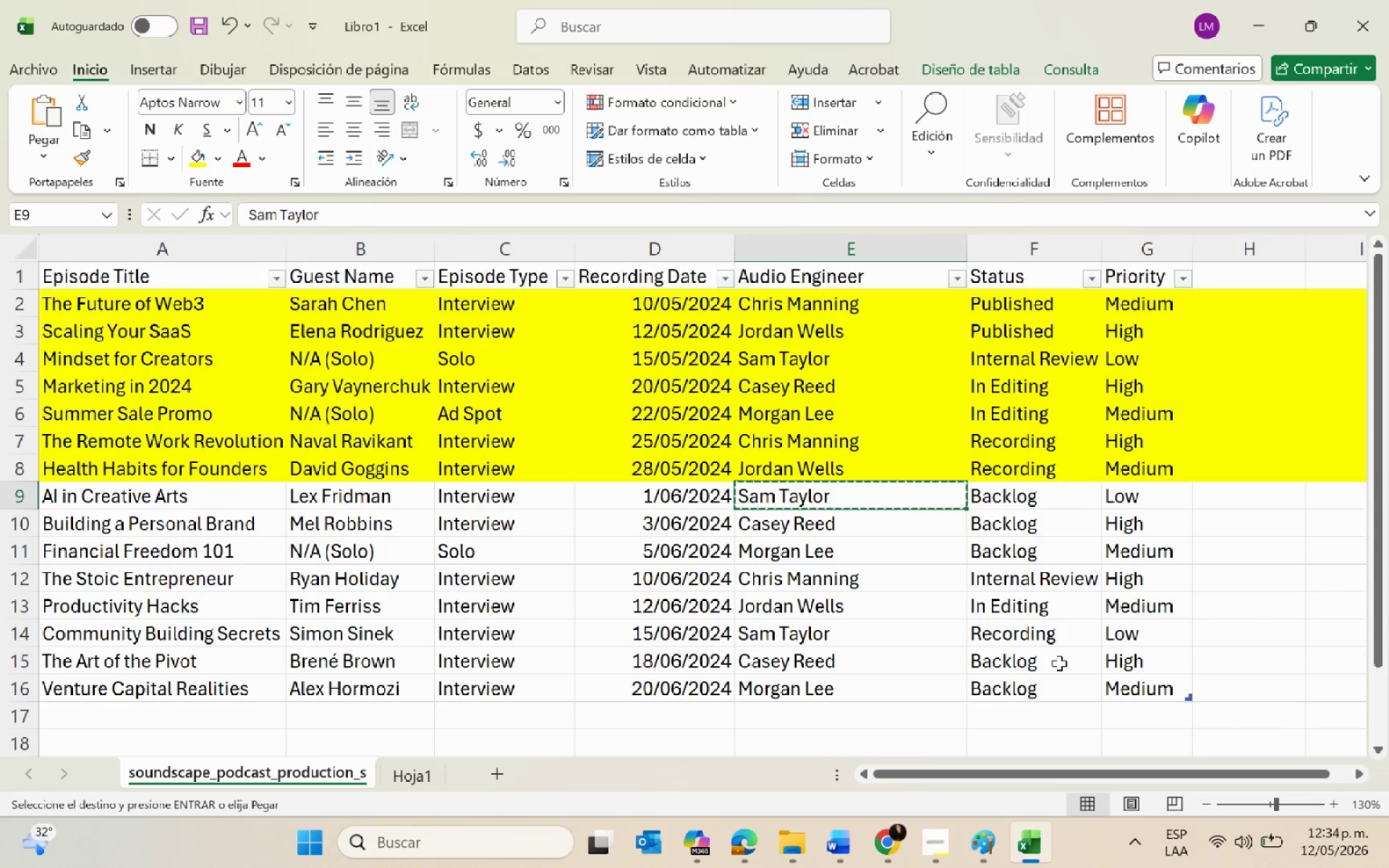 
key(Alt+Tab)
 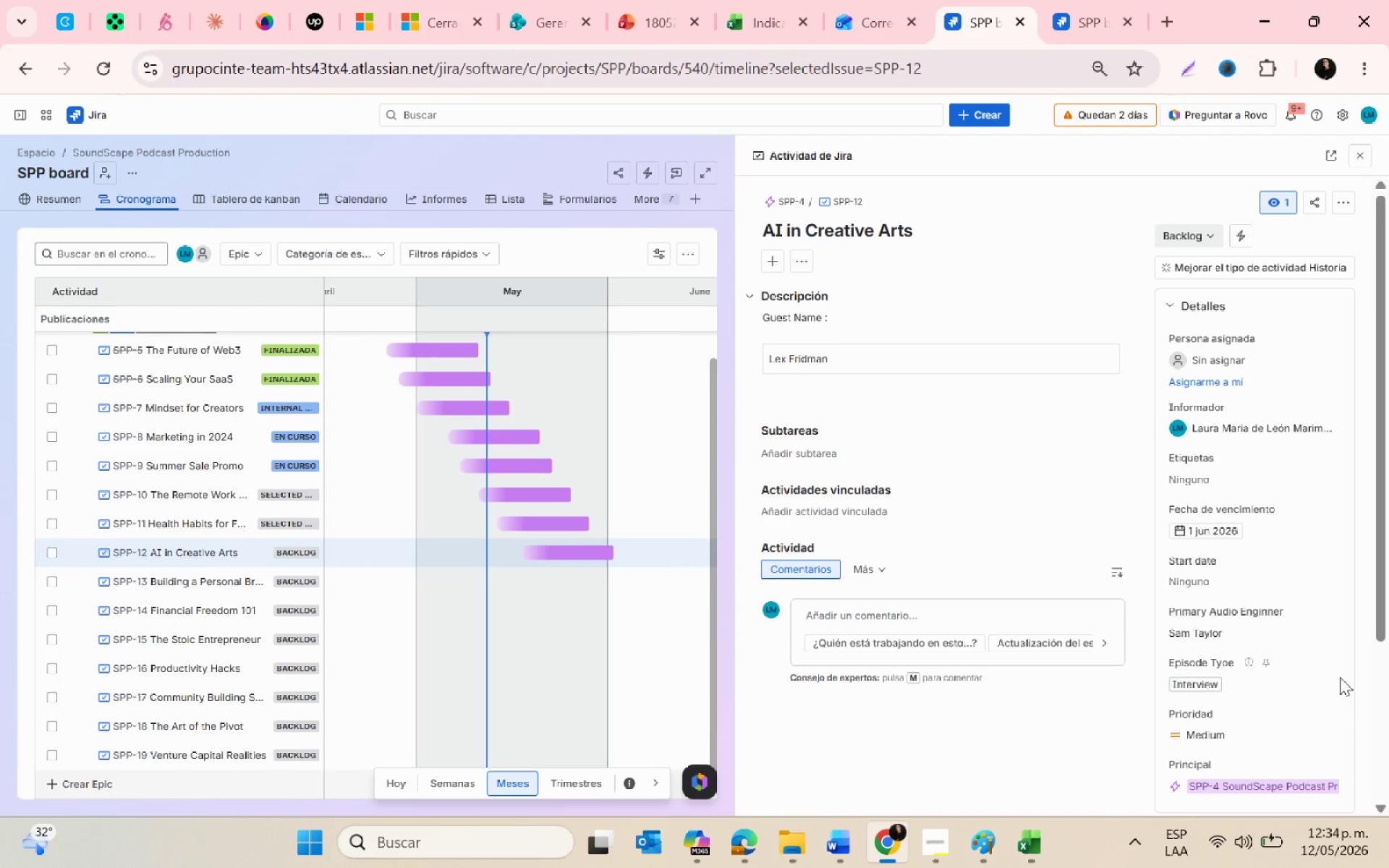 
scroll: coordinate [1336, 673], scroll_direction: down, amount: 3.0
 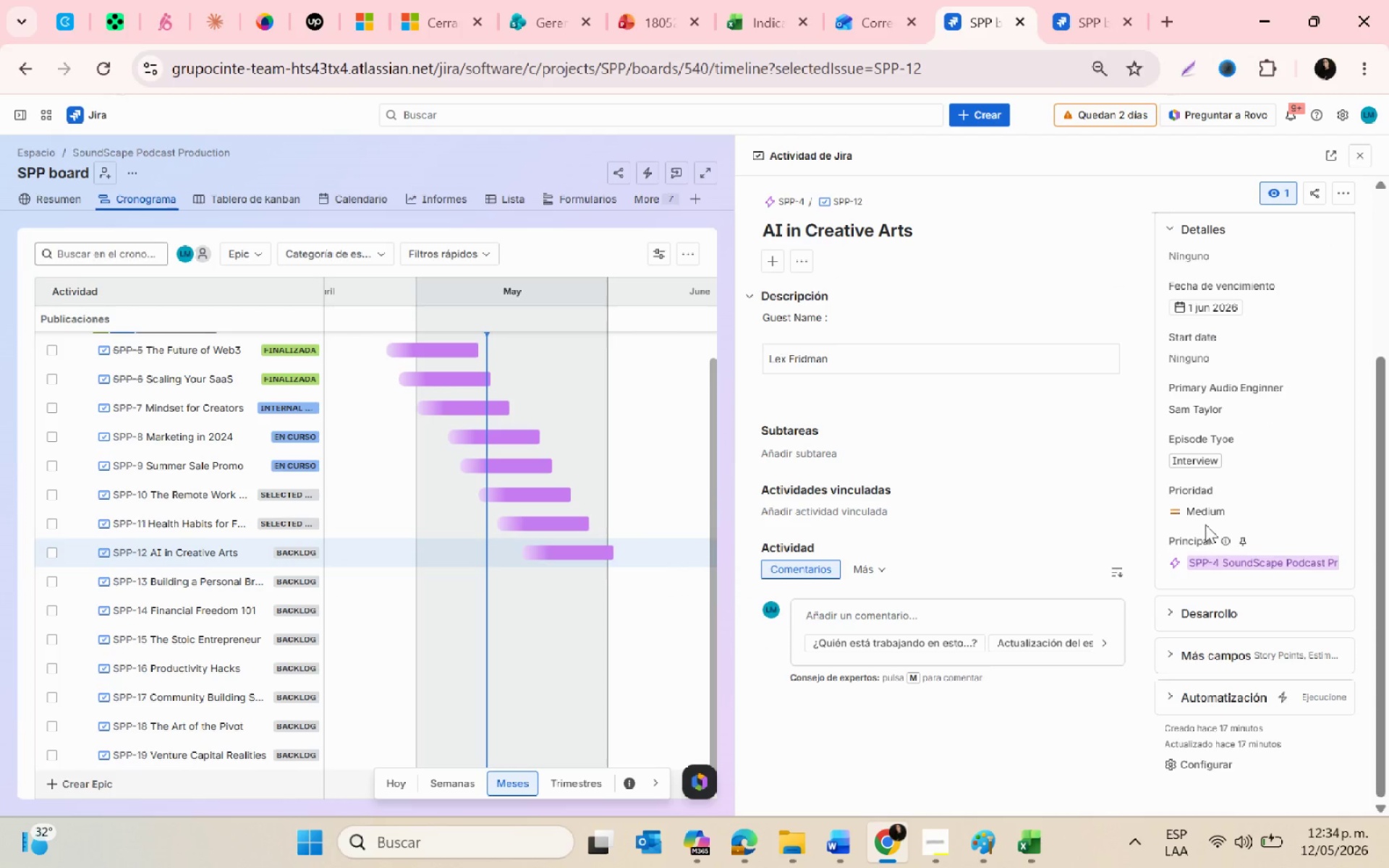 
left_click([1200, 509])
 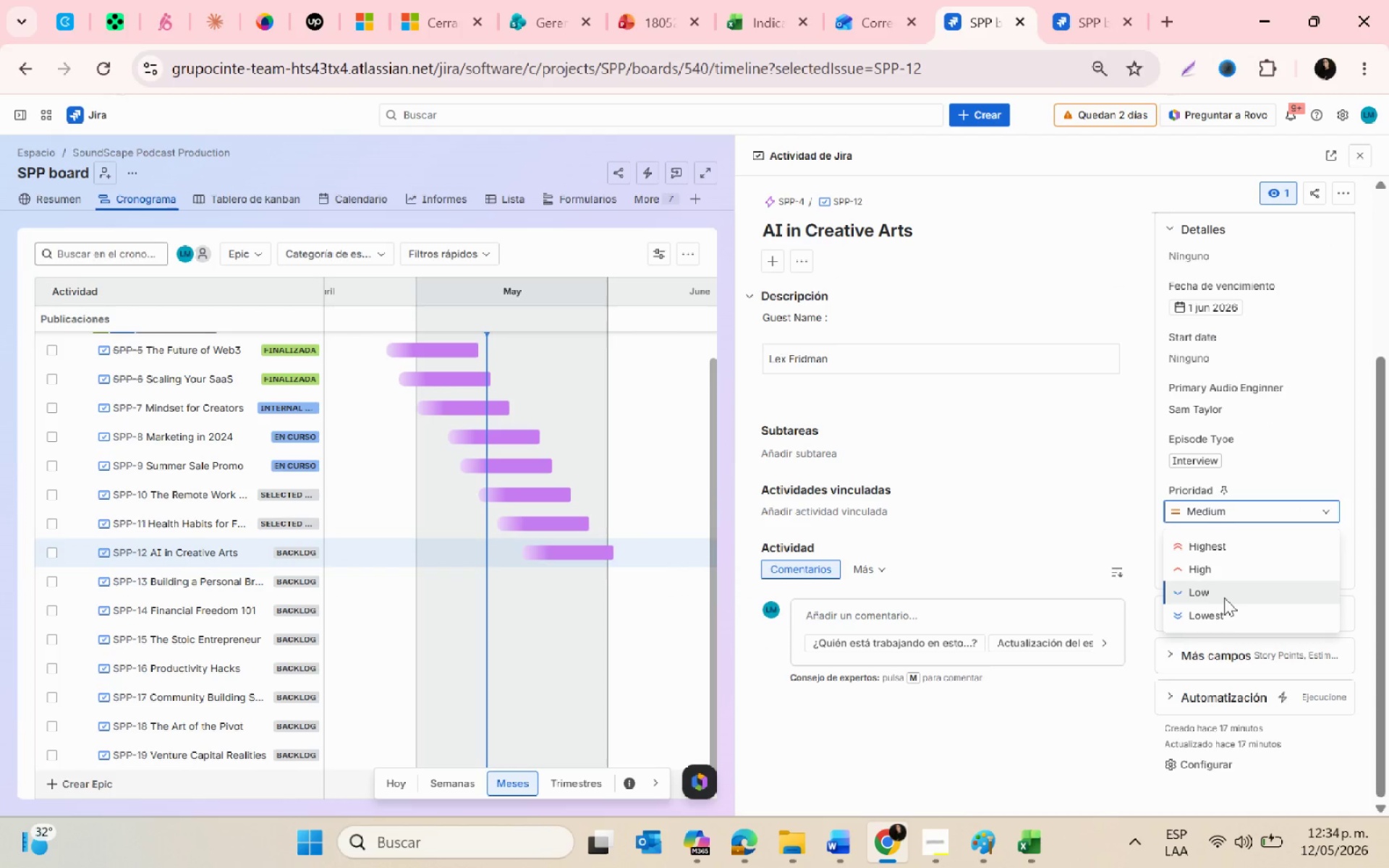 
left_click([1224, 597])
 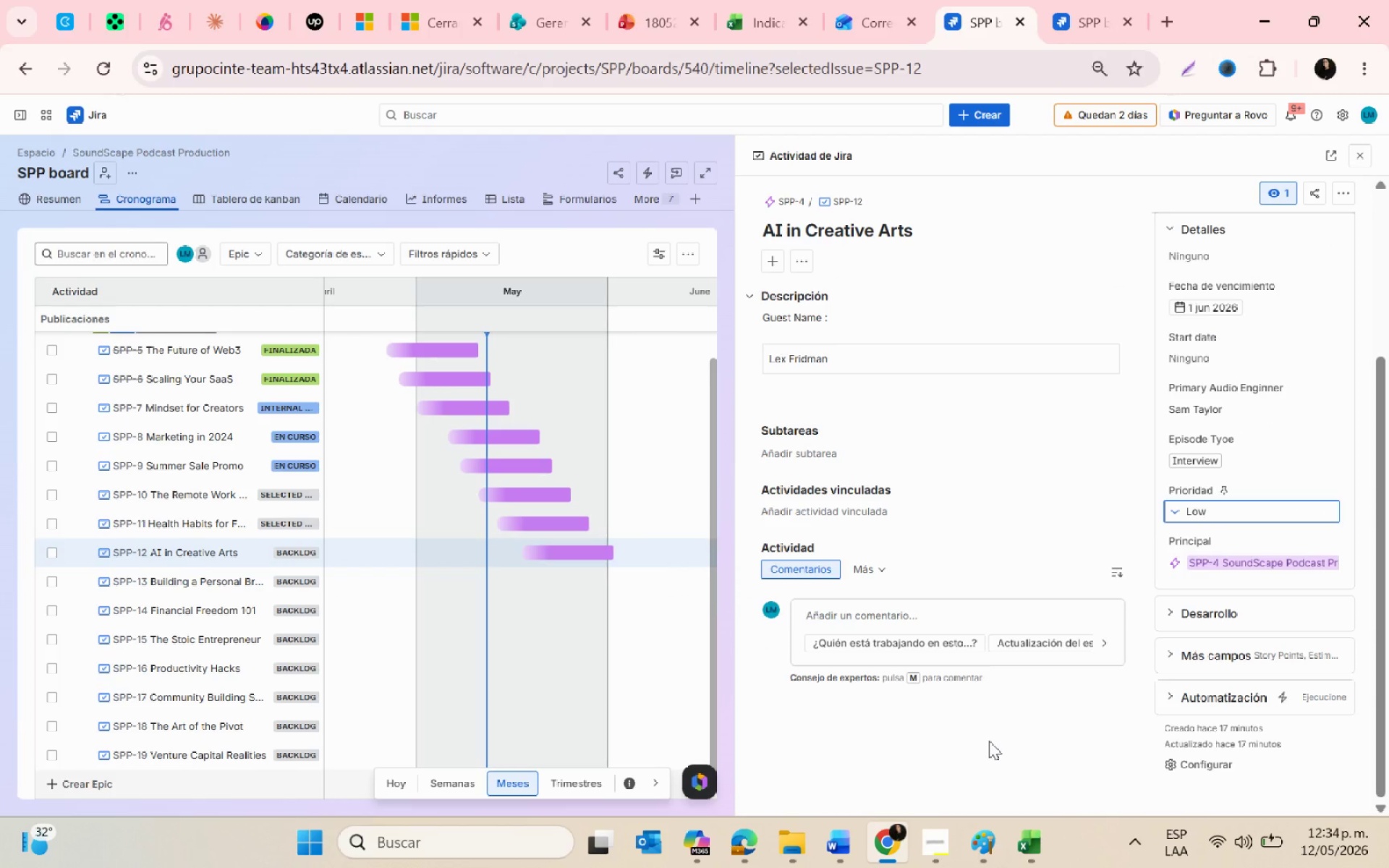 
left_click([989, 741])
 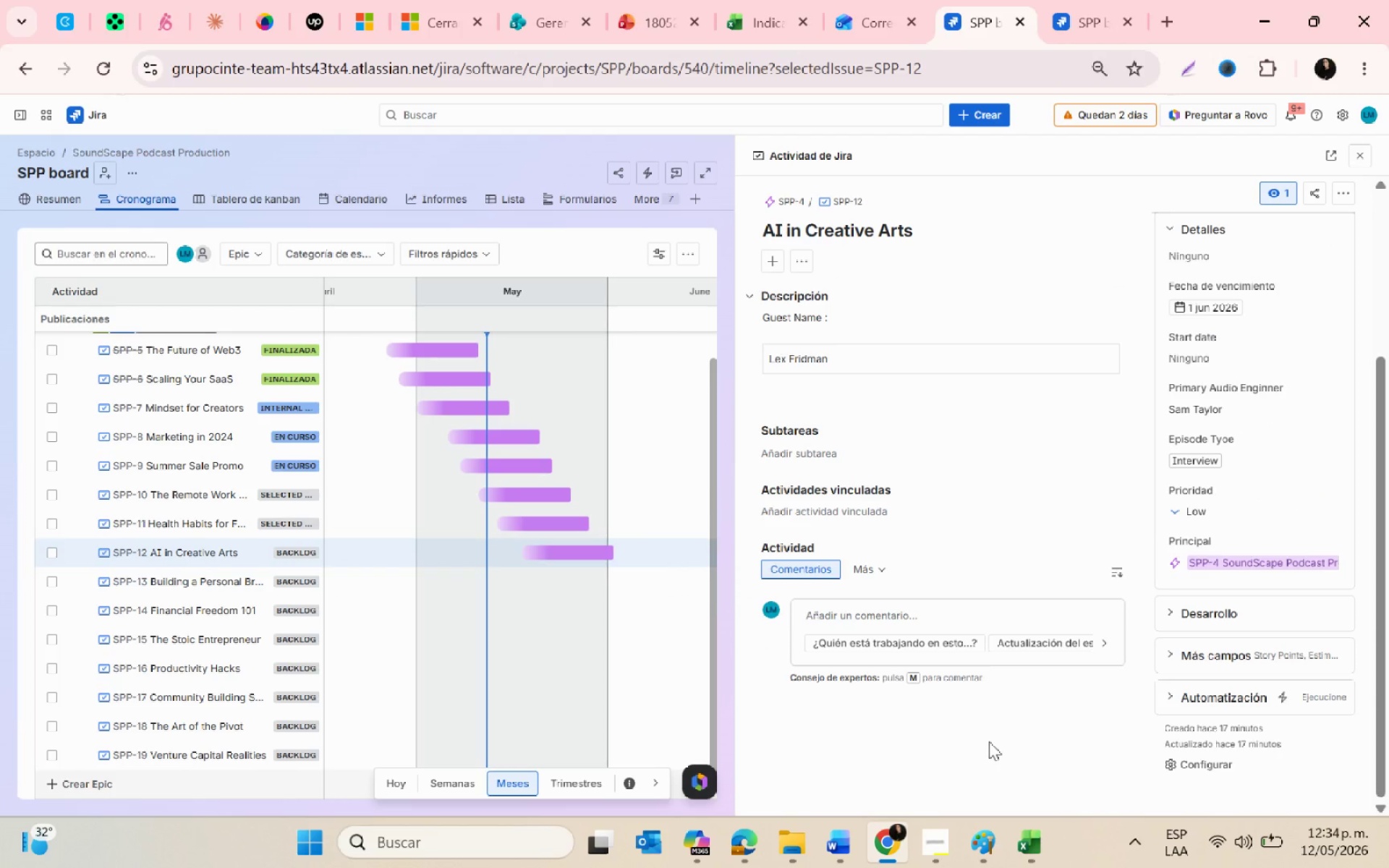 
scroll: coordinate [989, 741], scroll_direction: up, amount: 4.0
 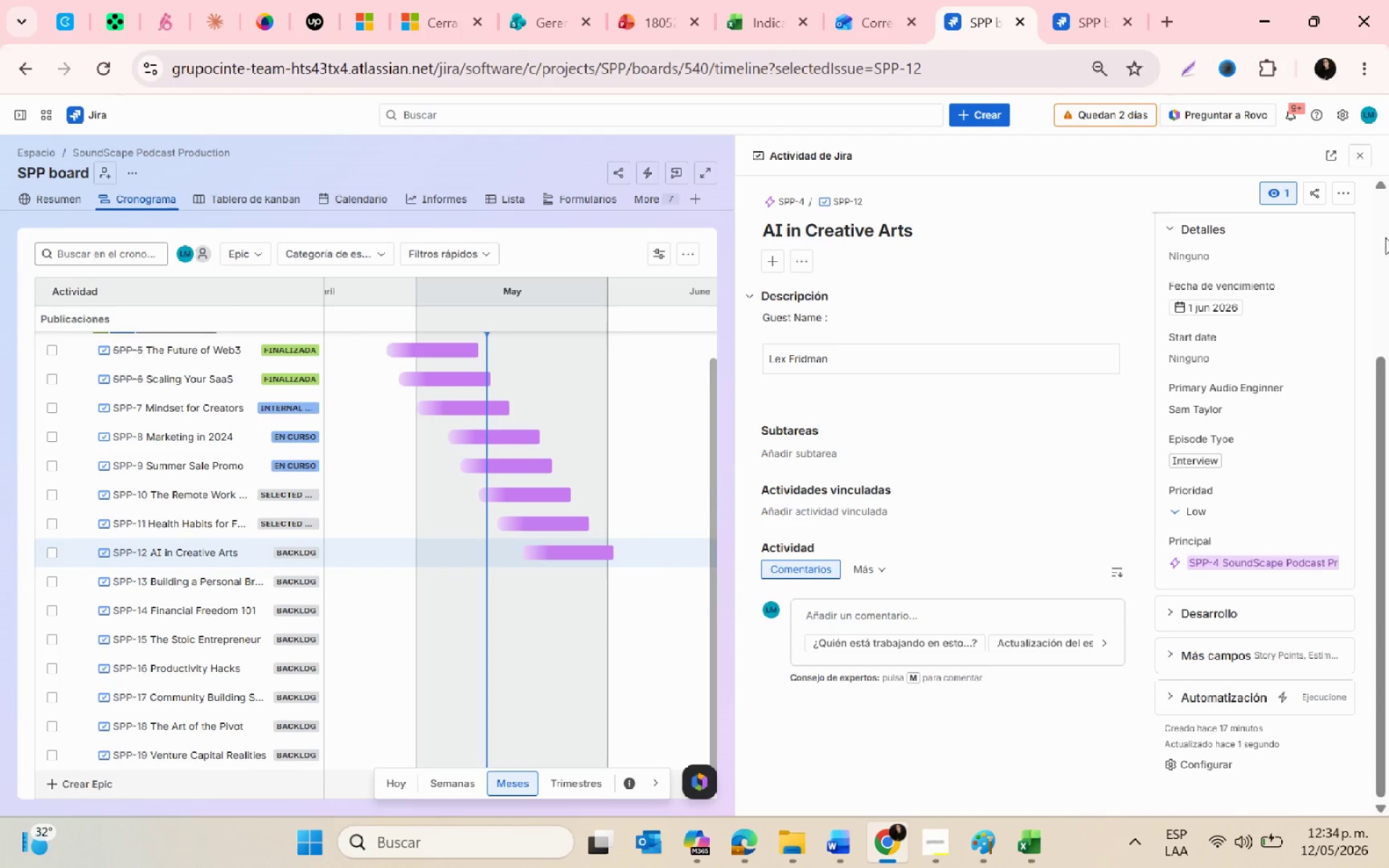 
left_click([1358, 147])
 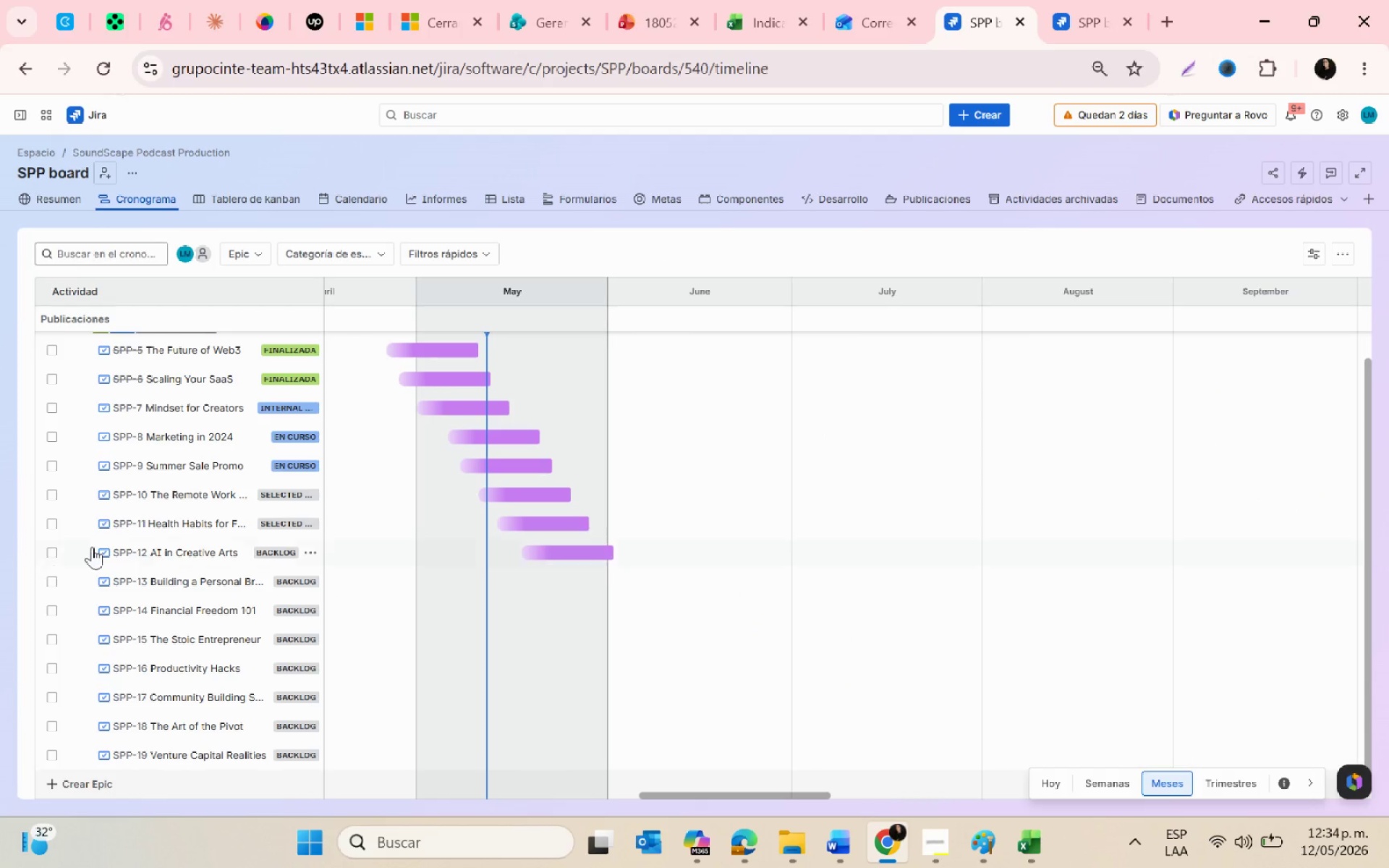 
scroll: coordinate [97, 552], scroll_direction: down, amount: 2.0
 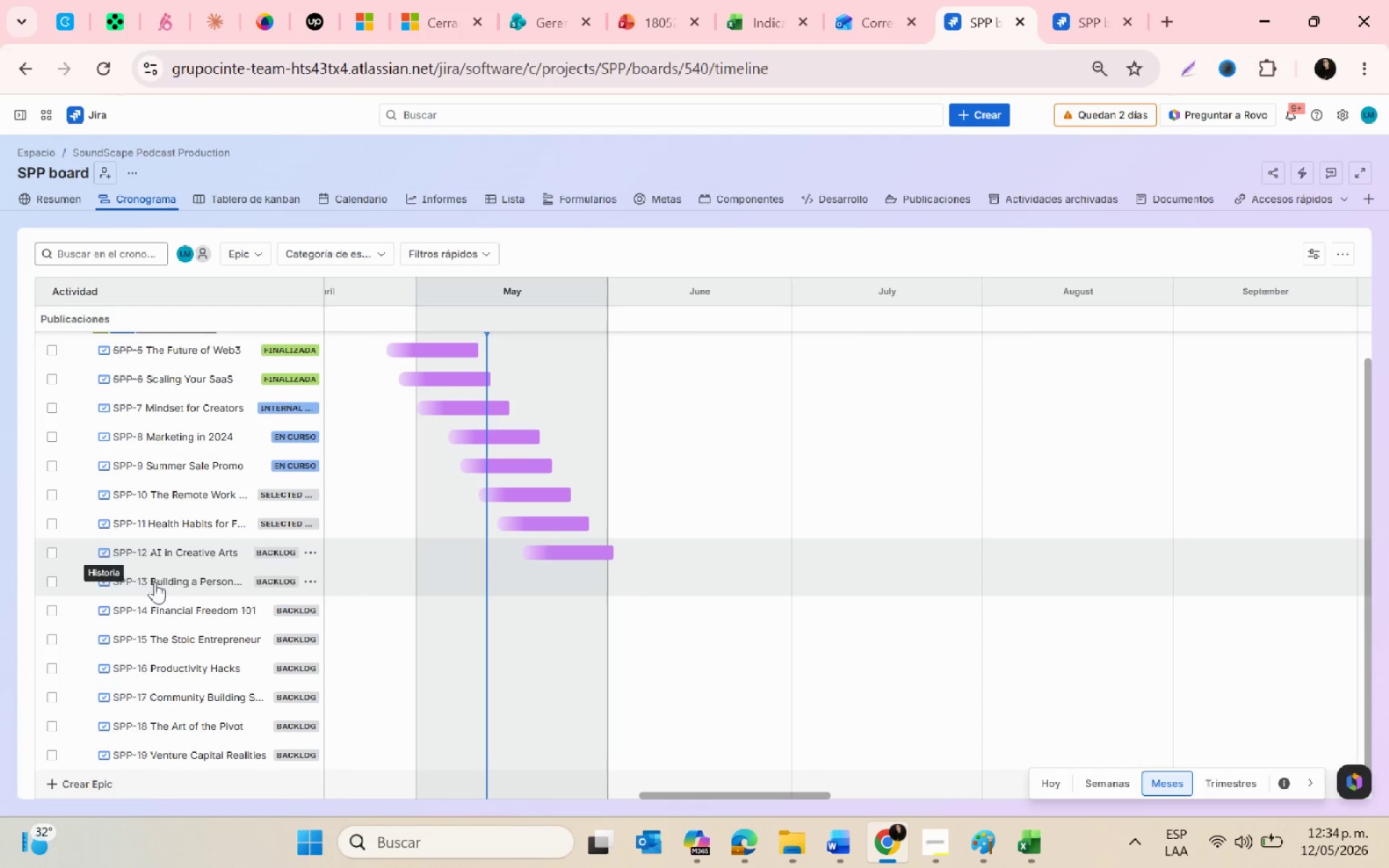 
left_click([168, 582])
 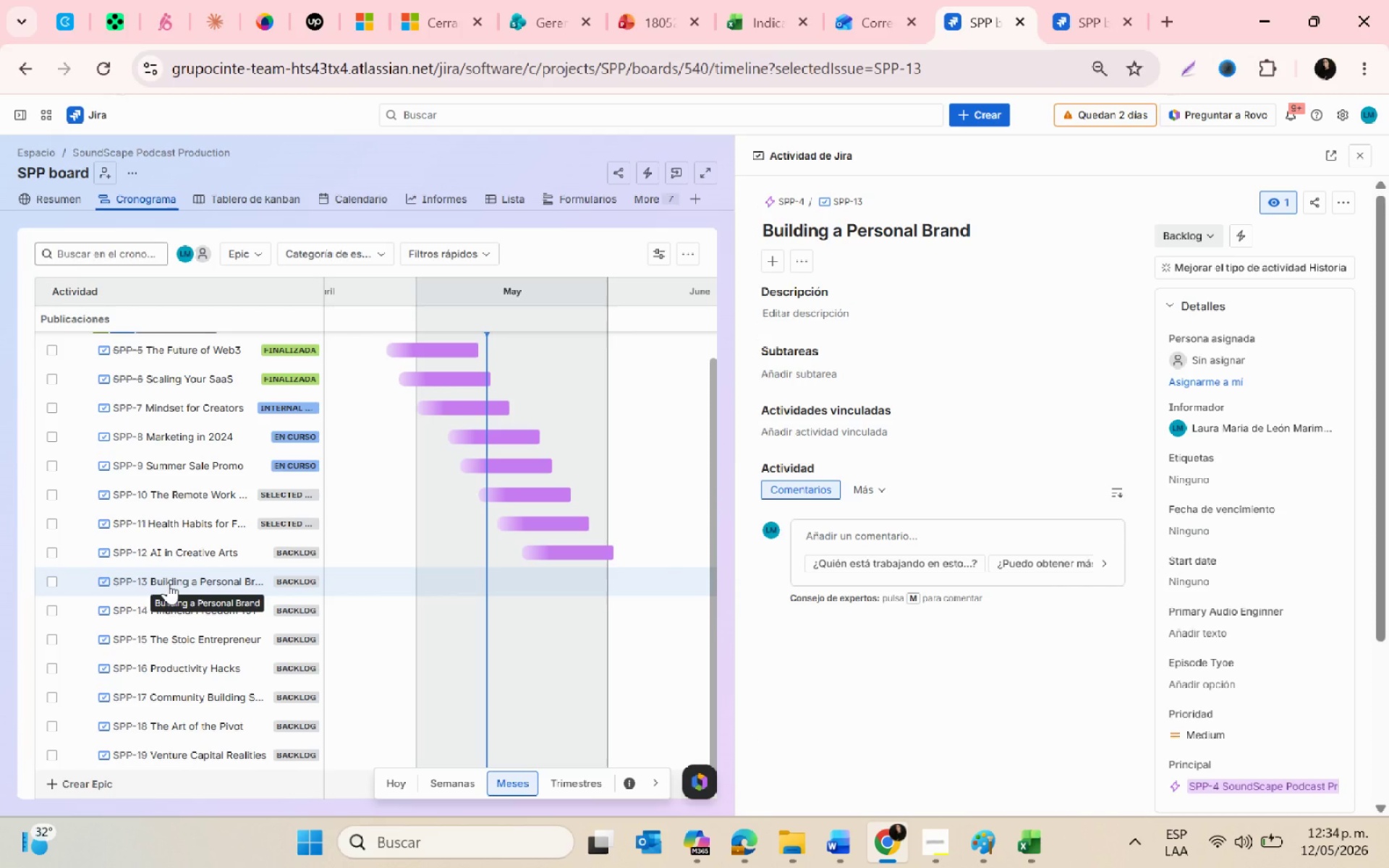 
key(Alt+AltLeft)
 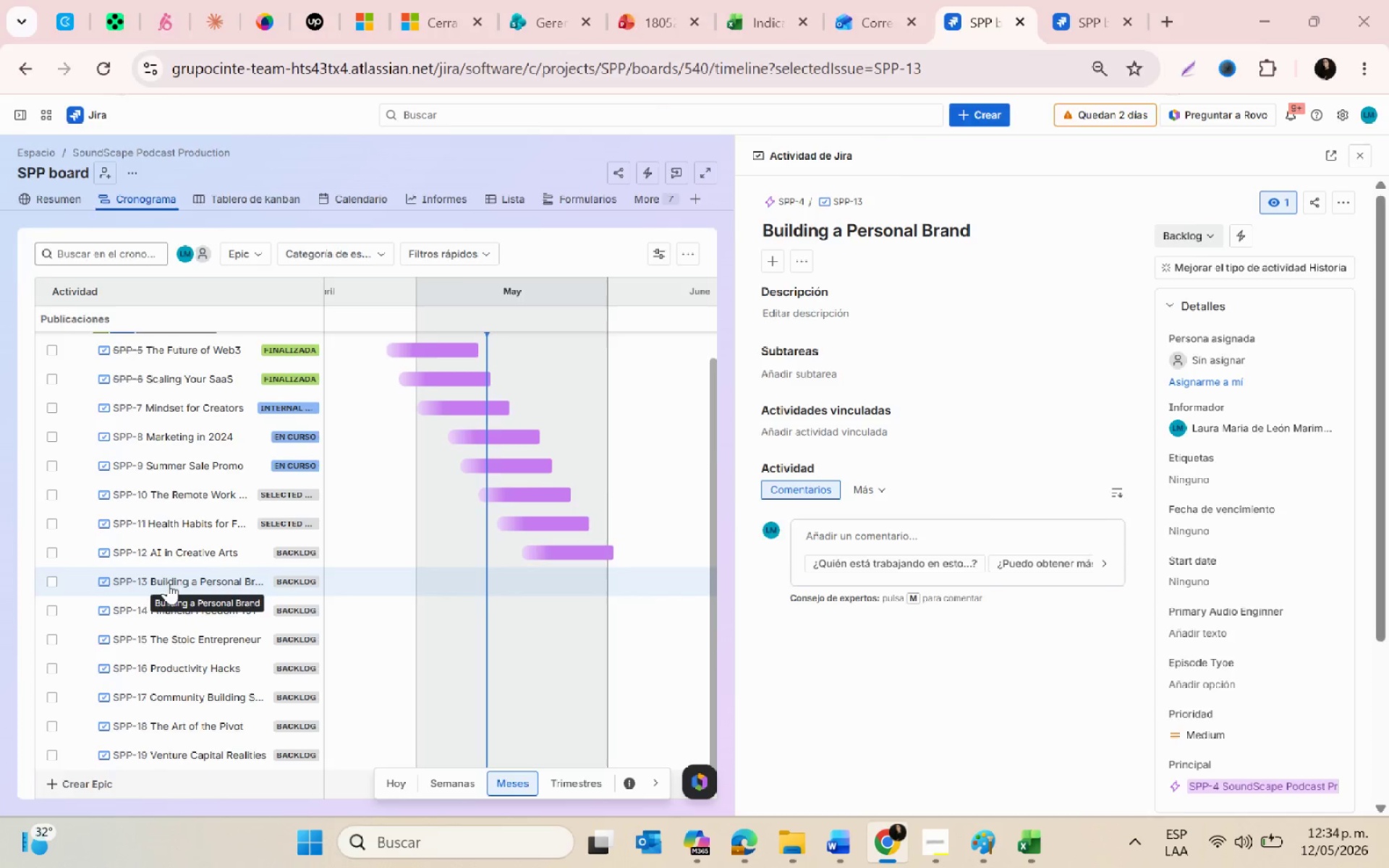 
key(Alt+Tab)
 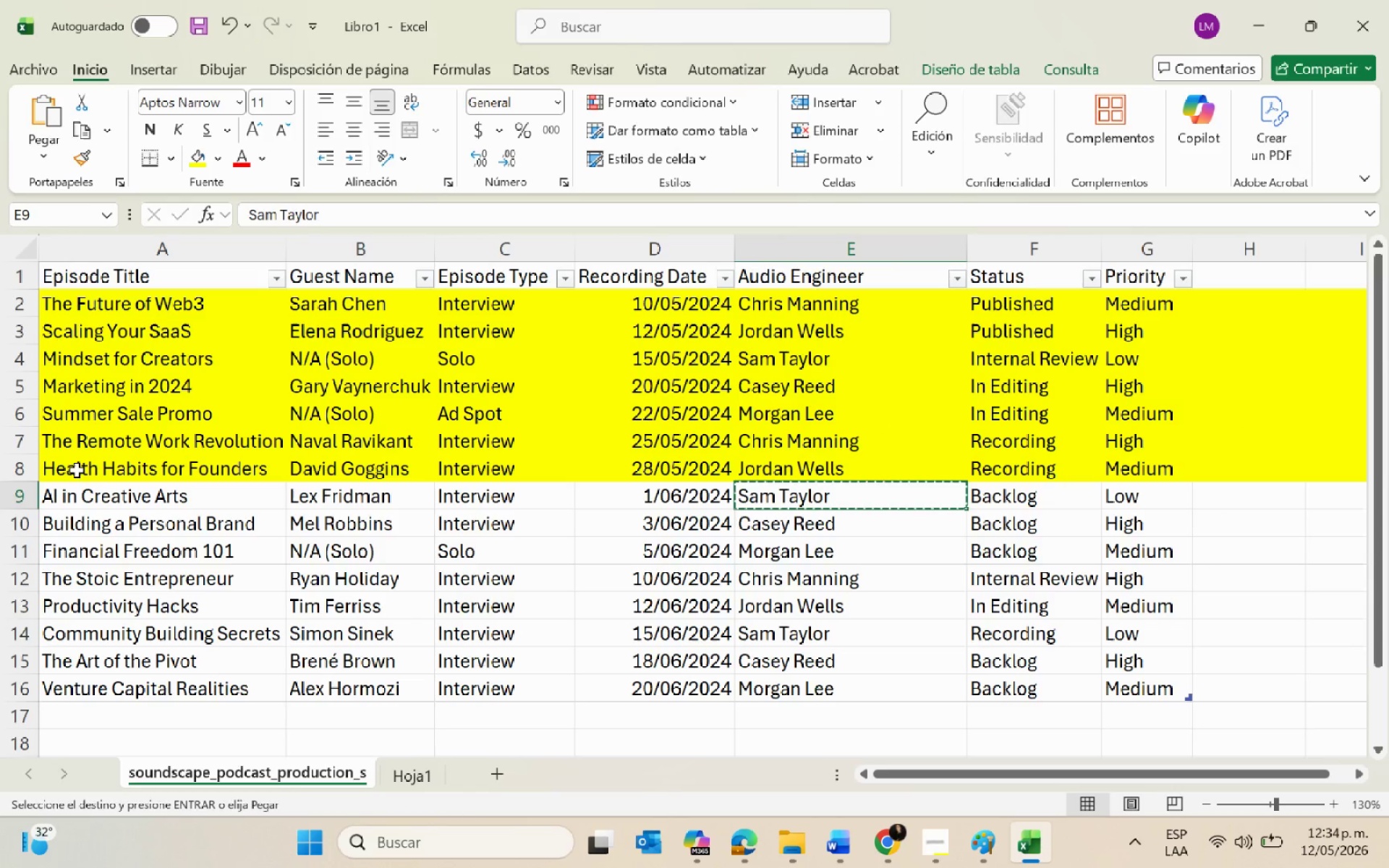 
left_click([12, 489])
 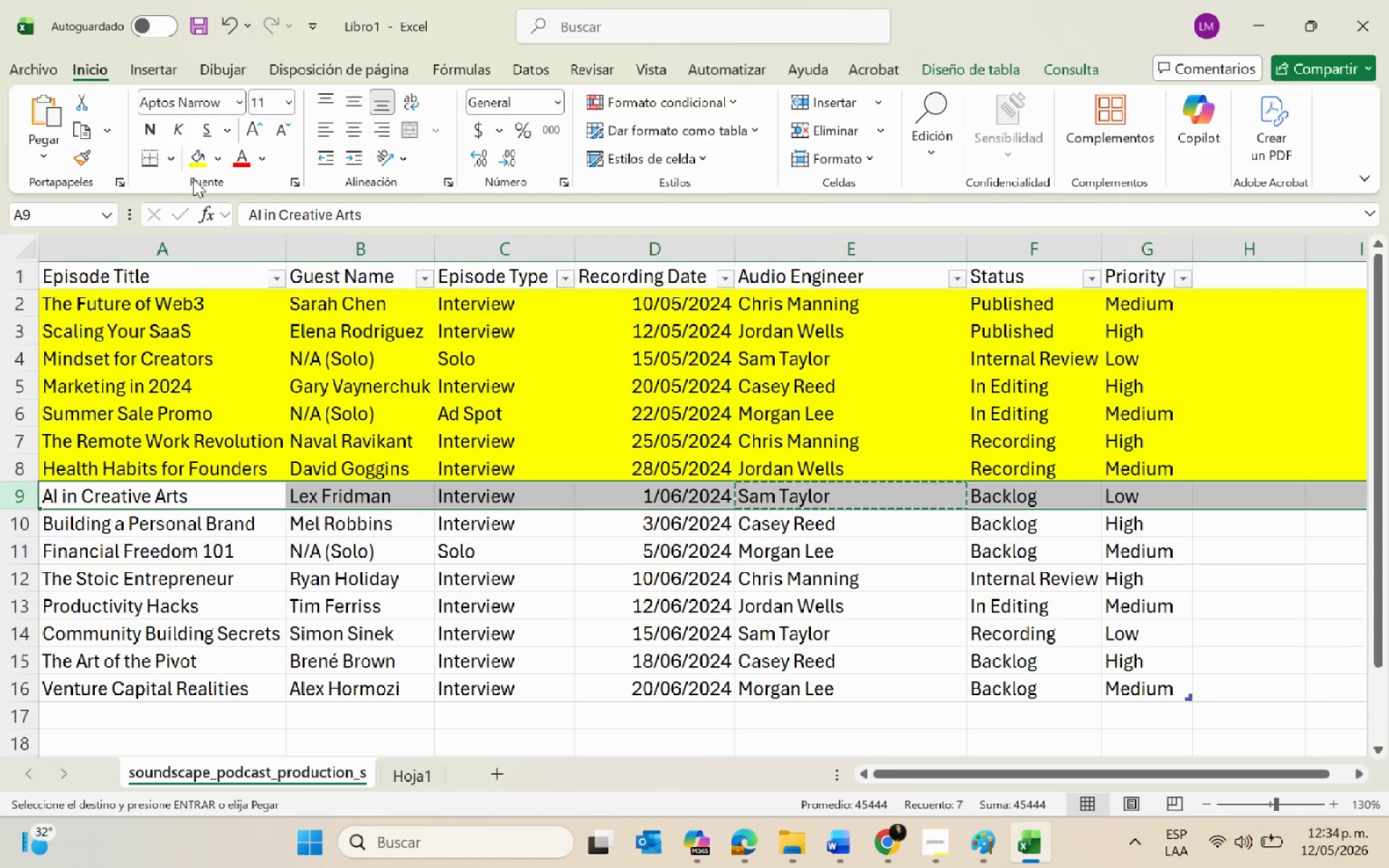 
left_click([197, 157])
 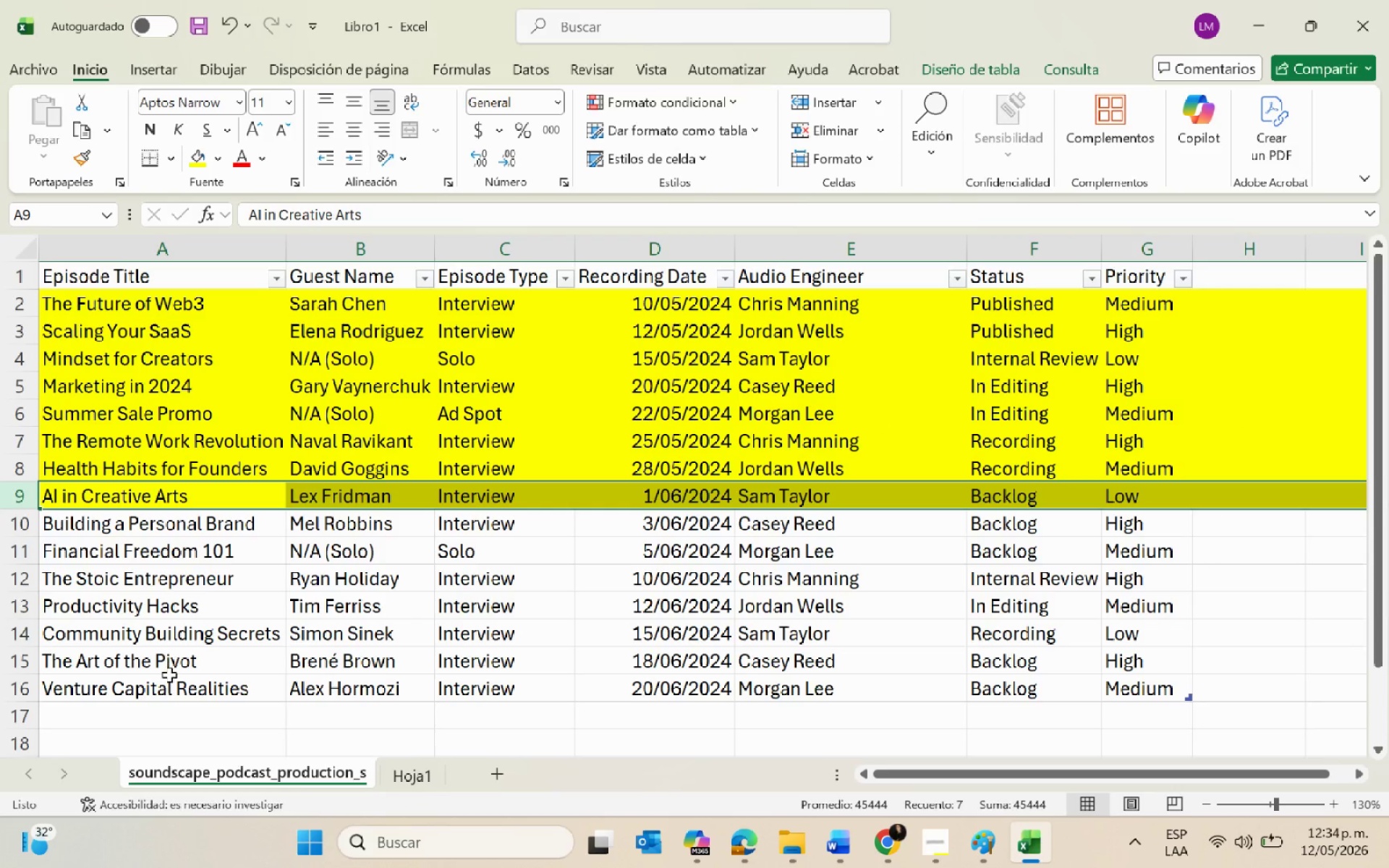 
scroll: coordinate [226, 664], scroll_direction: down, amount: 2.0
 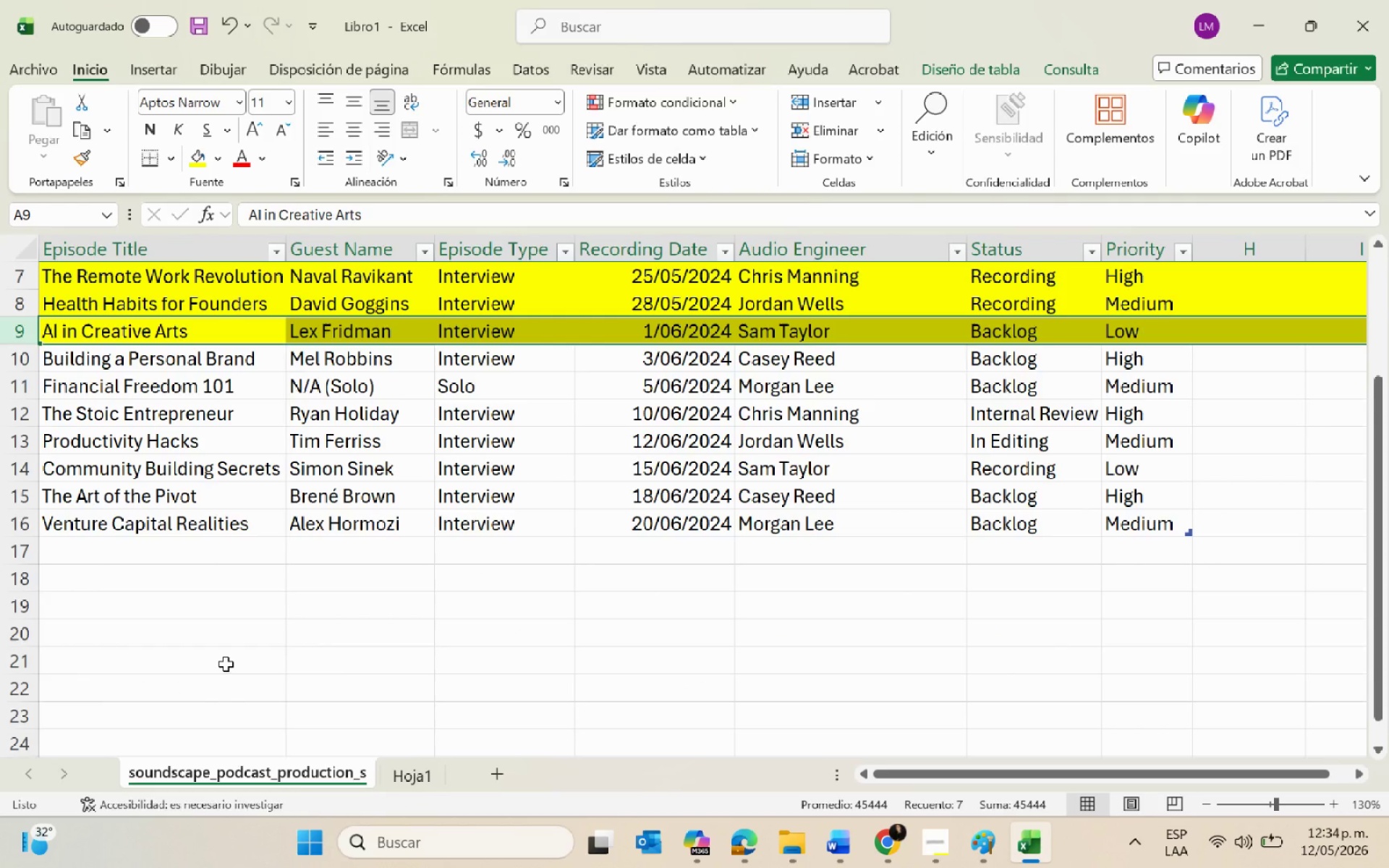 
key(Alt+AltLeft)
 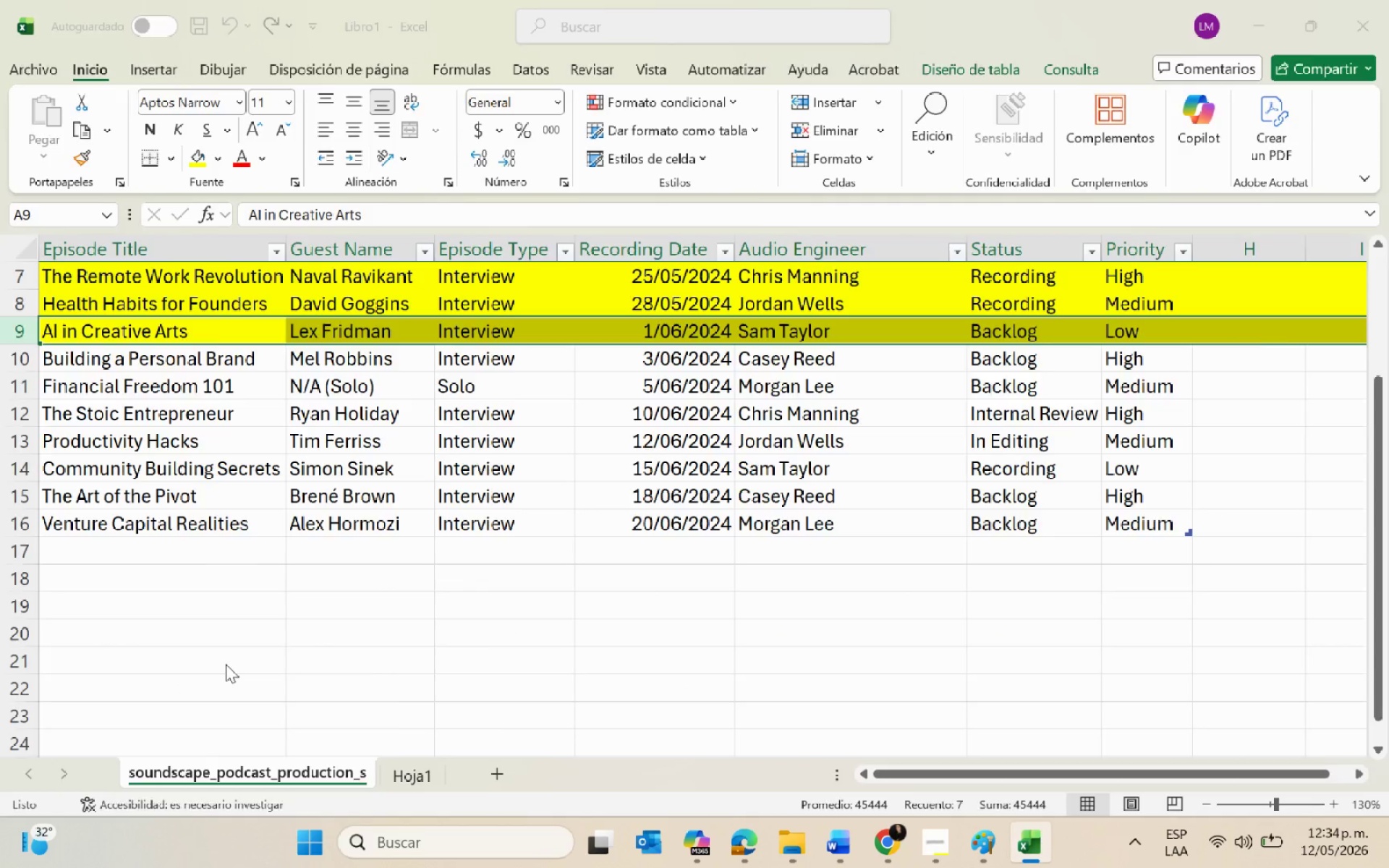 
key(Alt+Tab)
 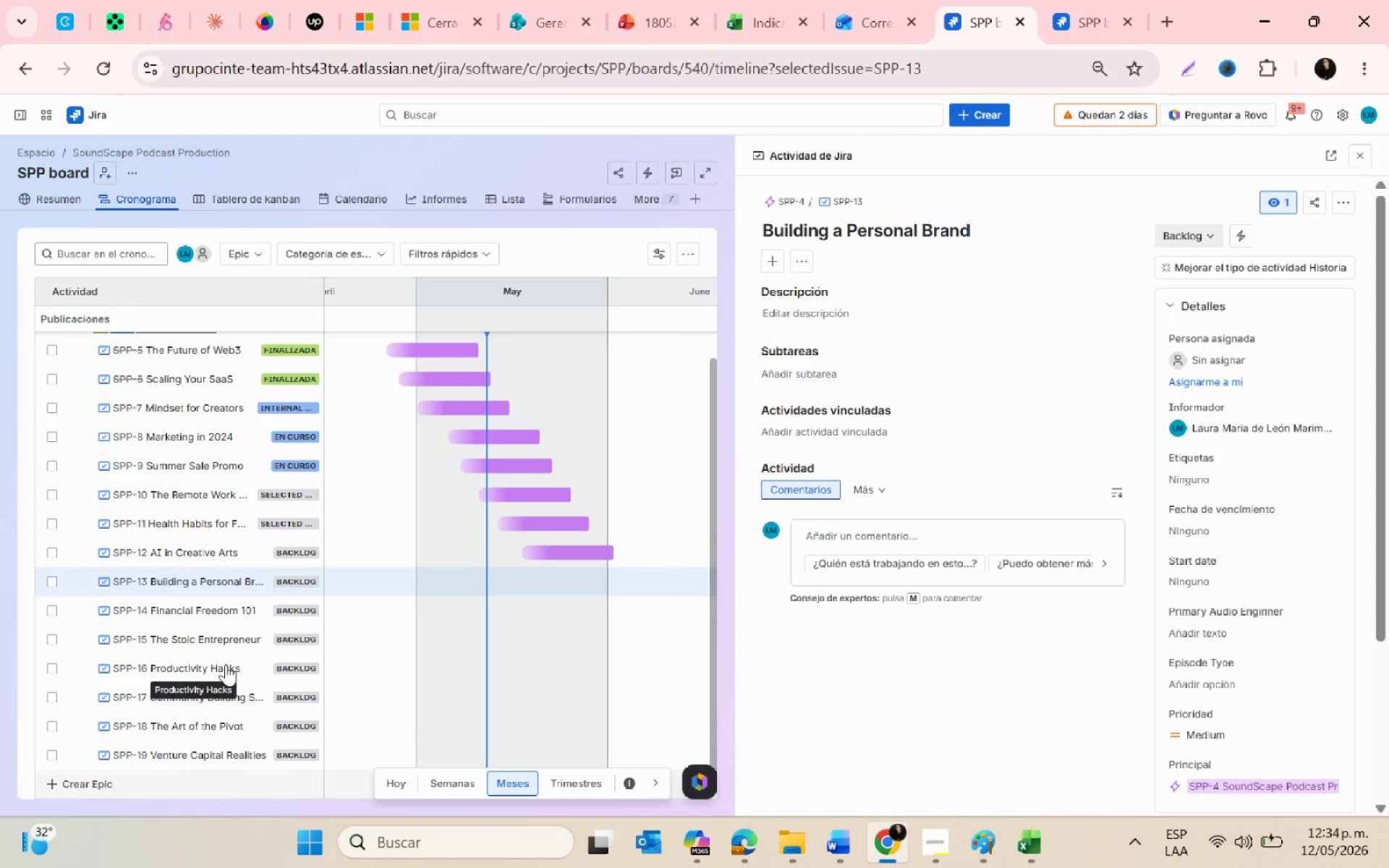 
scroll: coordinate [226, 664], scroll_direction: down, amount: 2.0
 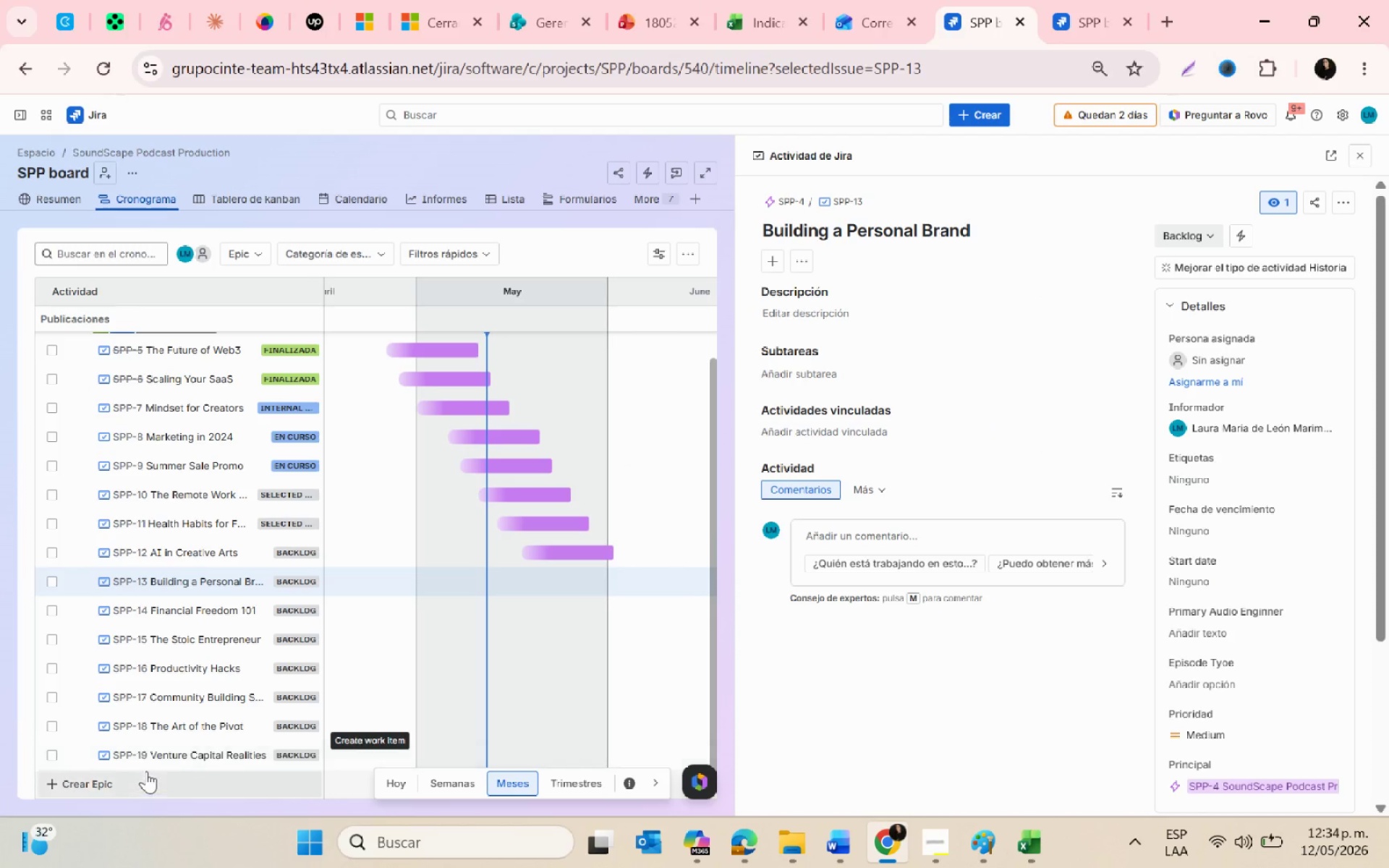 
left_click([170, 758])
 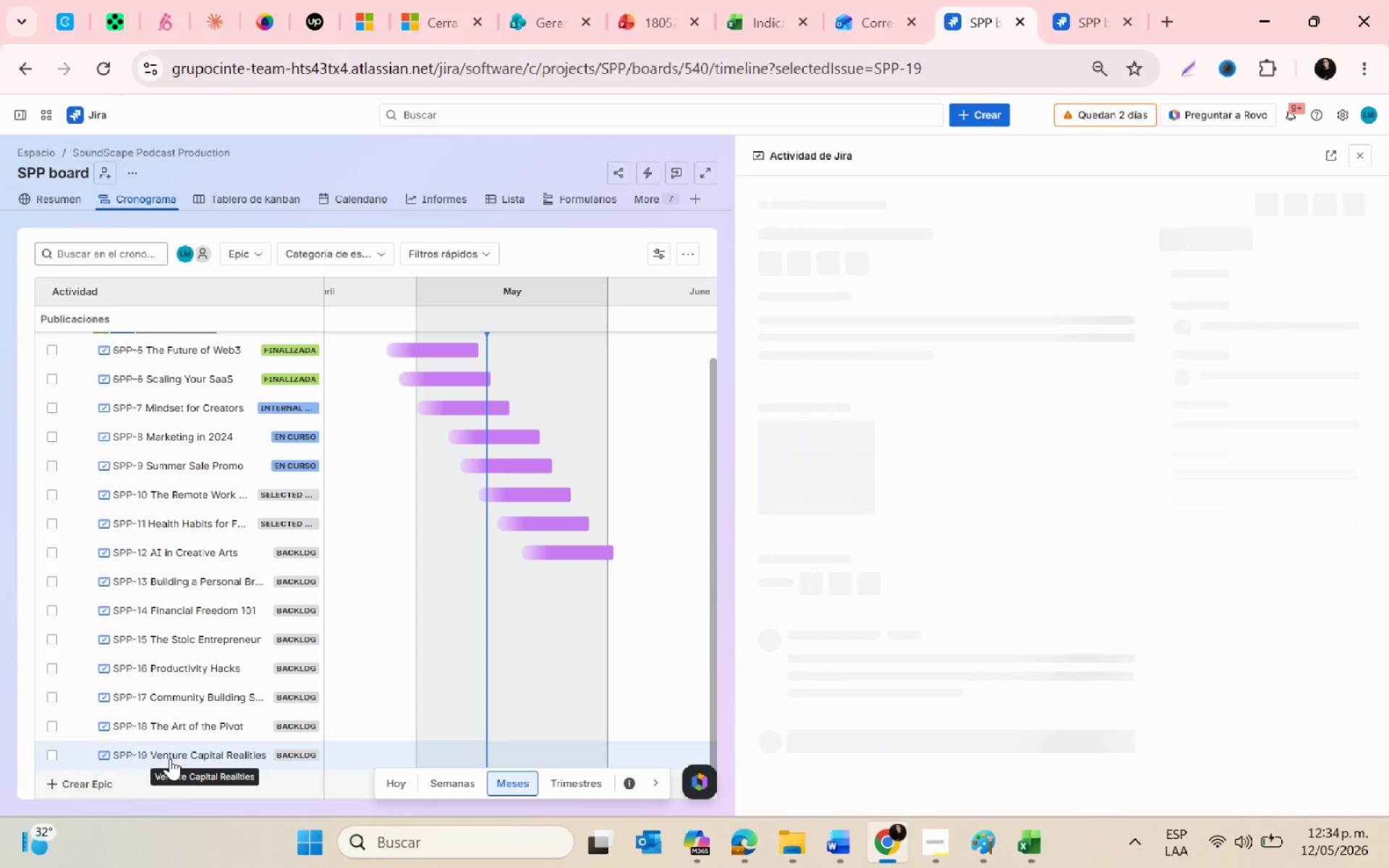 
key(Alt+AltLeft)
 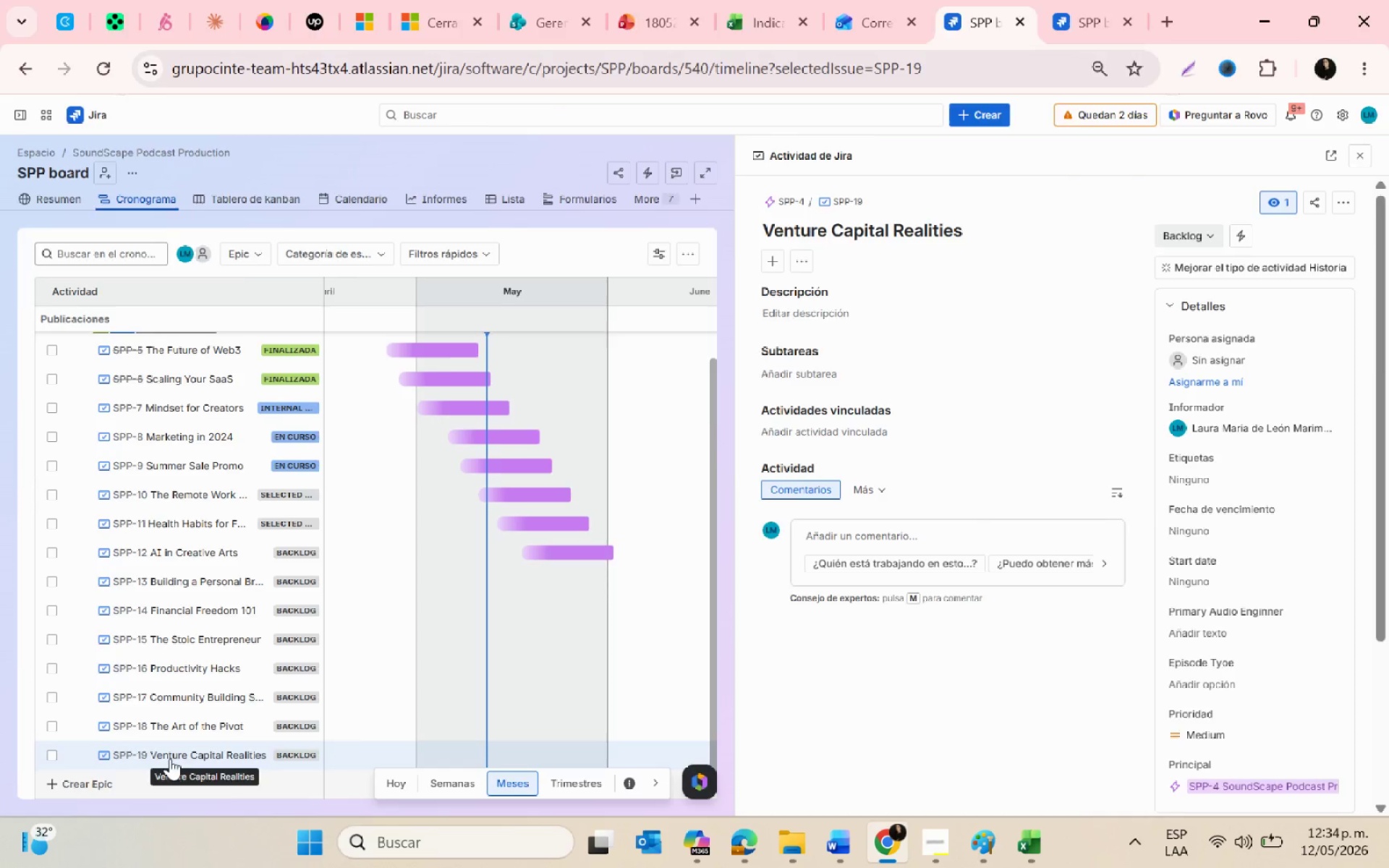 
key(Alt+Tab)
 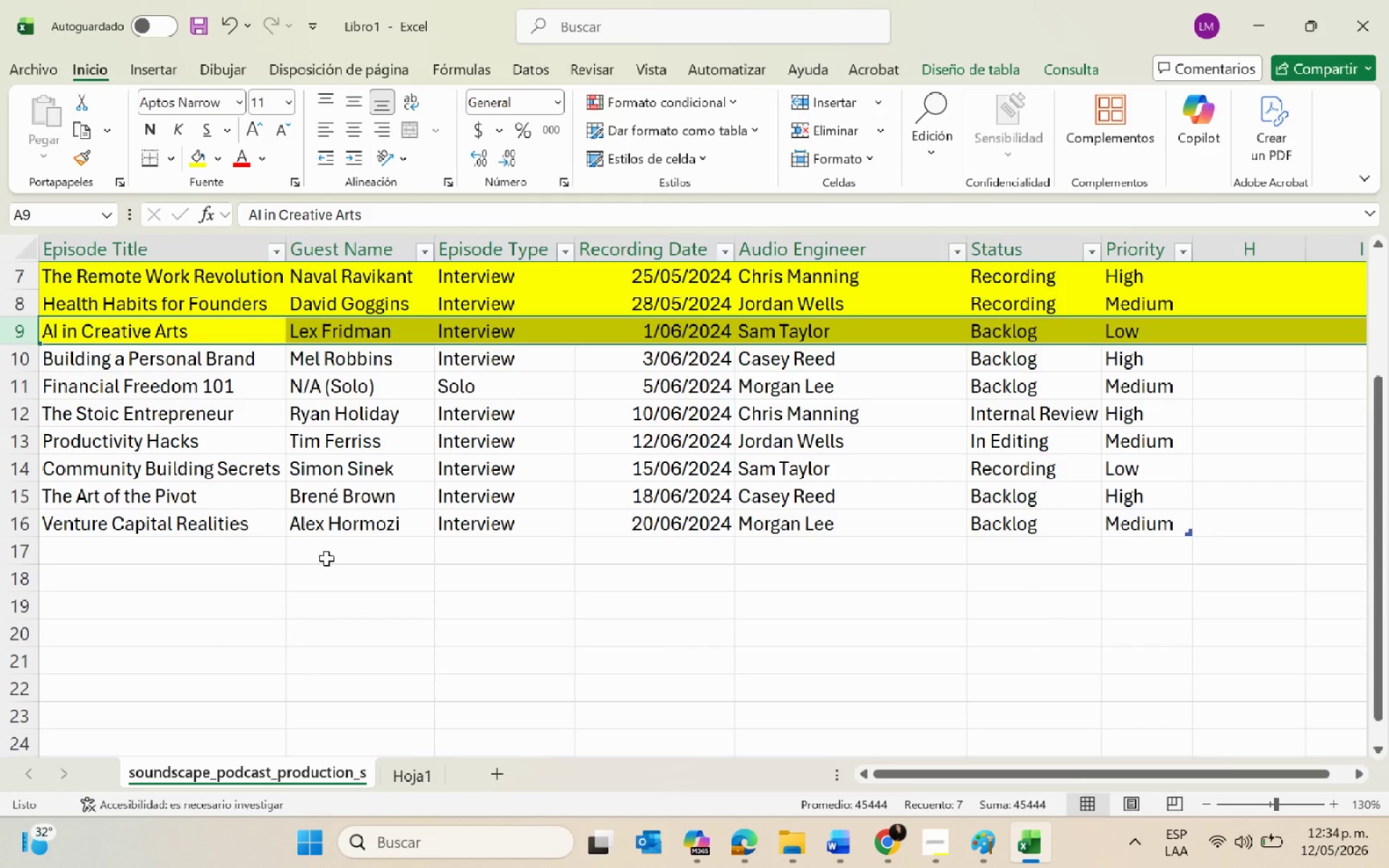 
left_click([345, 527])
 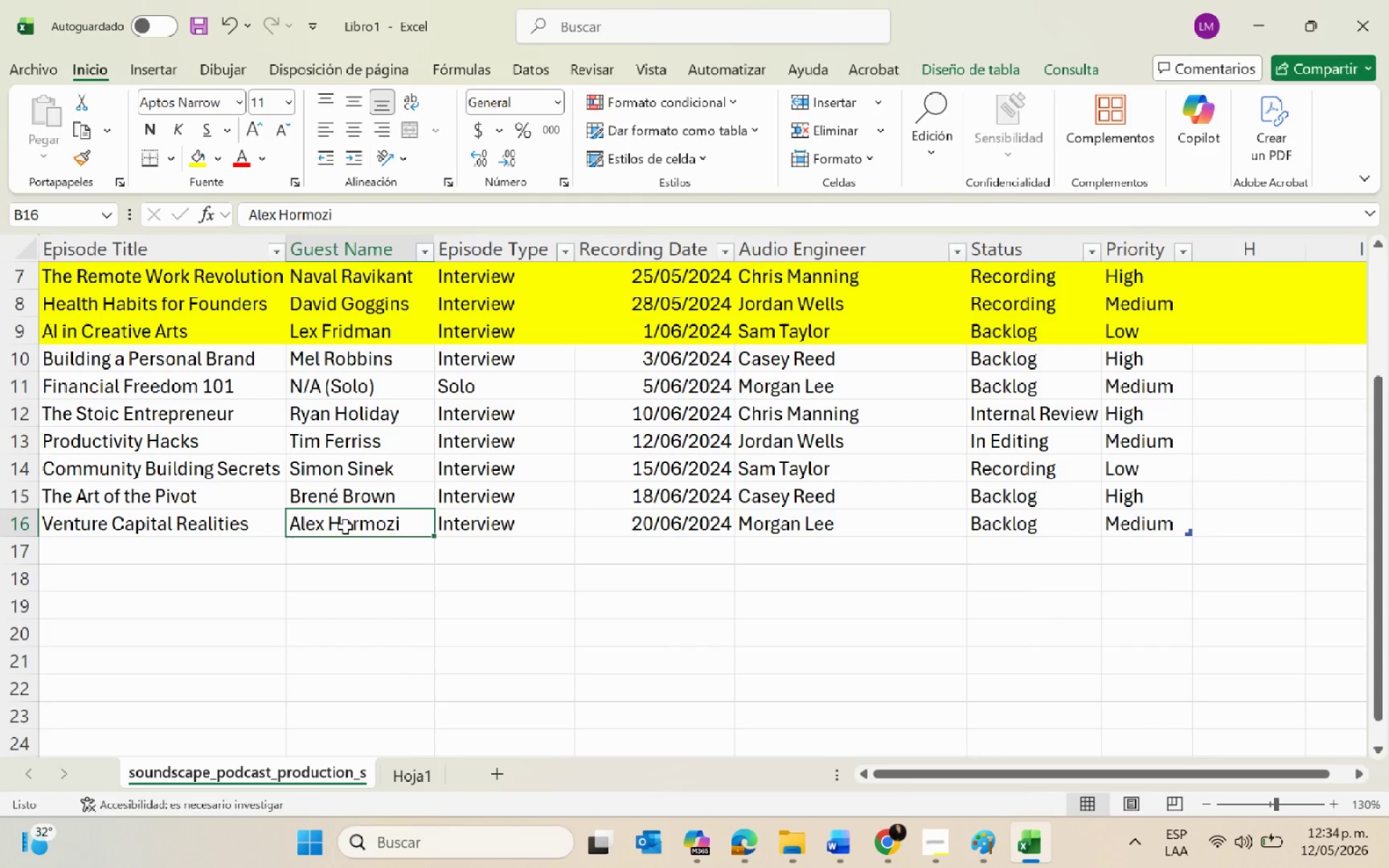 
key(Control+C)
 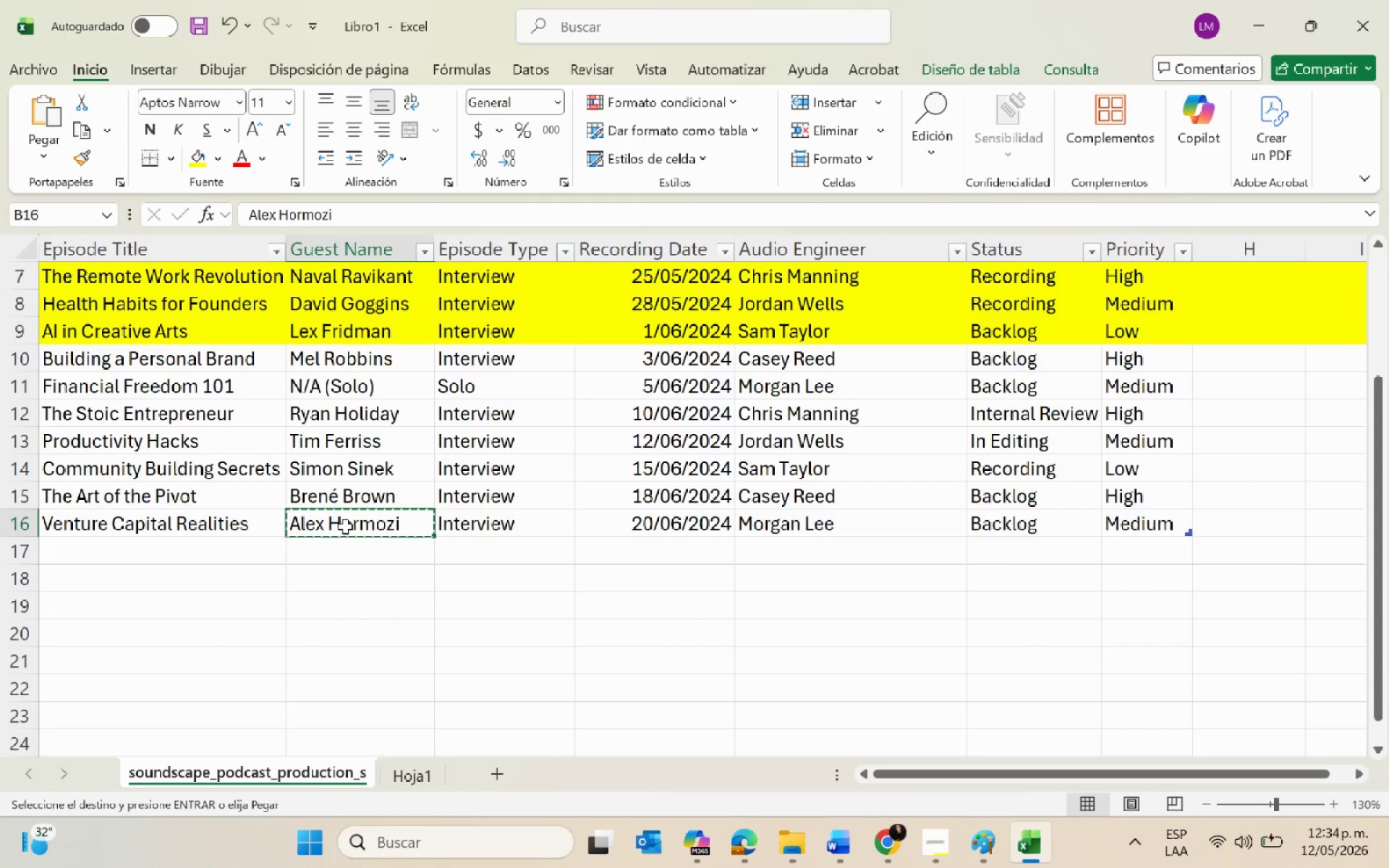 
key(Alt+AltLeft)
 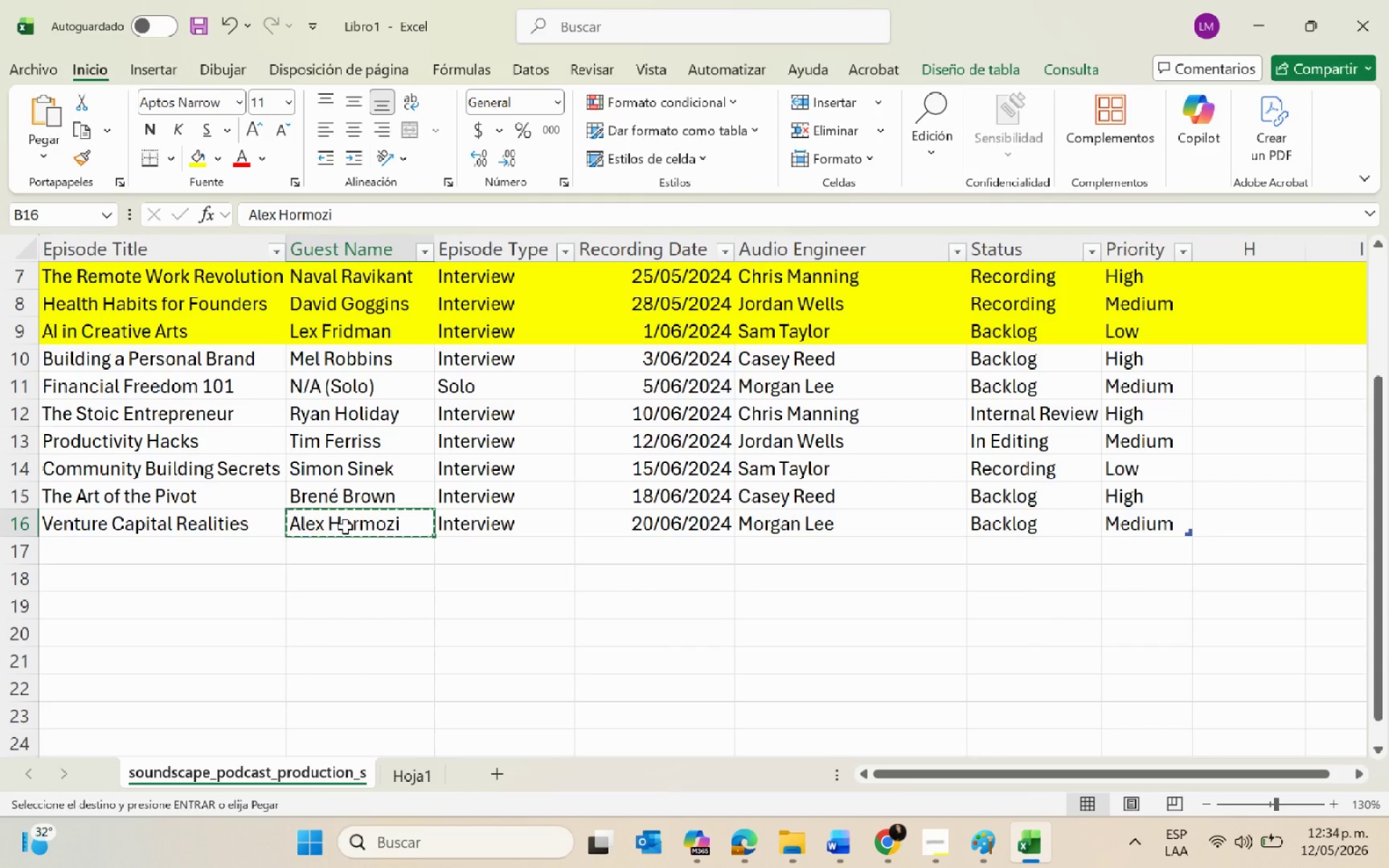 
key(Alt+Tab)
 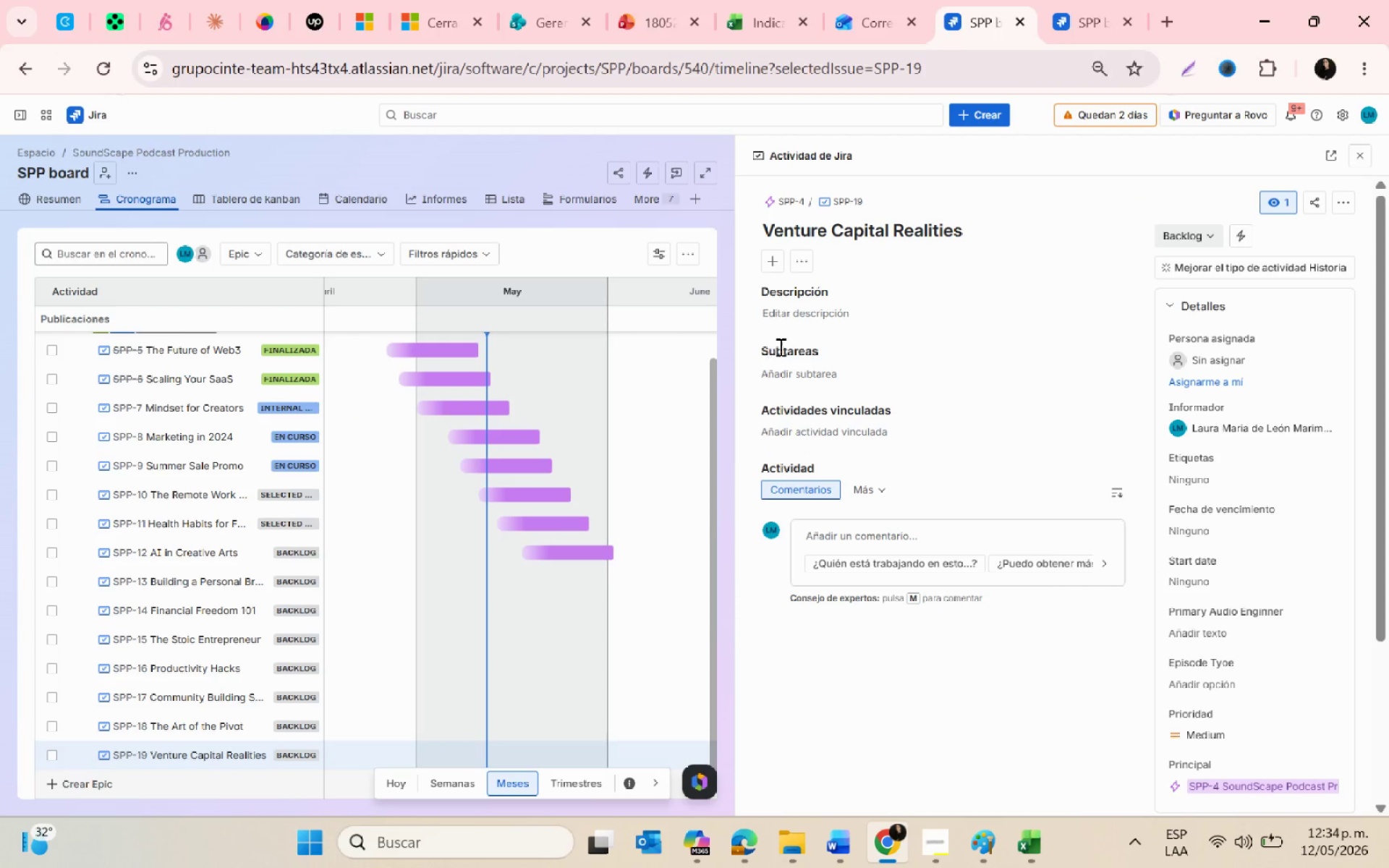 
left_click([783, 323])
 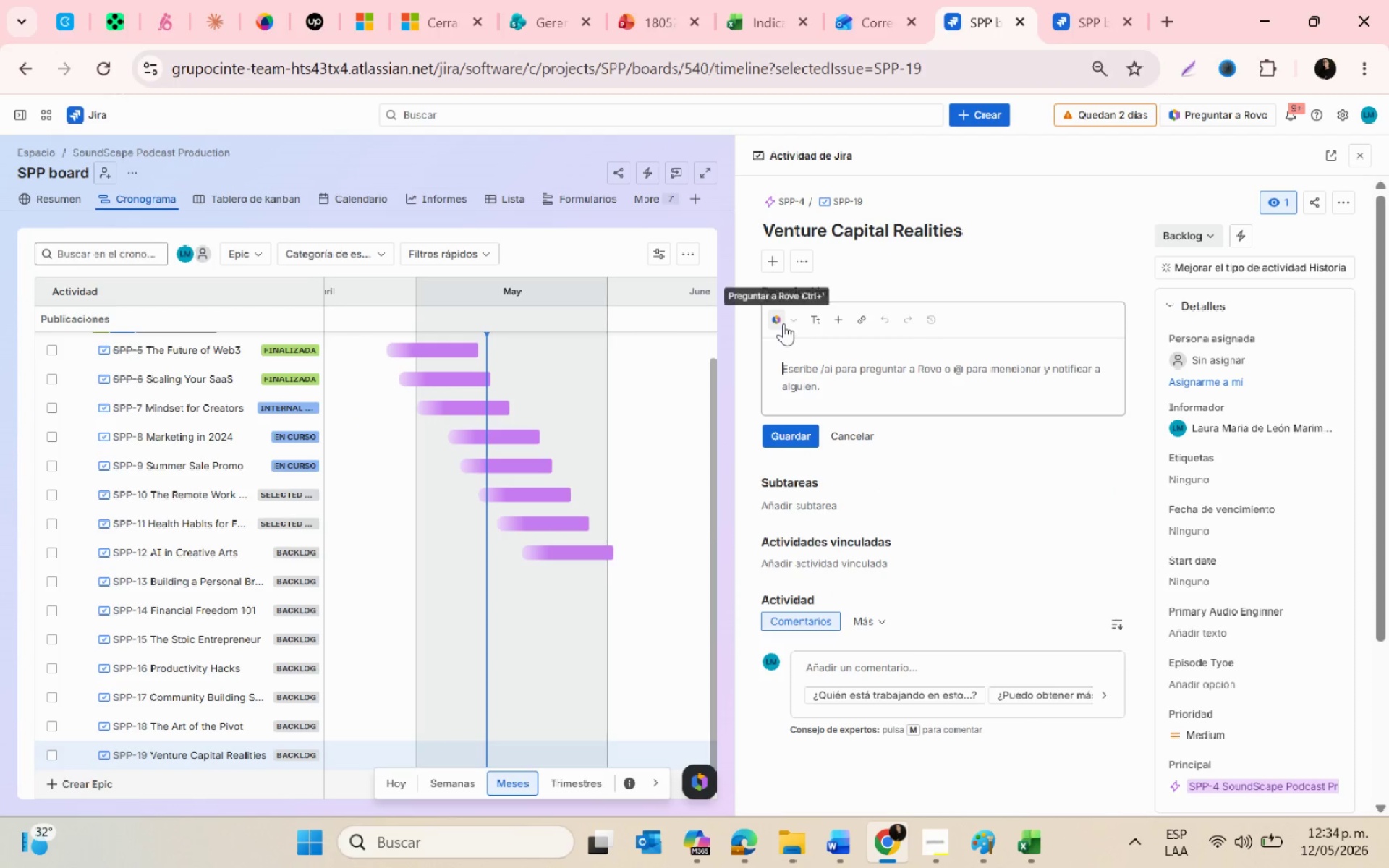 
type(Ge)
key(Backspace)
type(e)
key(Backspace)
type(uest name > )
 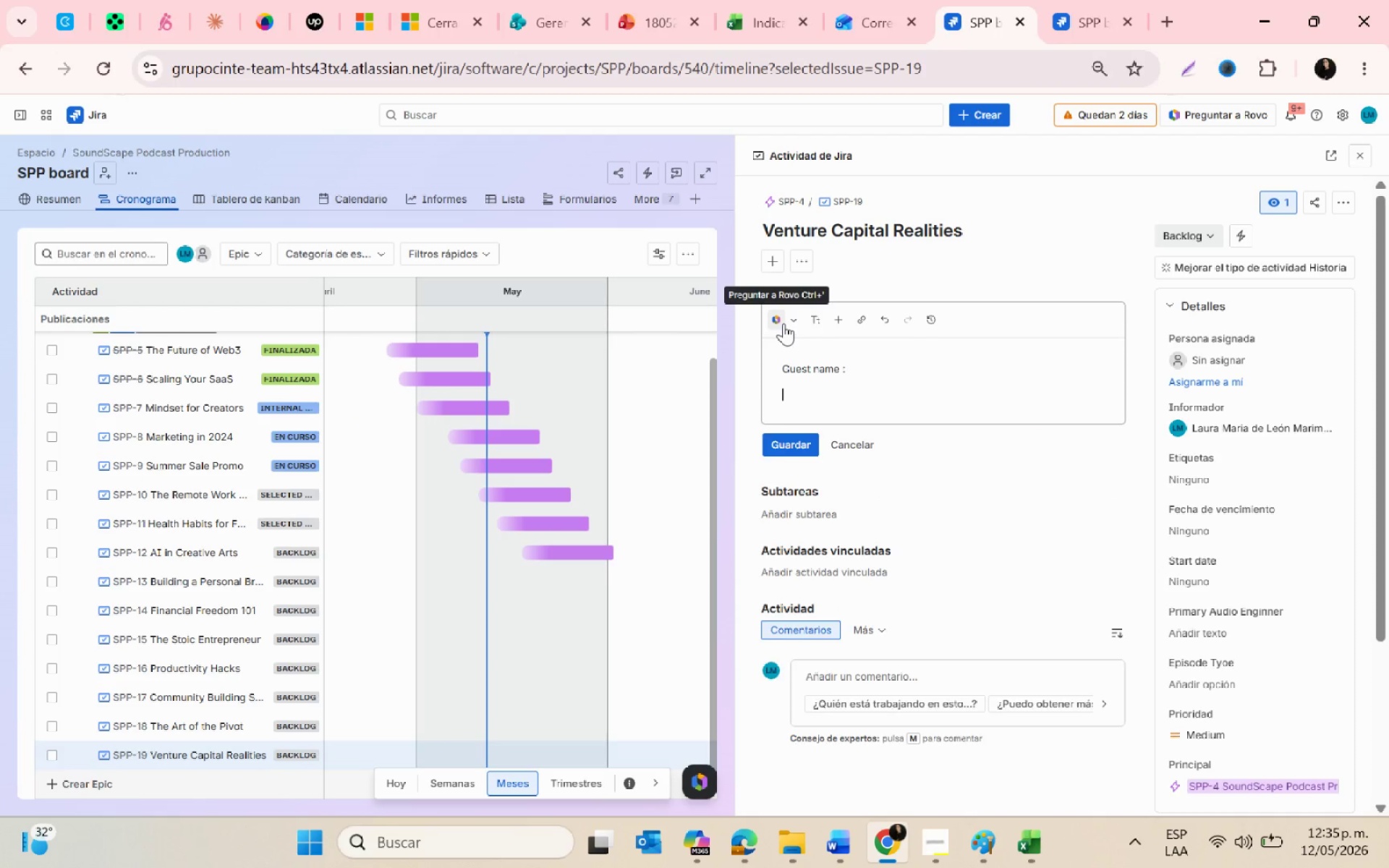 
key(Enter)
 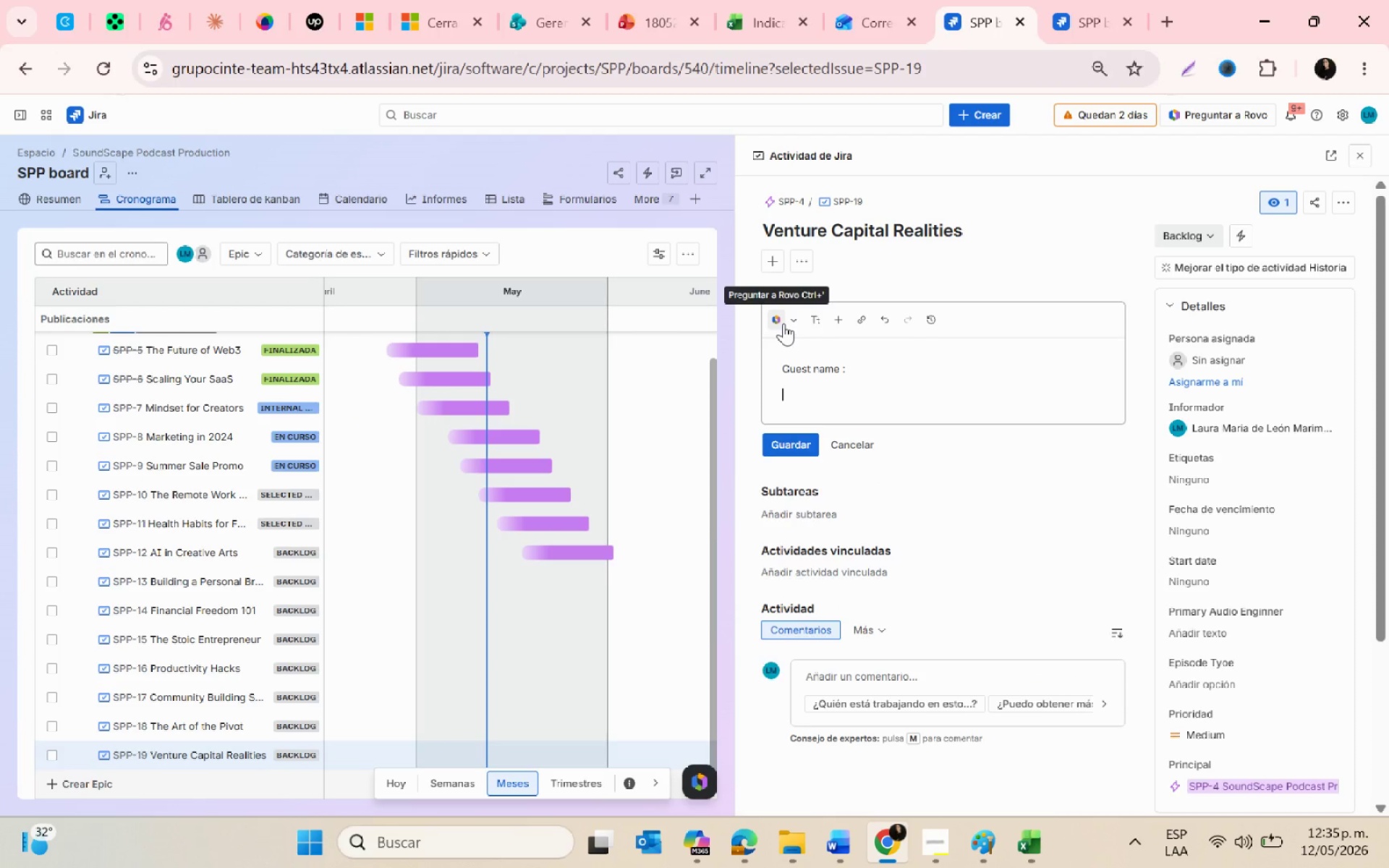 
key(Control+ControlLeft)
 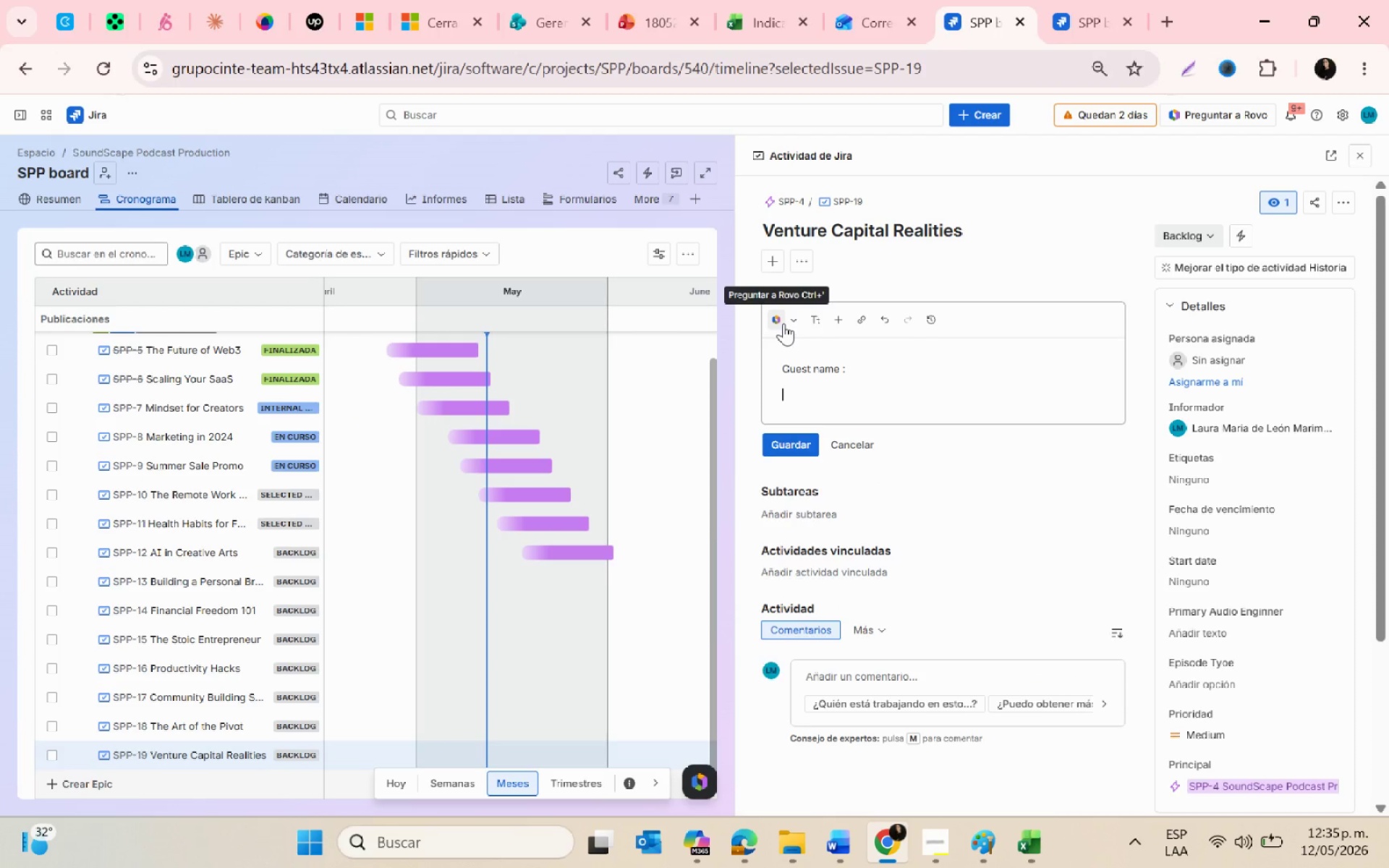 
key(Control+V)
 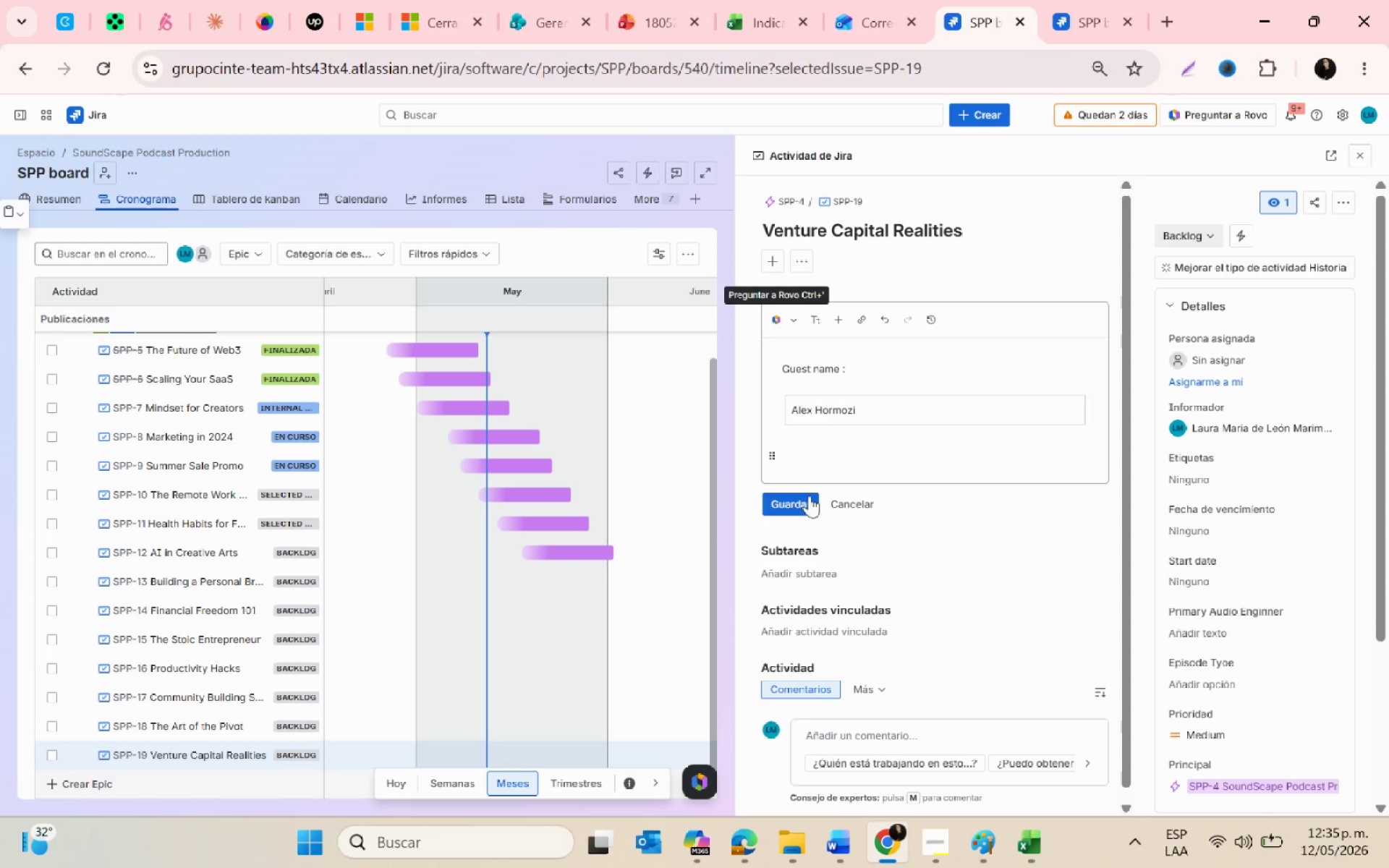 
left_click([807, 497])
 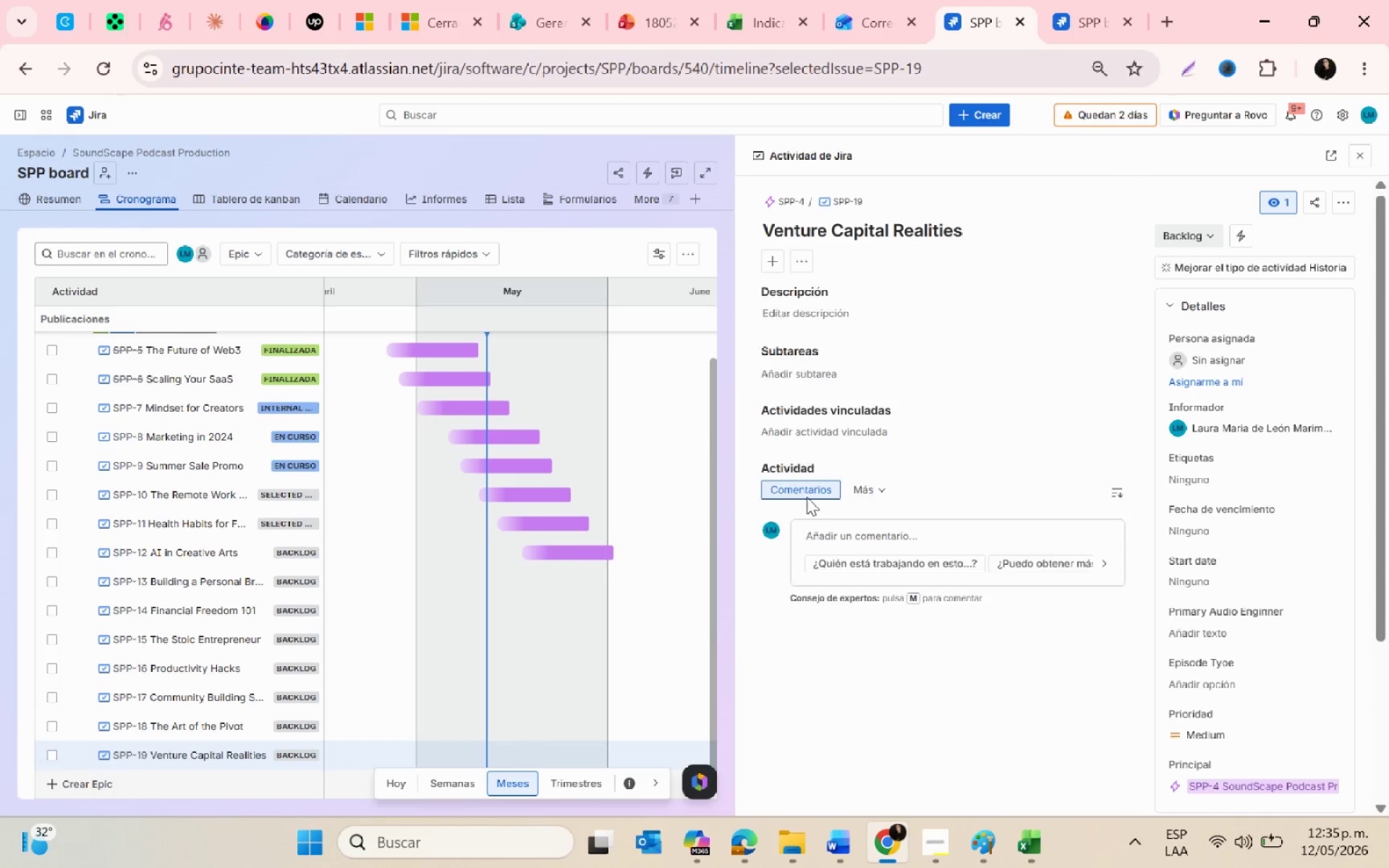 
key(Alt+AltLeft)
 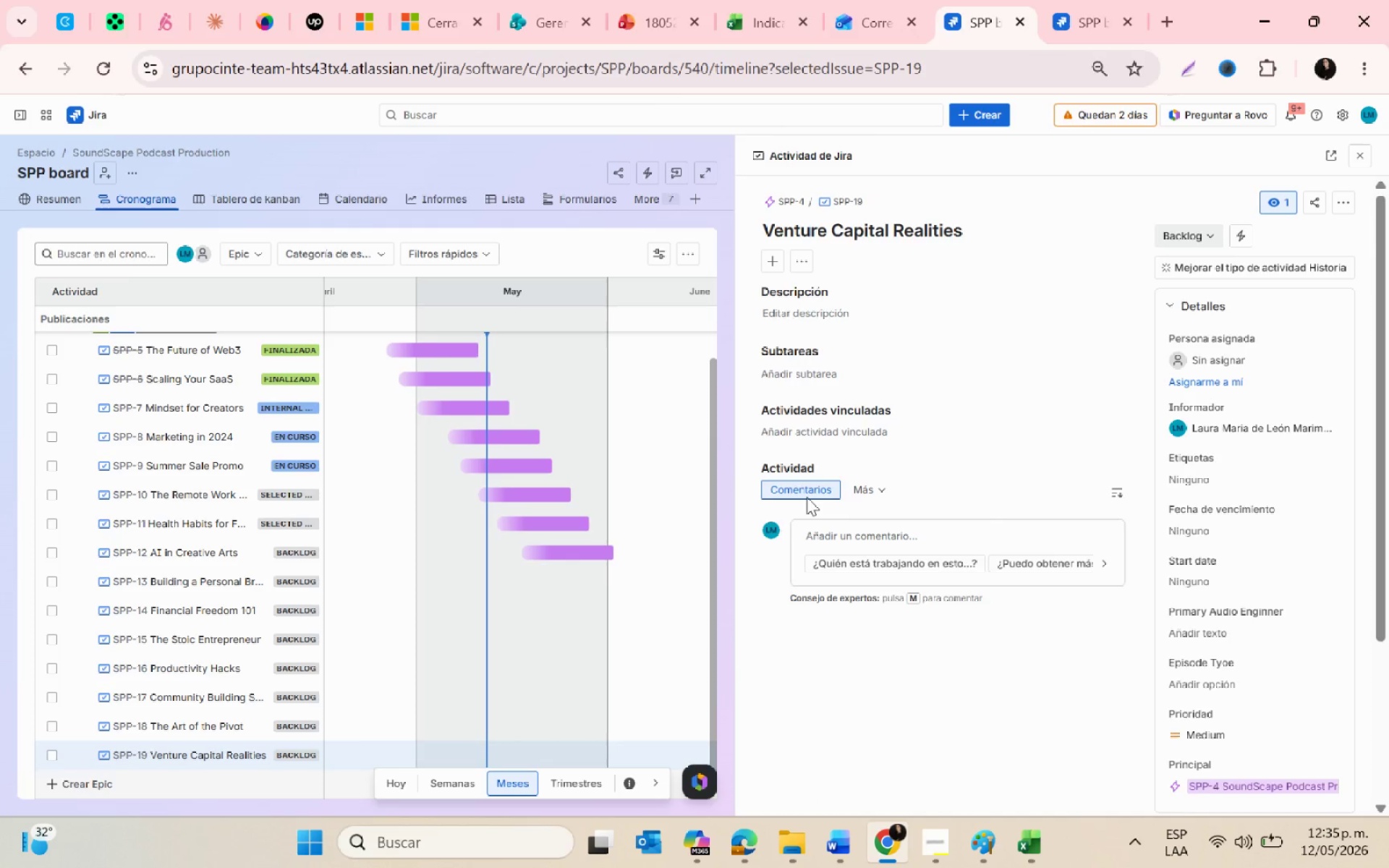 
key(Alt+Tab)
 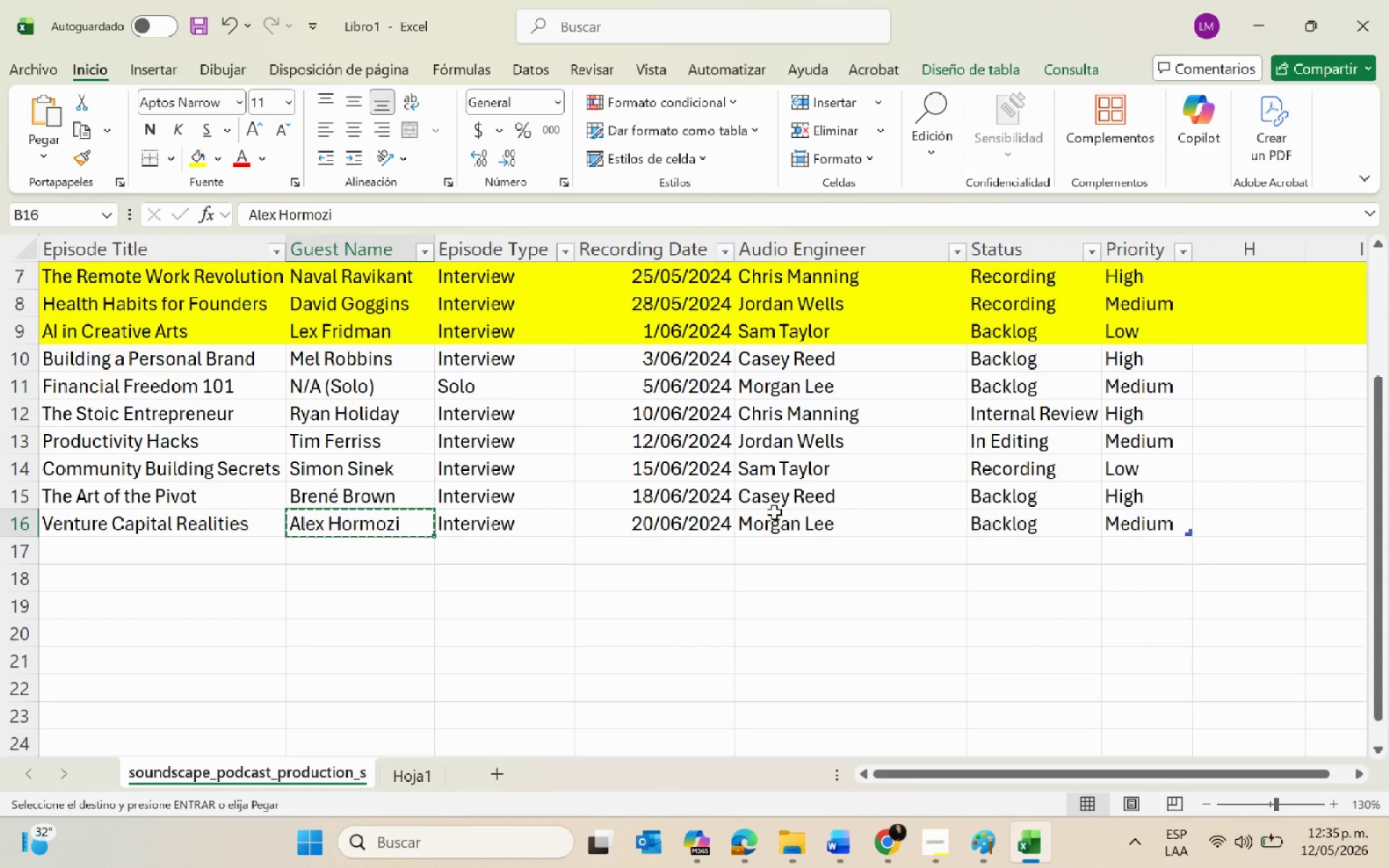 
left_click([781, 517])
 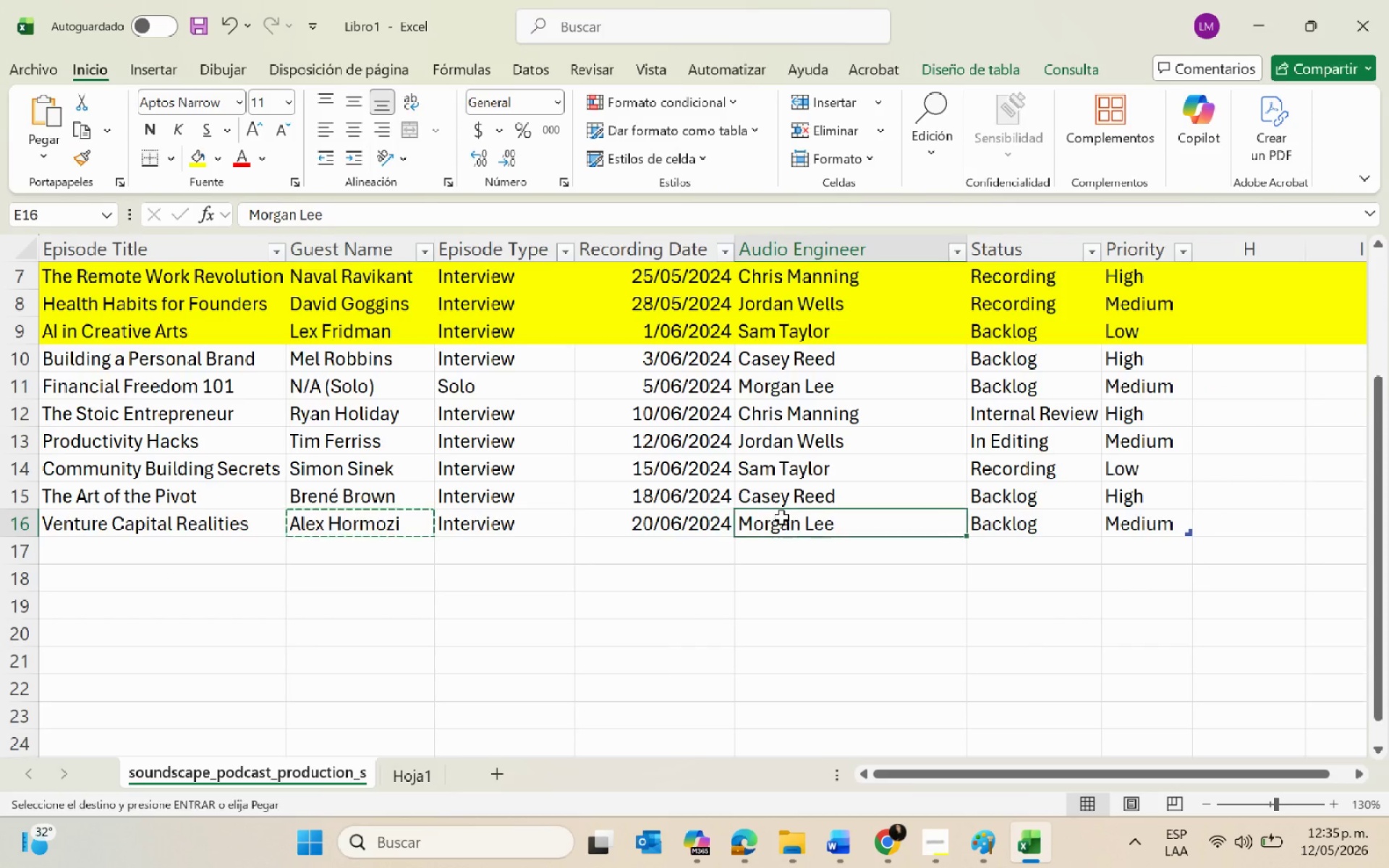 
key(Control+C)
 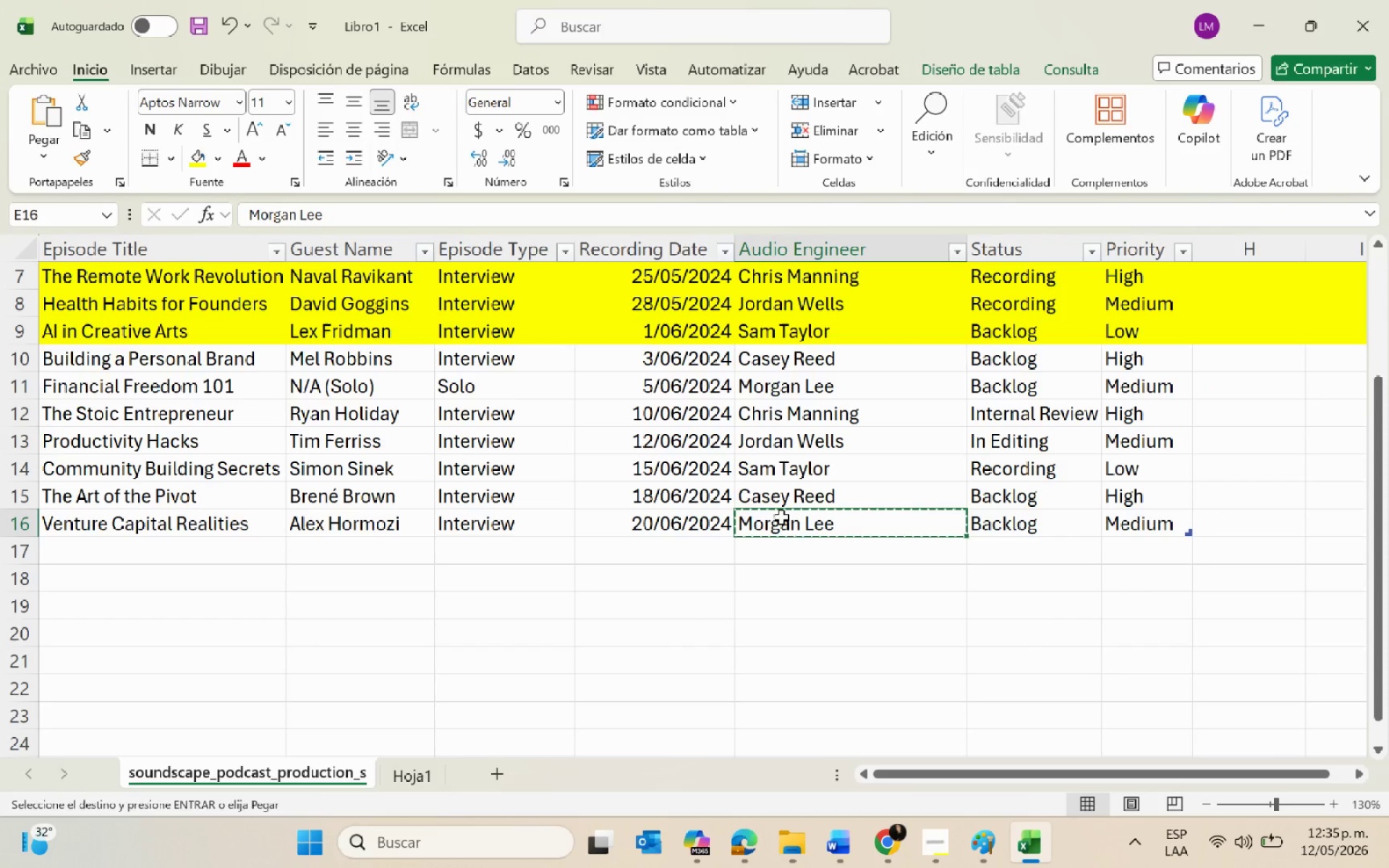 
key(Alt+AltLeft)
 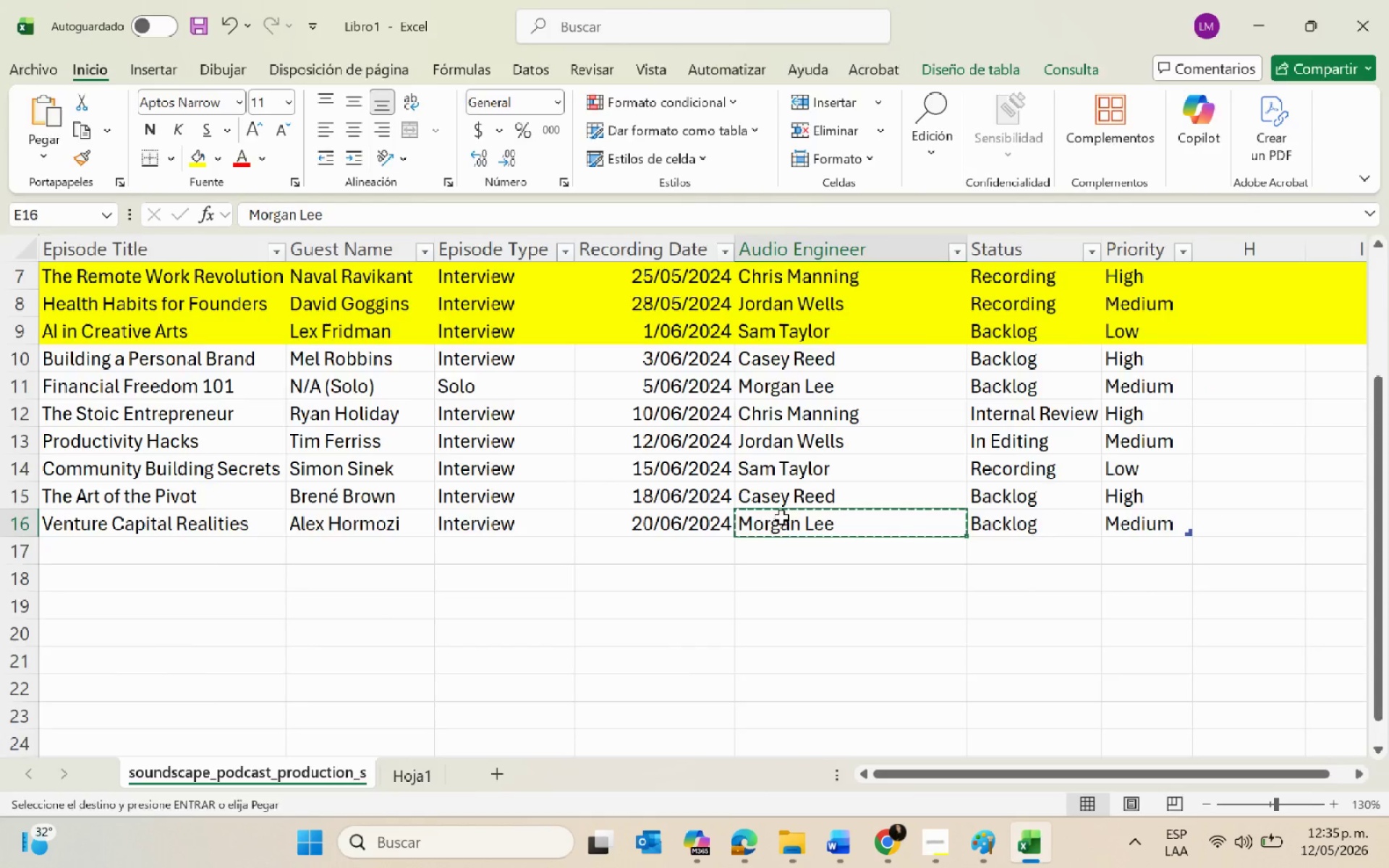 
key(Alt+Tab)
 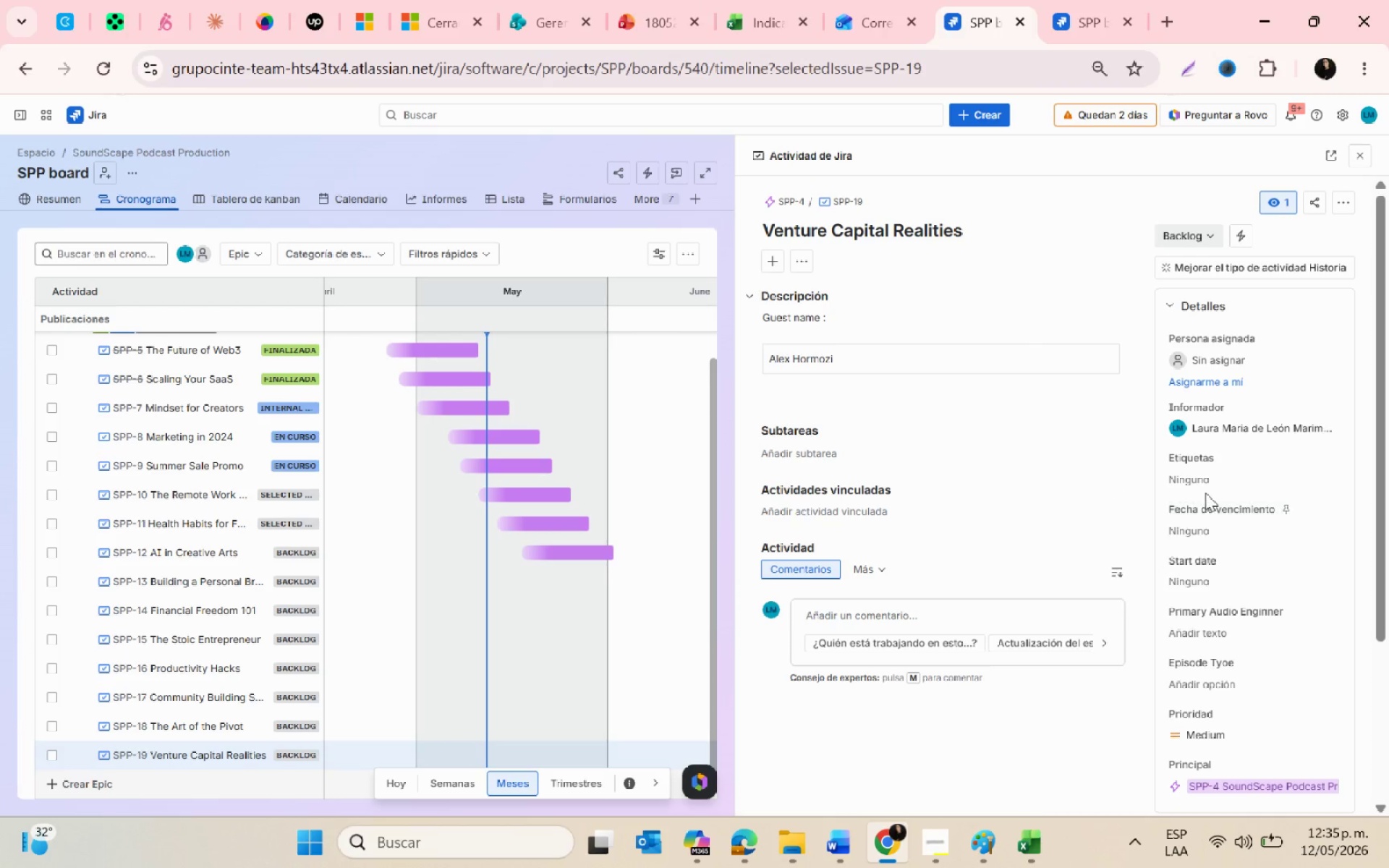 
left_click([1211, 504])
 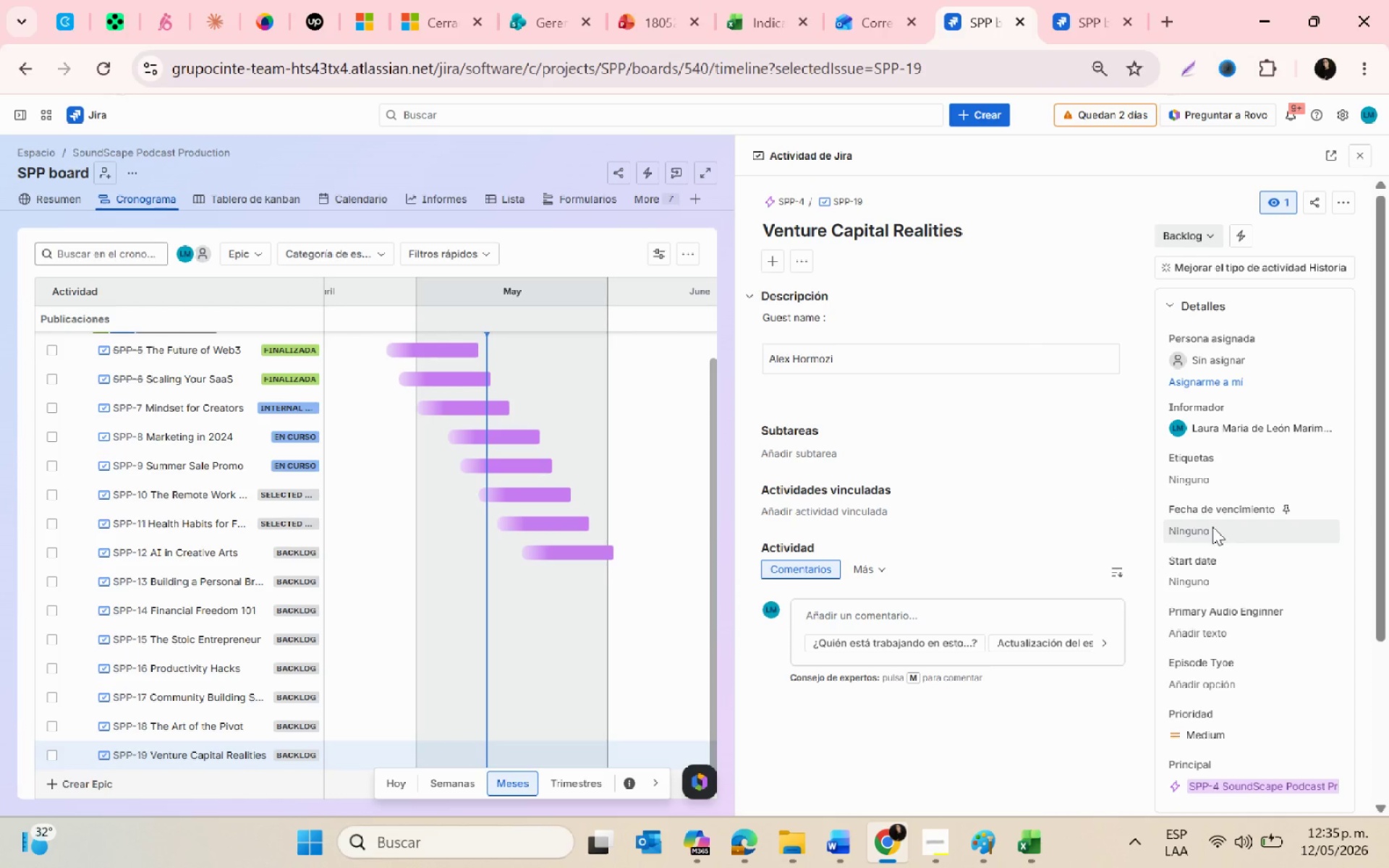 
left_click([1212, 527])
 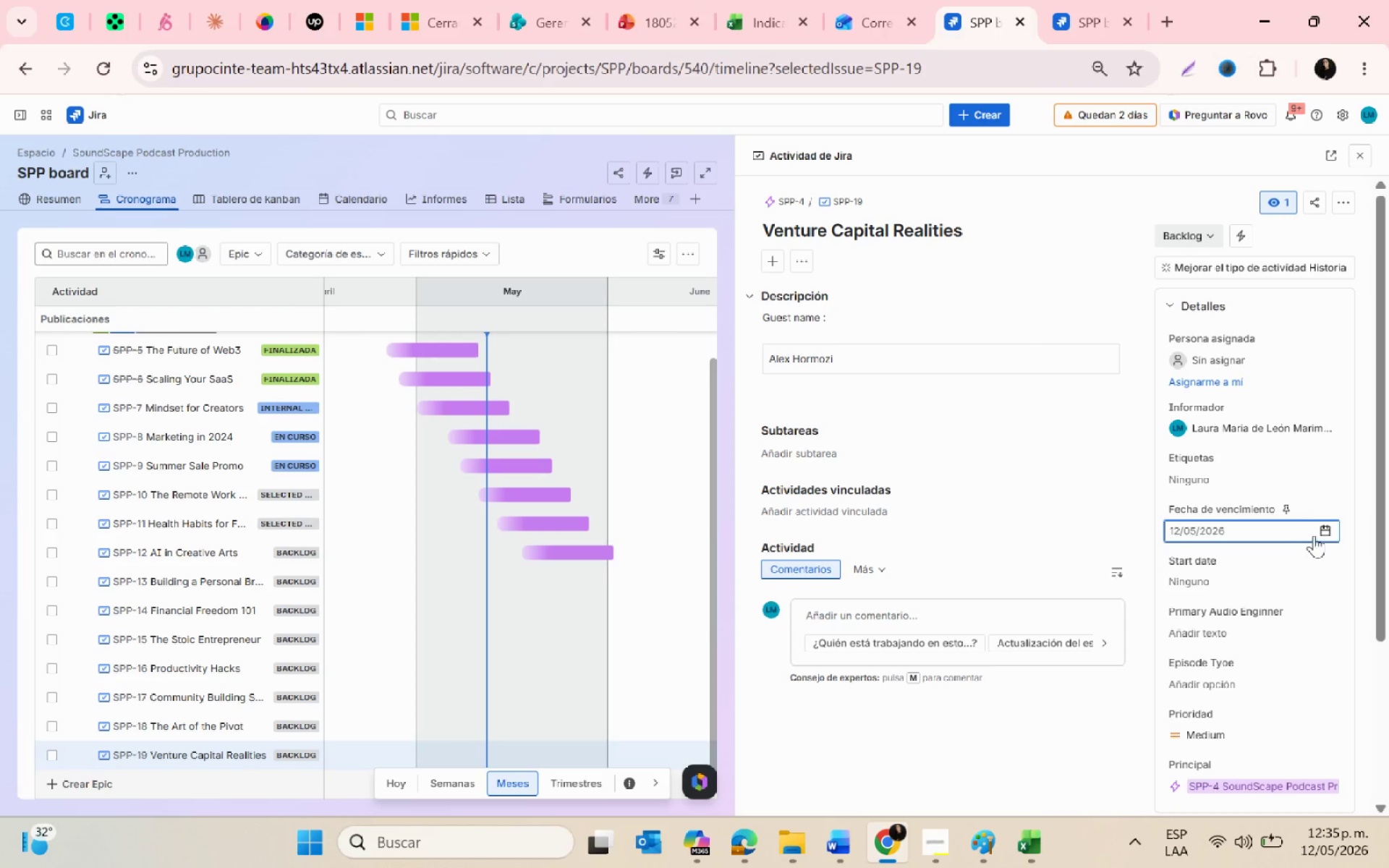 
left_click([1323, 531])
 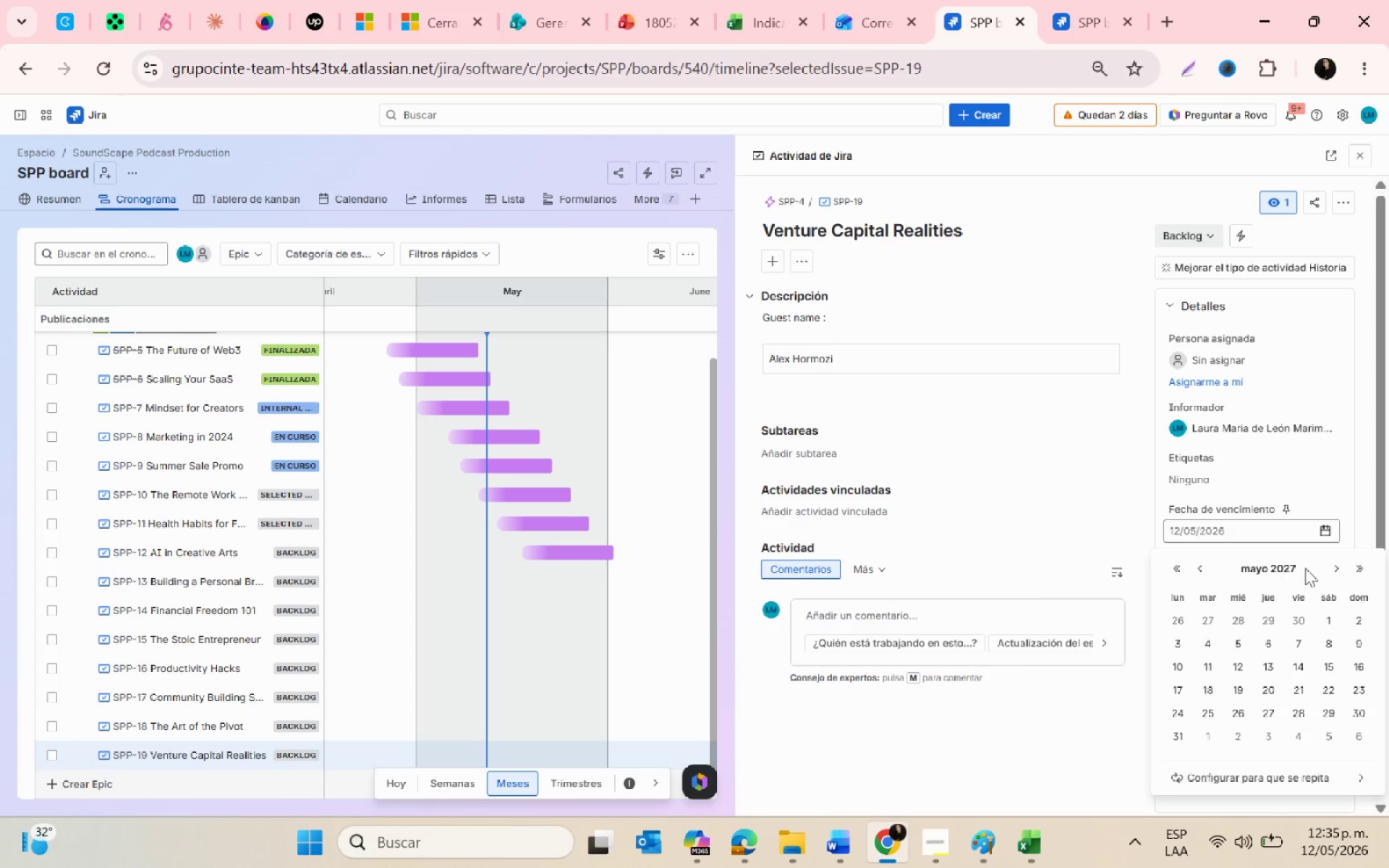 
wait(5.06)
 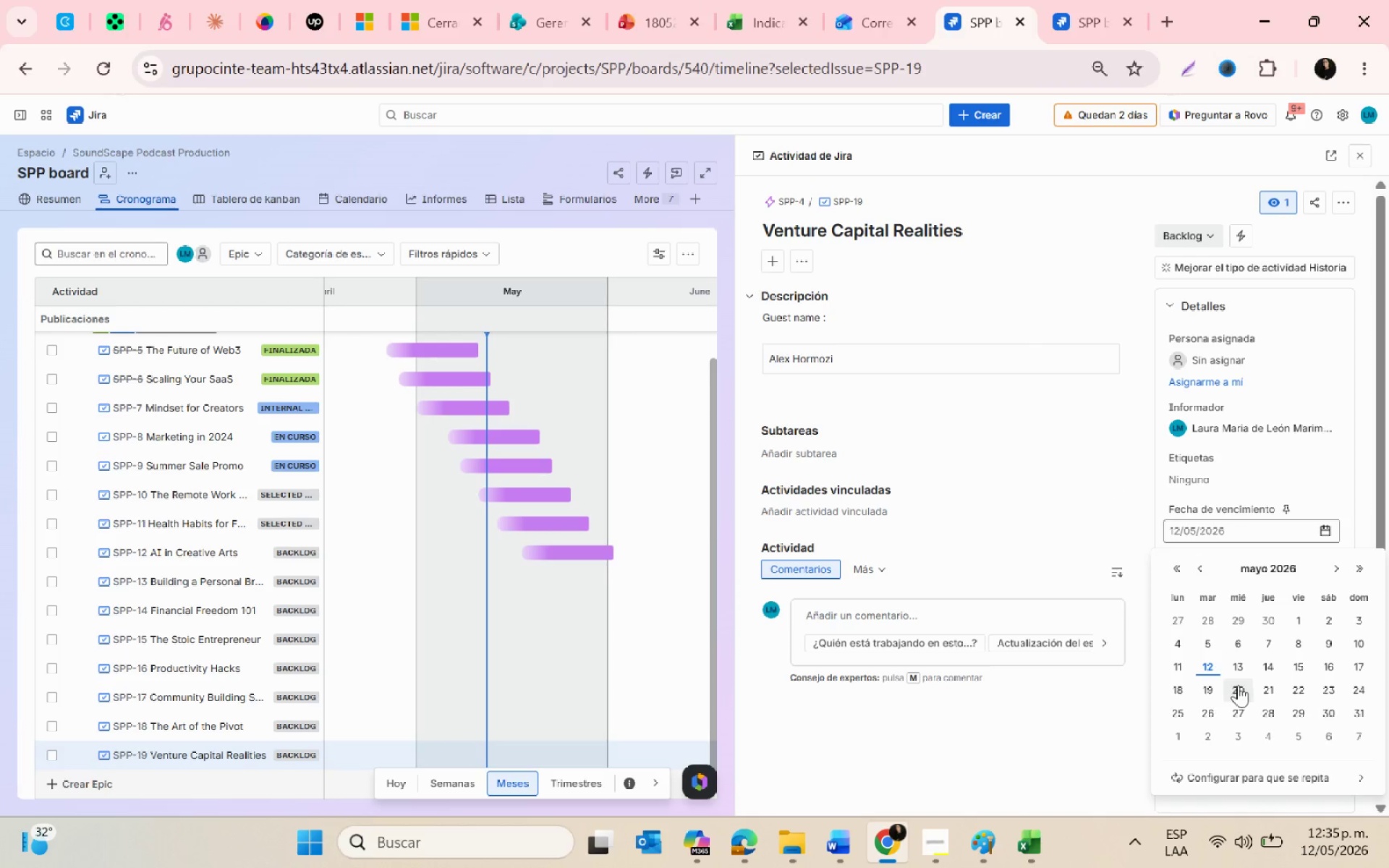 
double_click([1193, 571])
 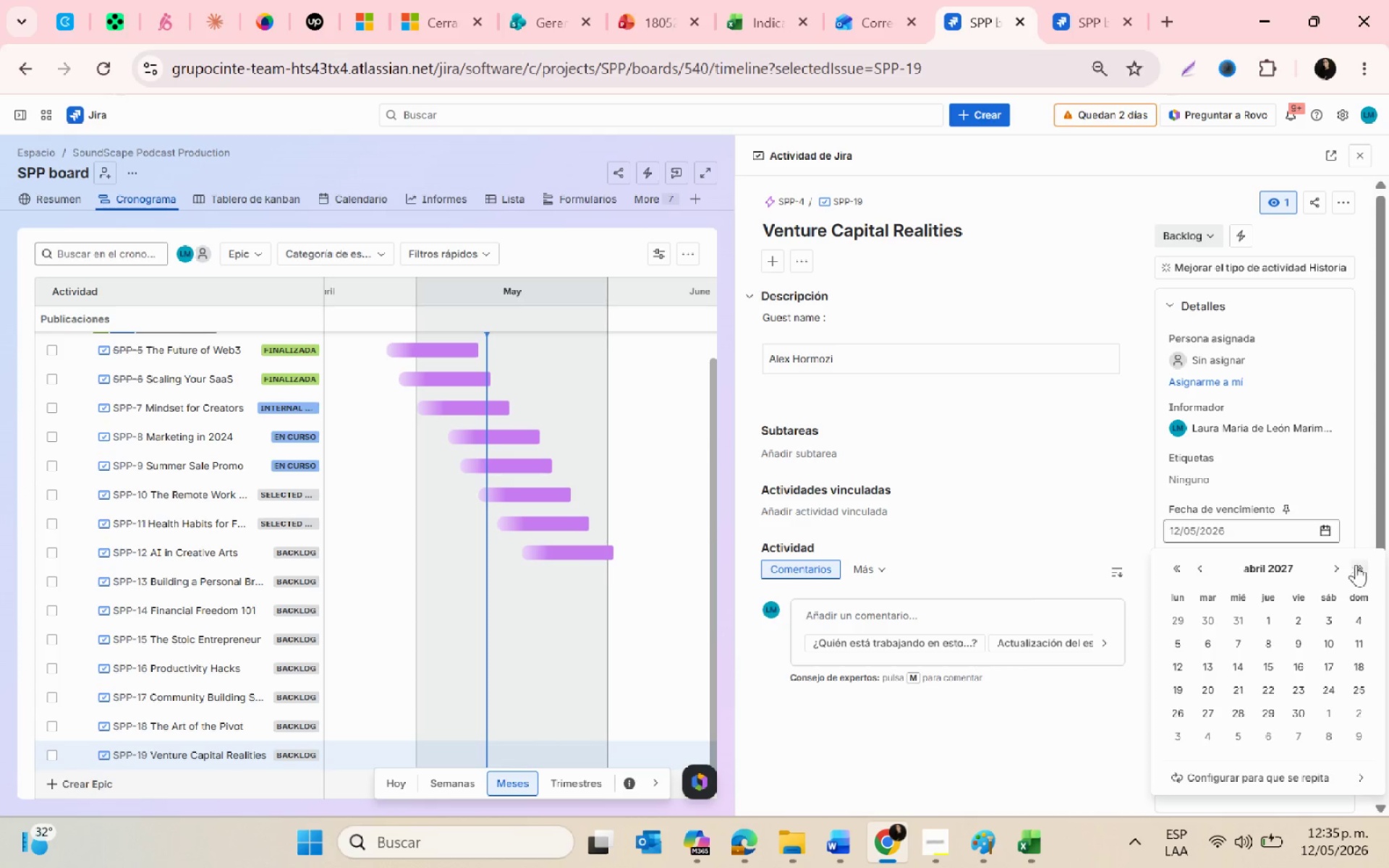 
left_click([1175, 565])
 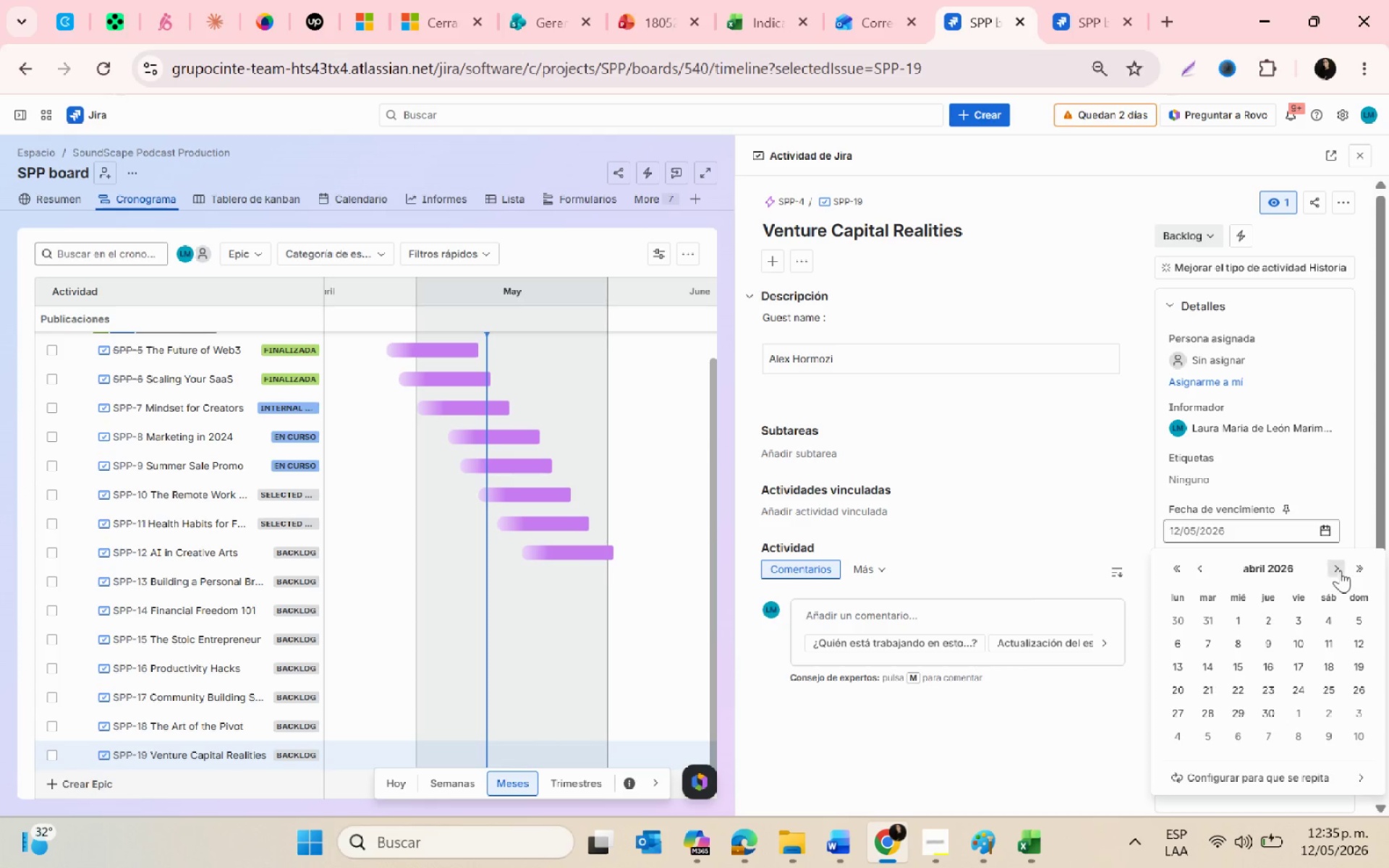 
double_click([1340, 570])
 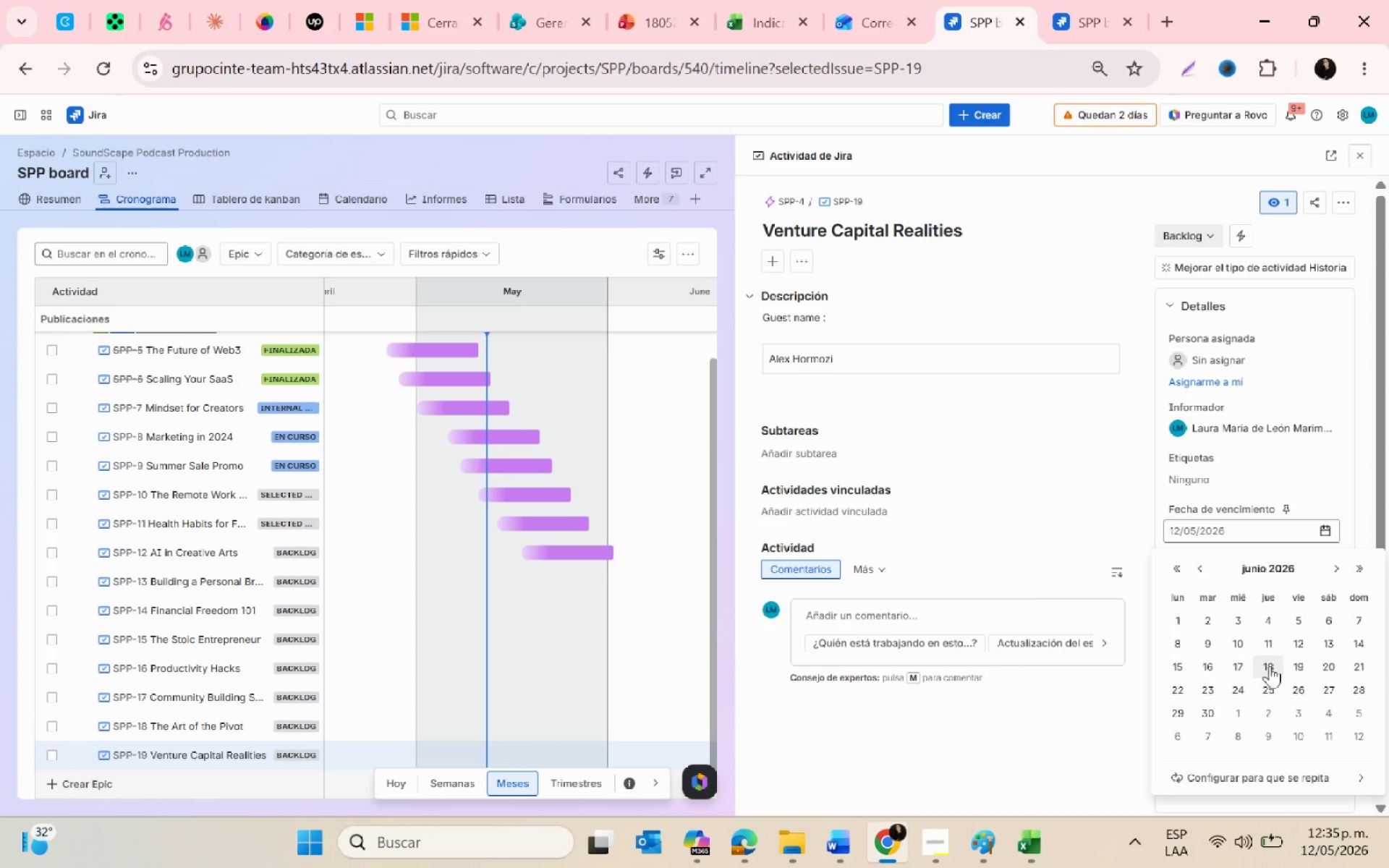 
left_click([1320, 668])
 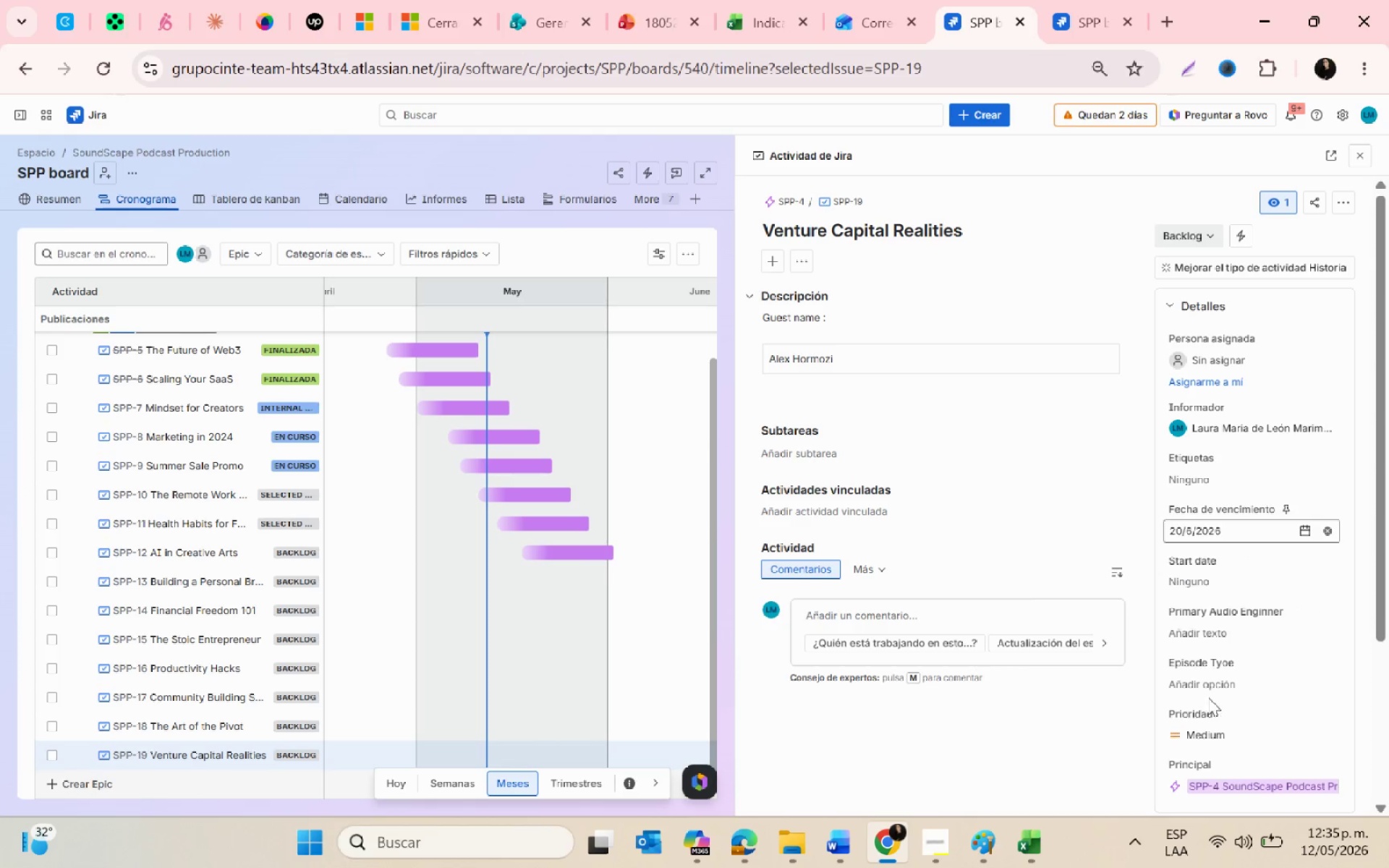 
left_click([1199, 692])
 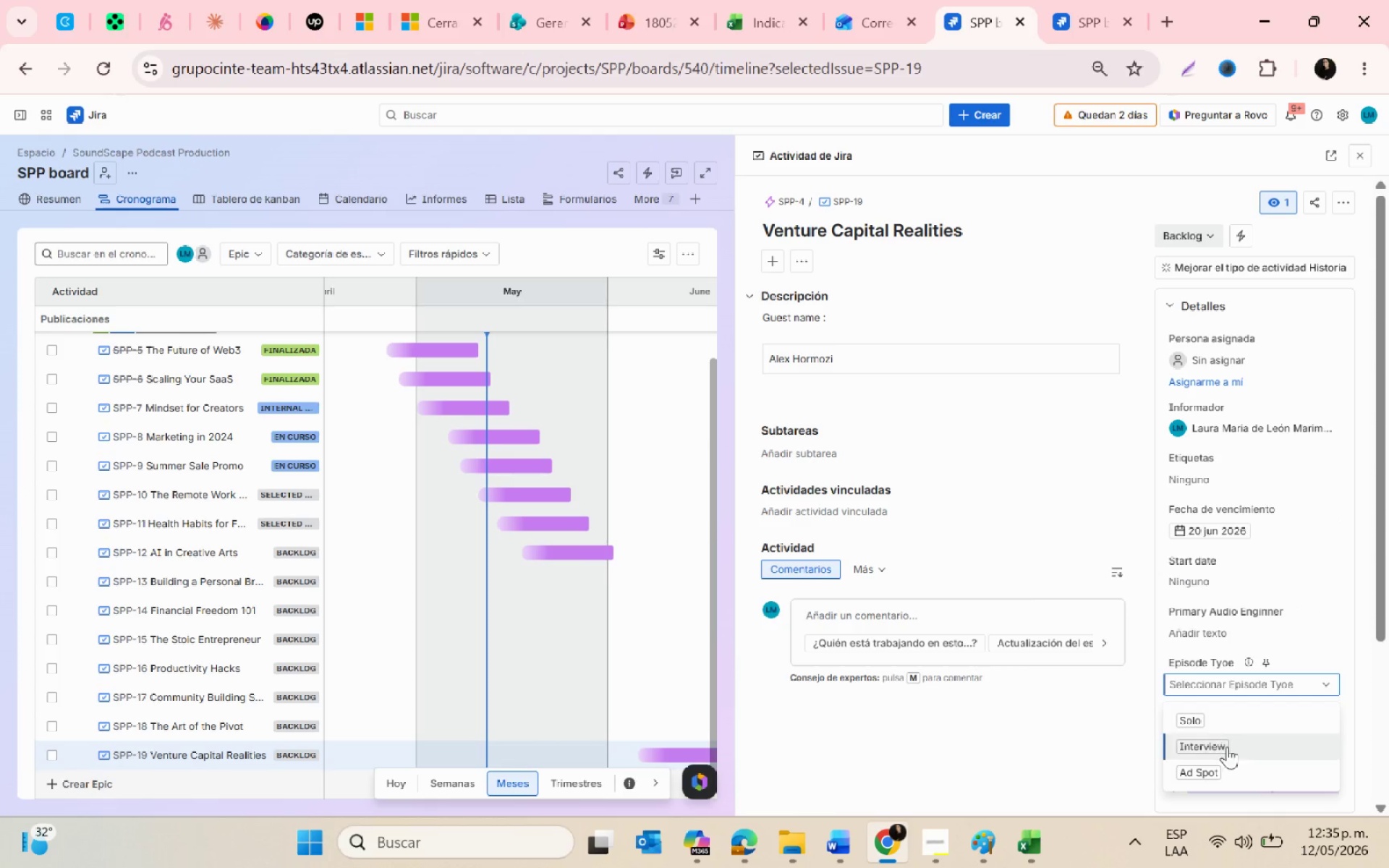 
left_click([1227, 746])
 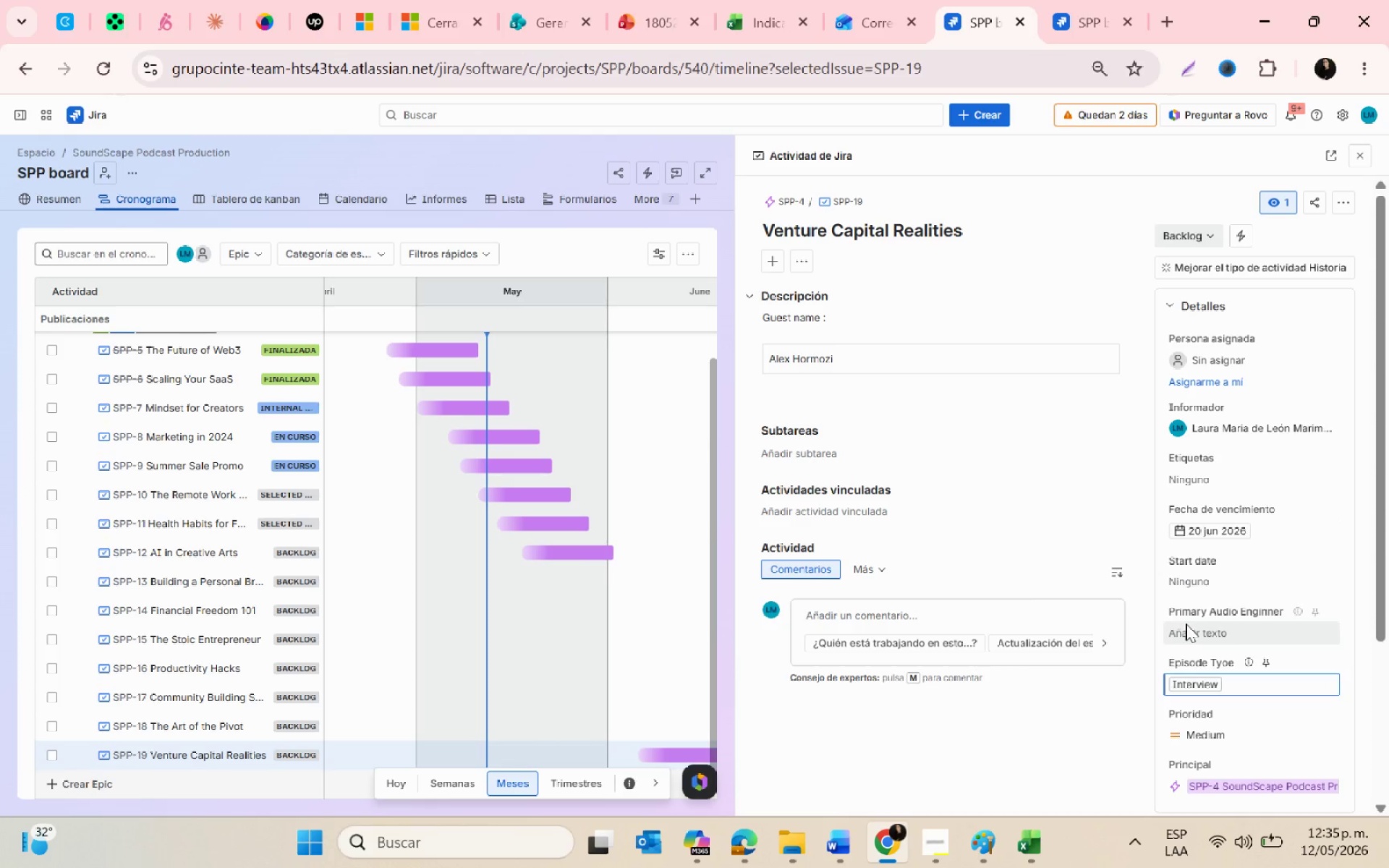 
left_click([1186, 624])
 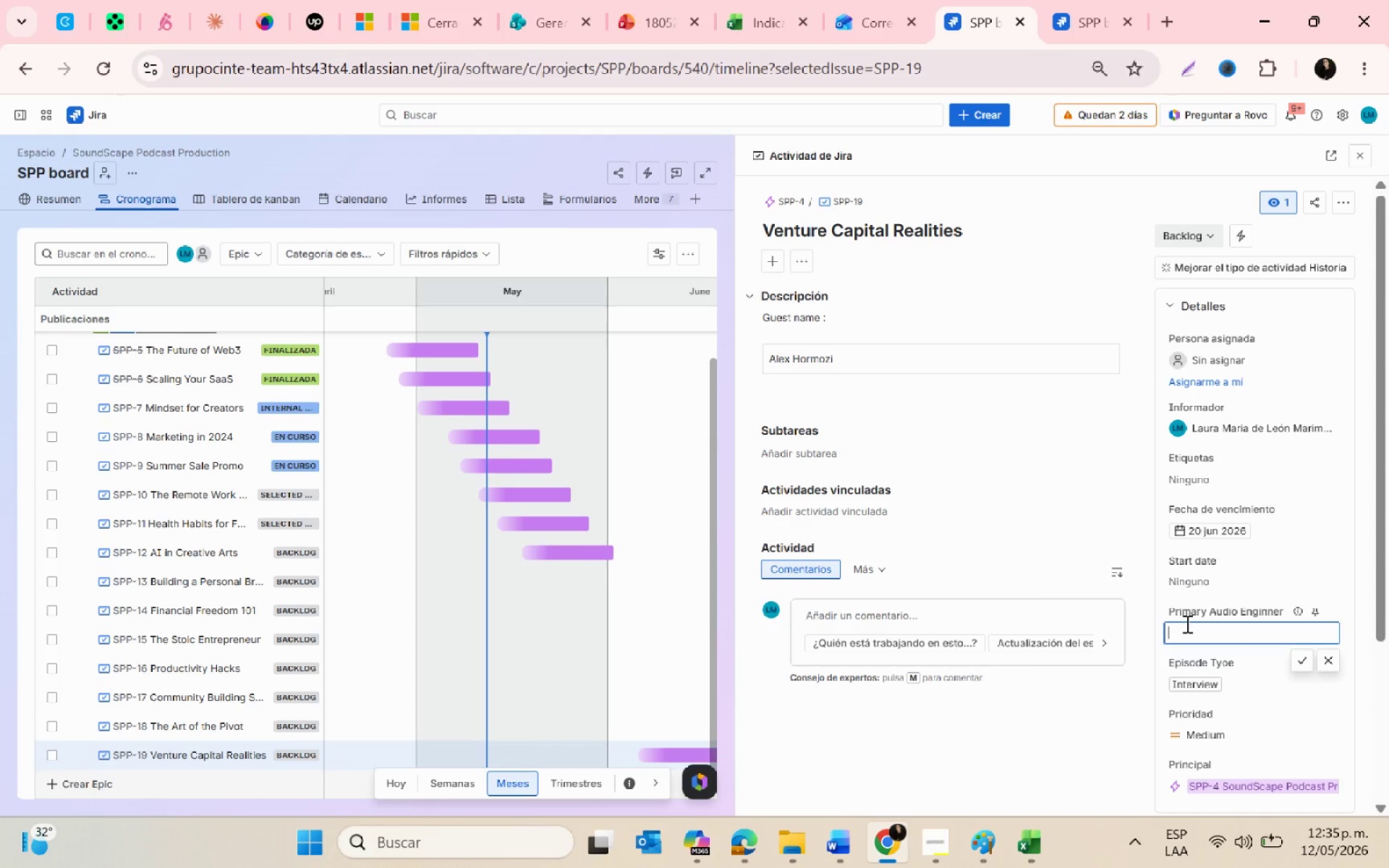 
key(Control+V)
 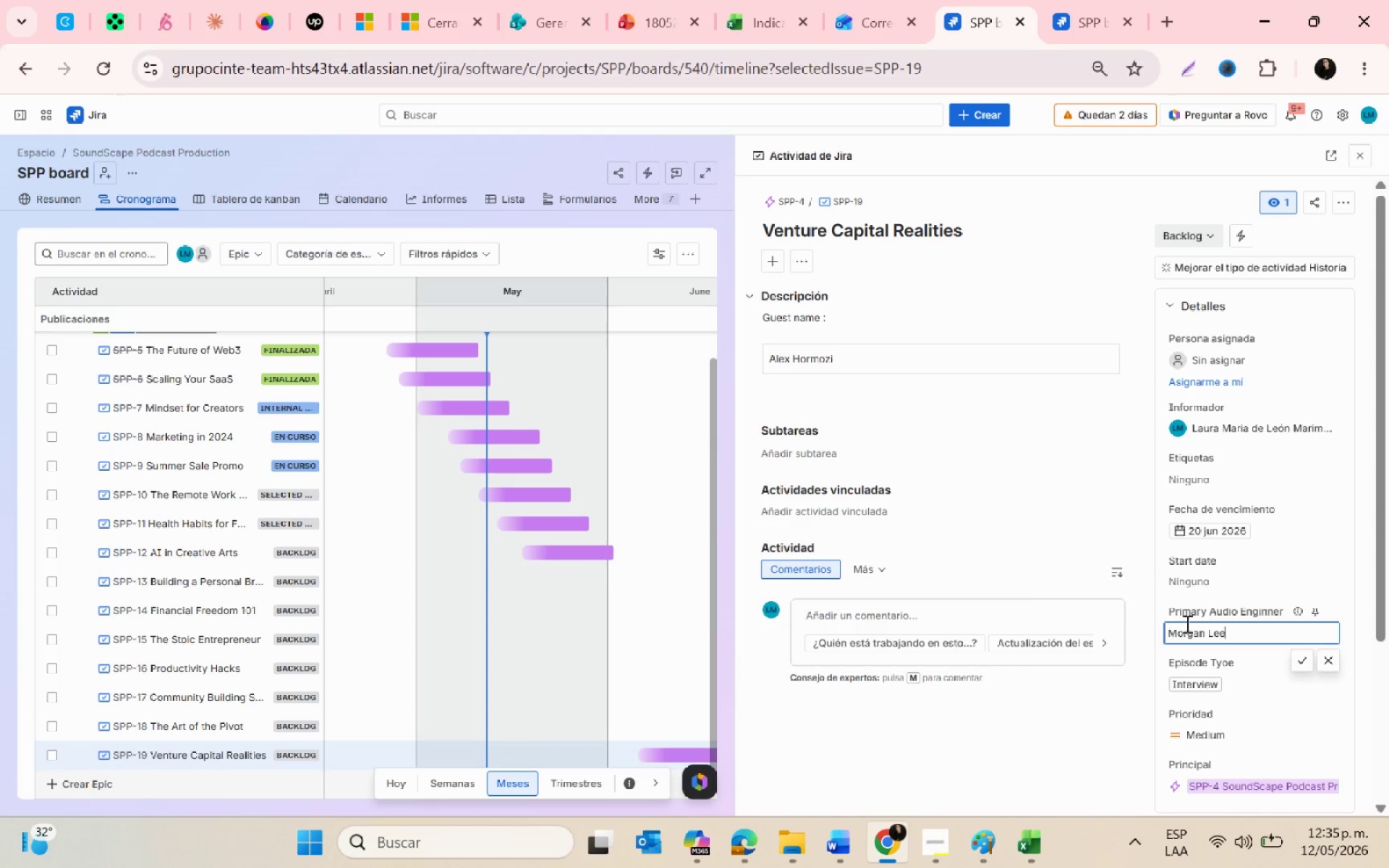 
key(Alt+AltLeft)
 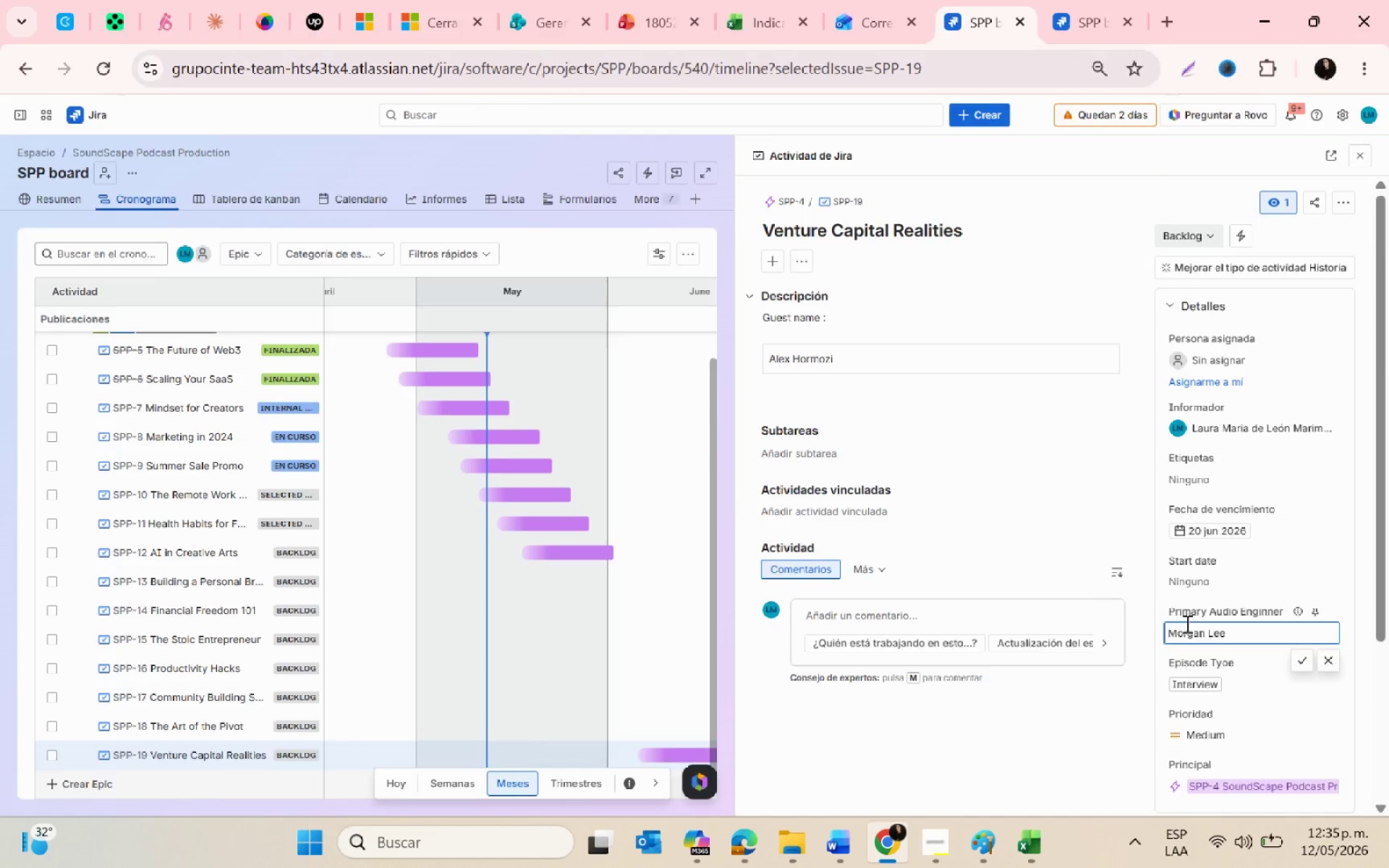 
key(Alt+Tab)
 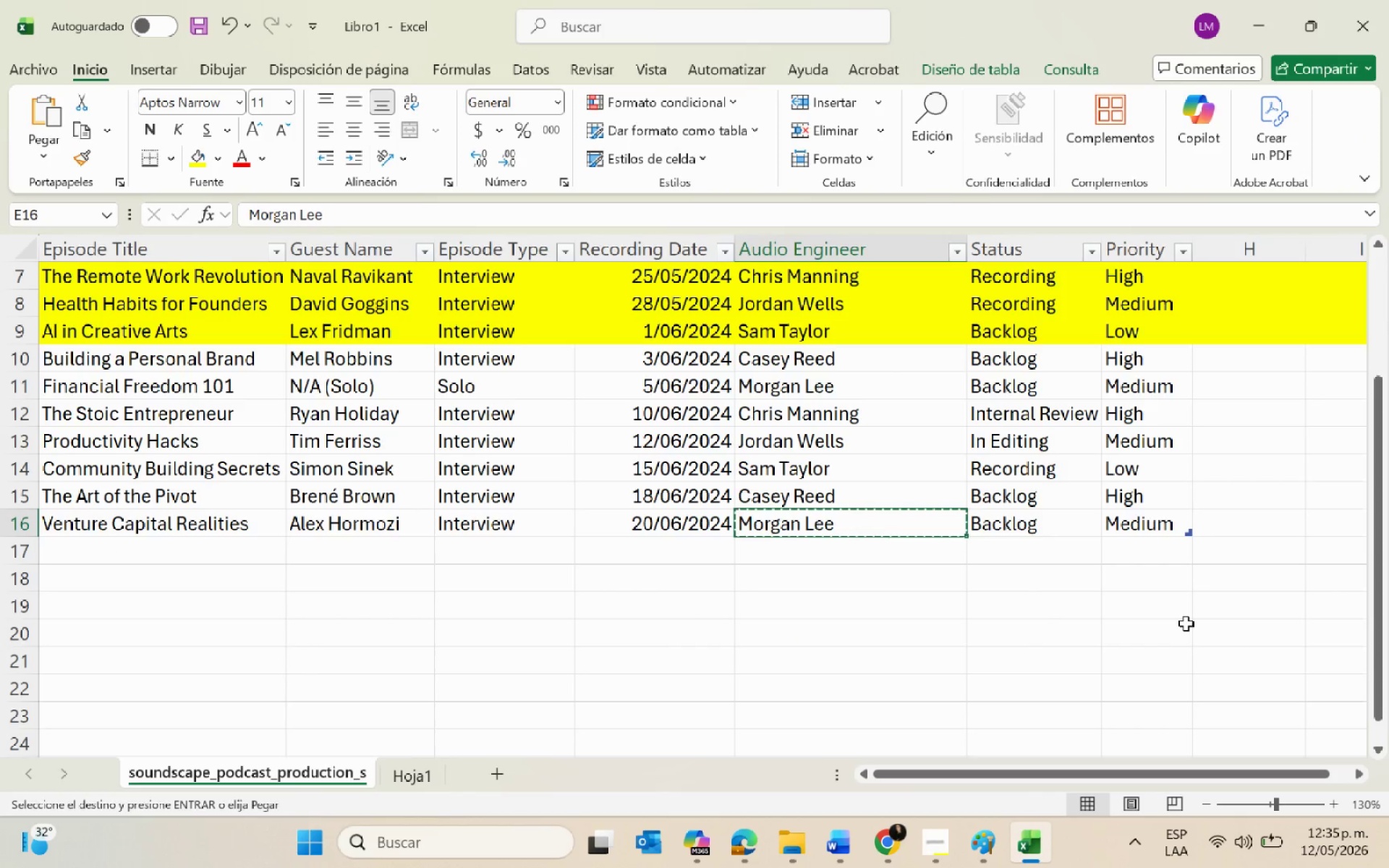 
key(Alt+AltLeft)
 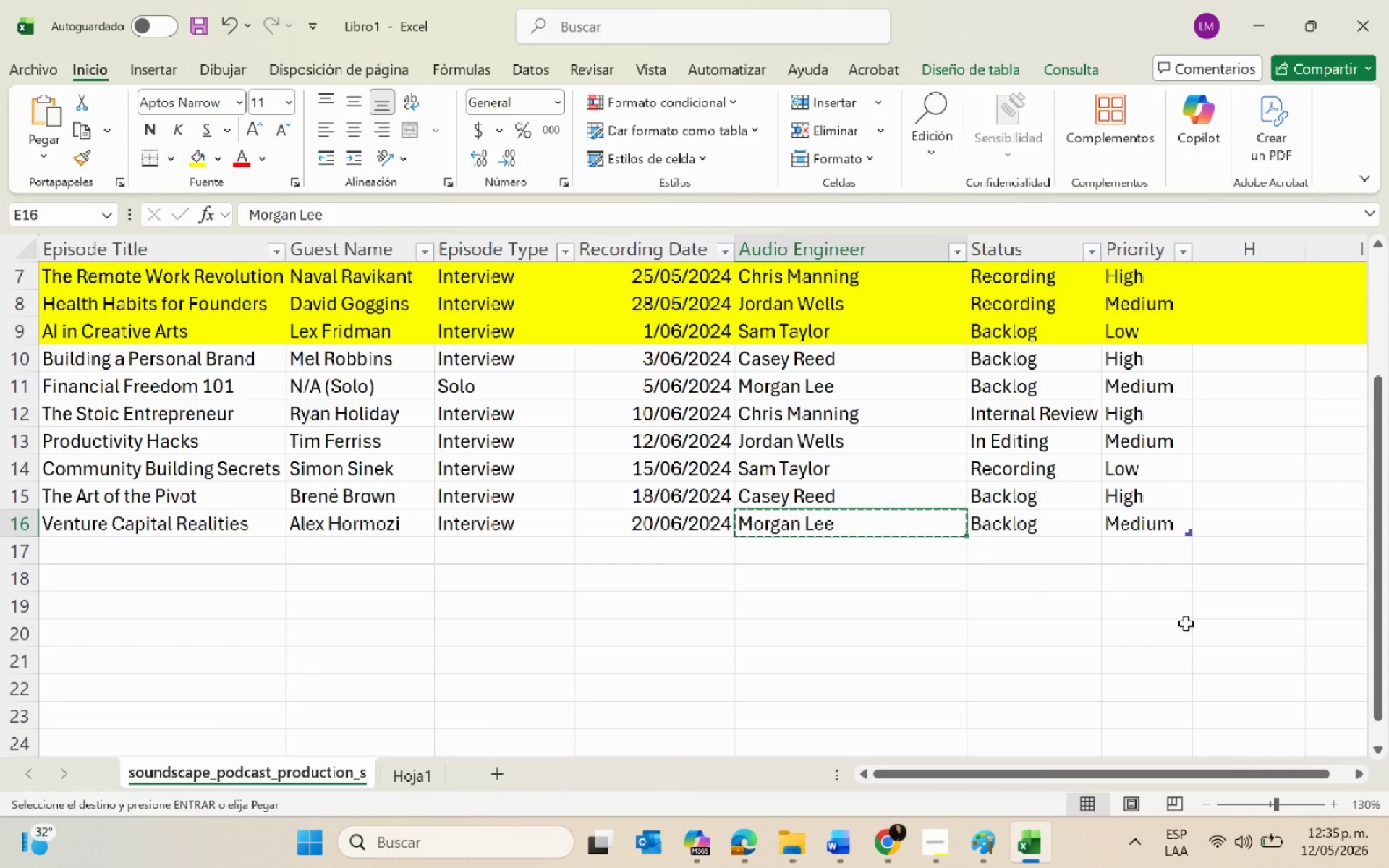 
key(Alt+Tab)
 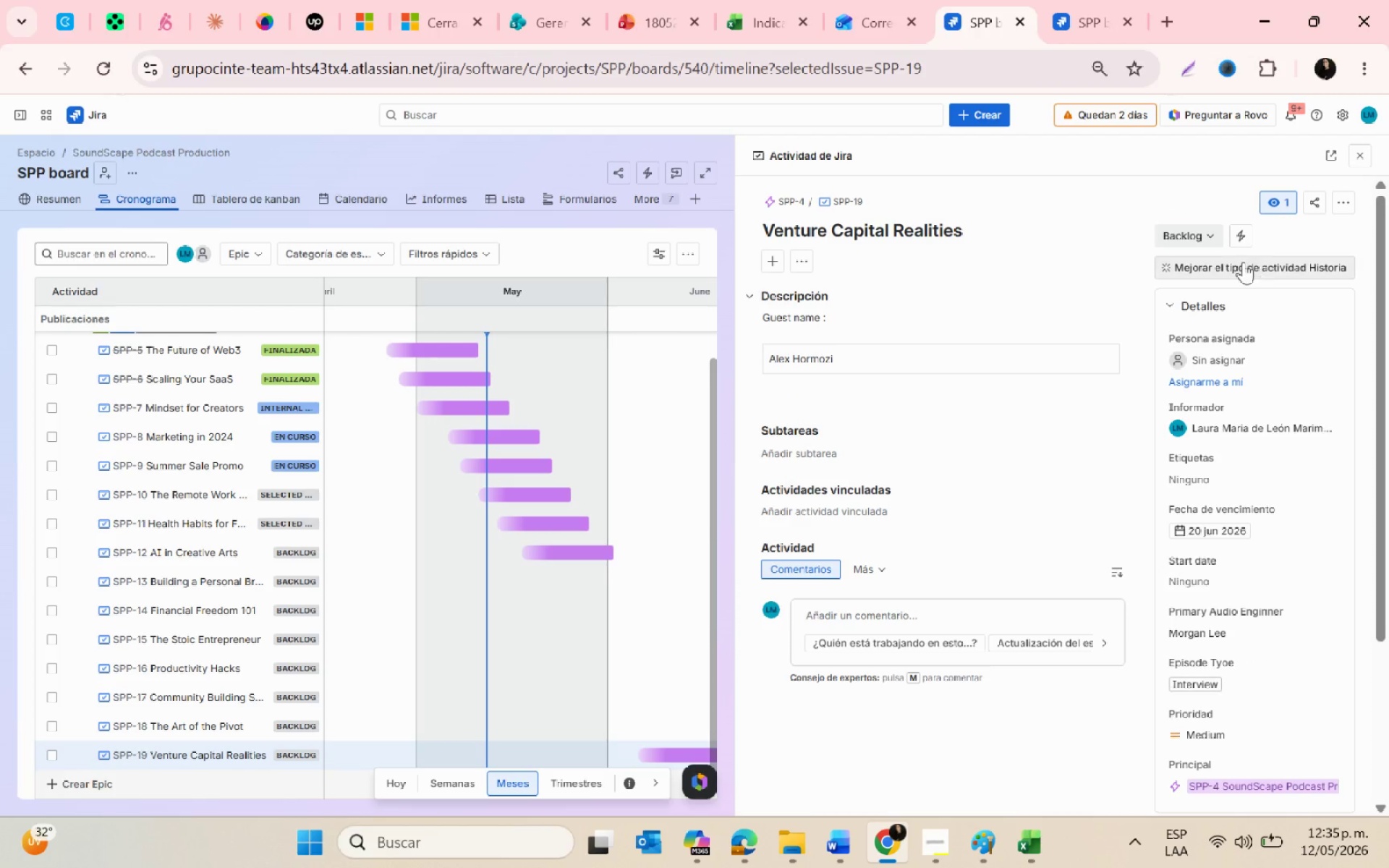 
key(Alt+AltLeft)
 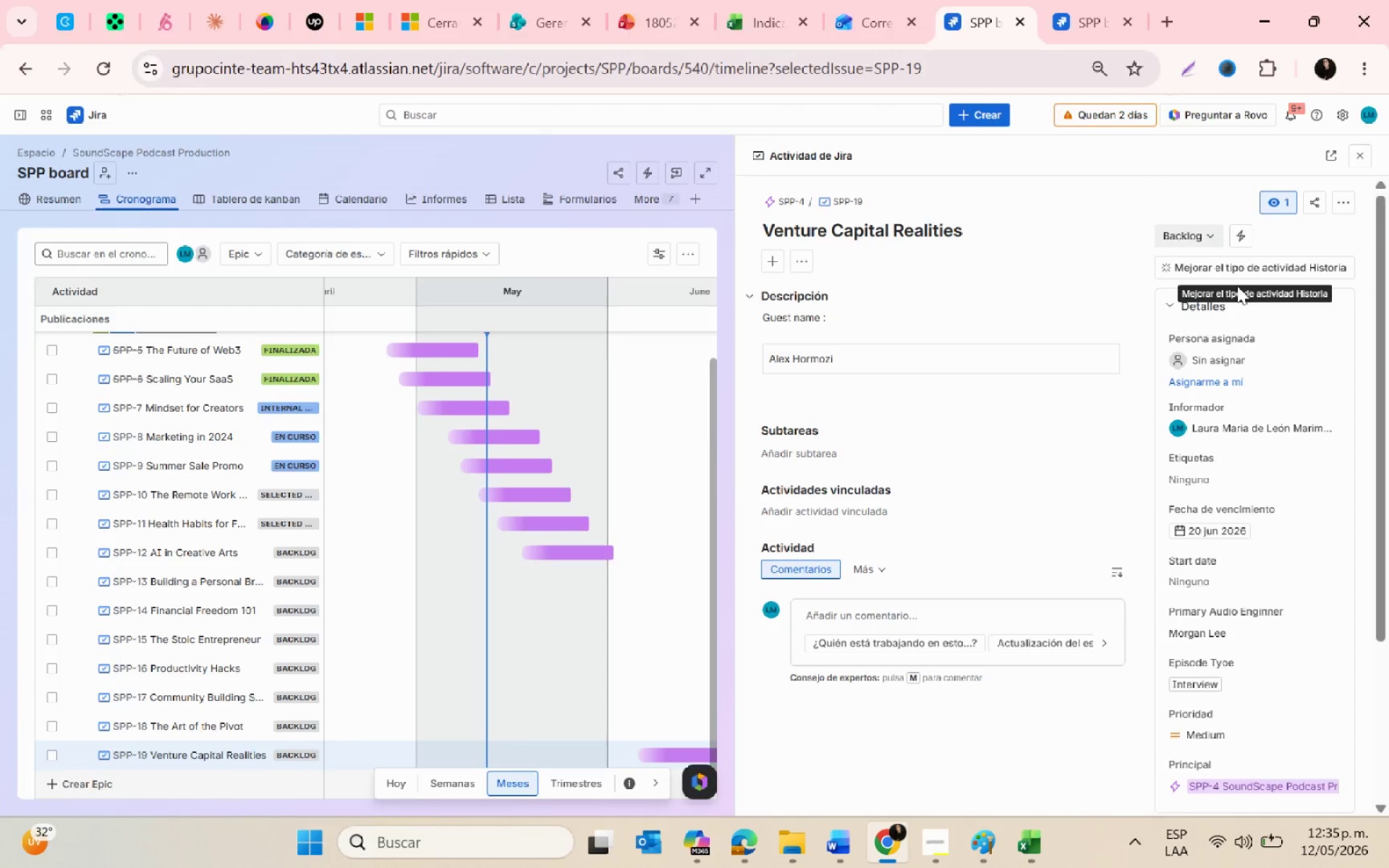 
key(Alt+Tab)
 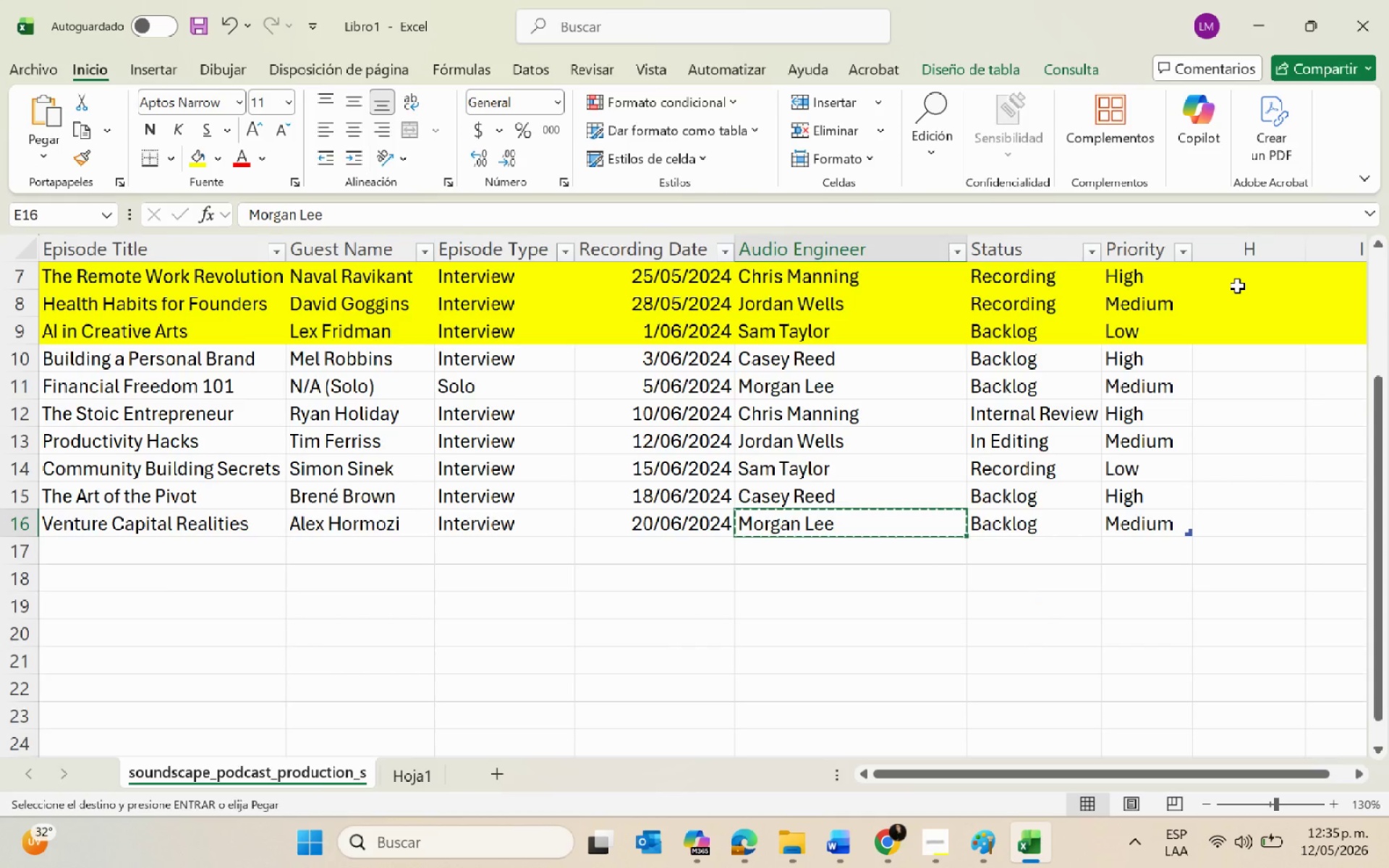 
key(Alt+AltLeft)
 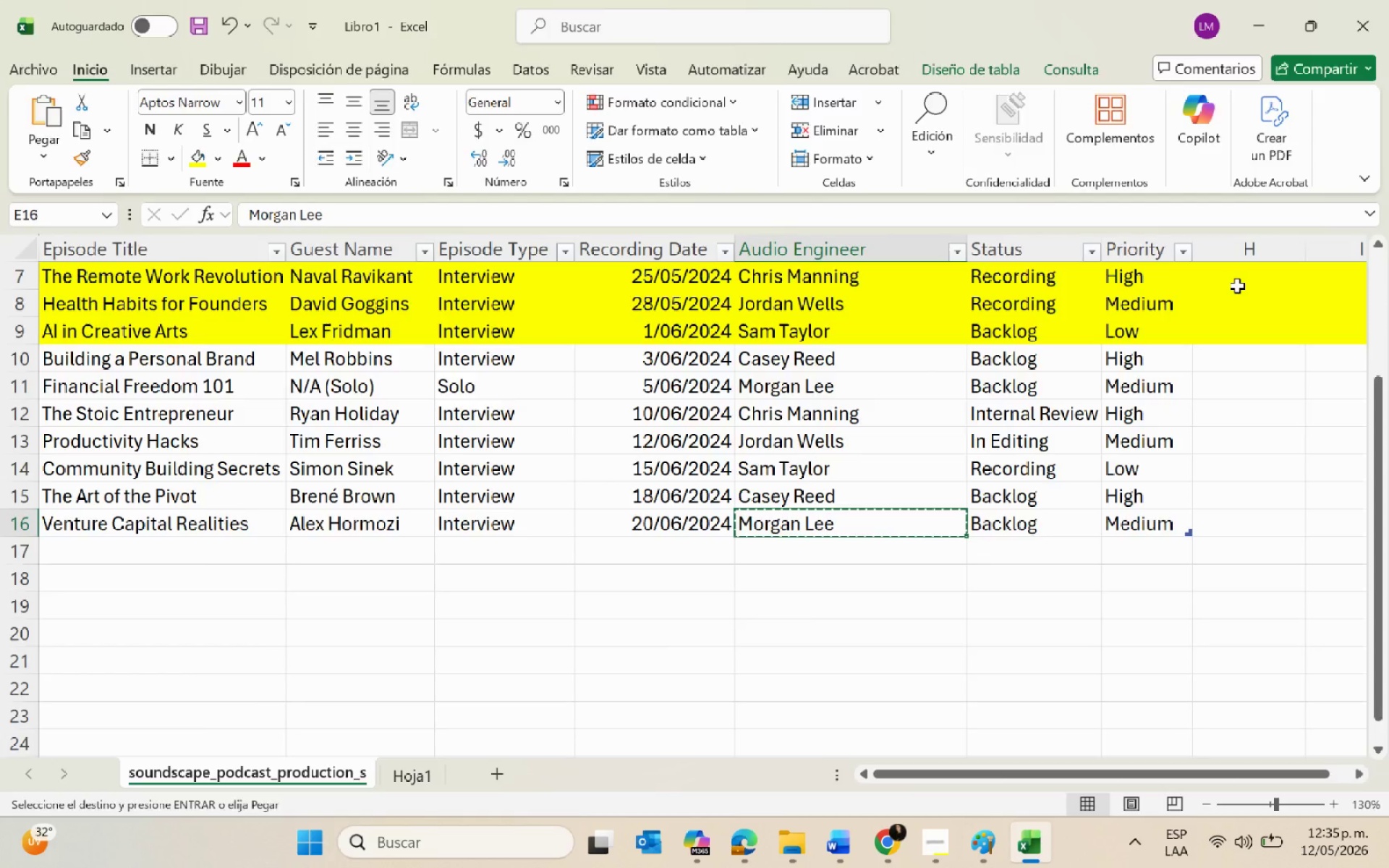 
key(Alt+Tab)
 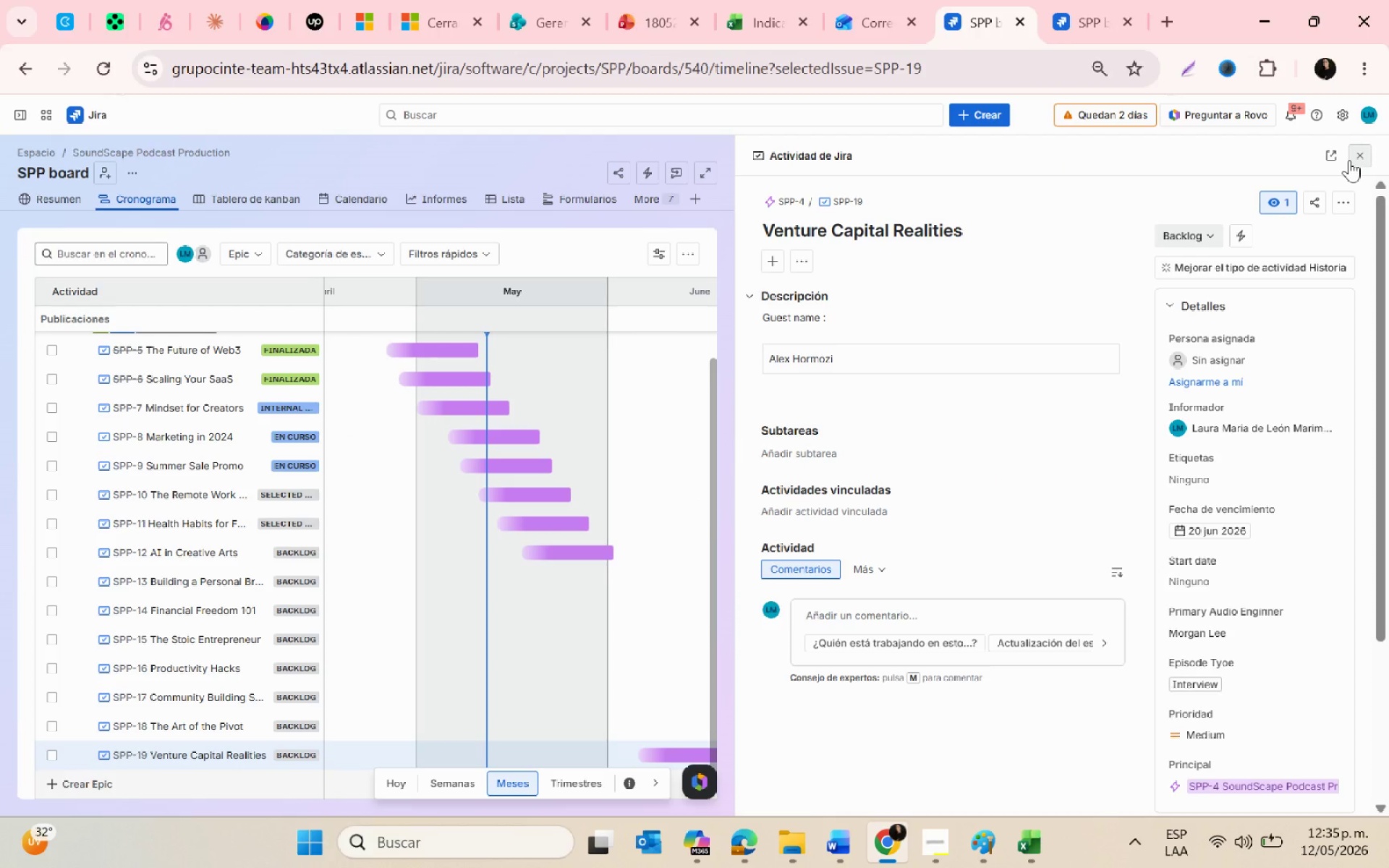 
left_click([1349, 160])
 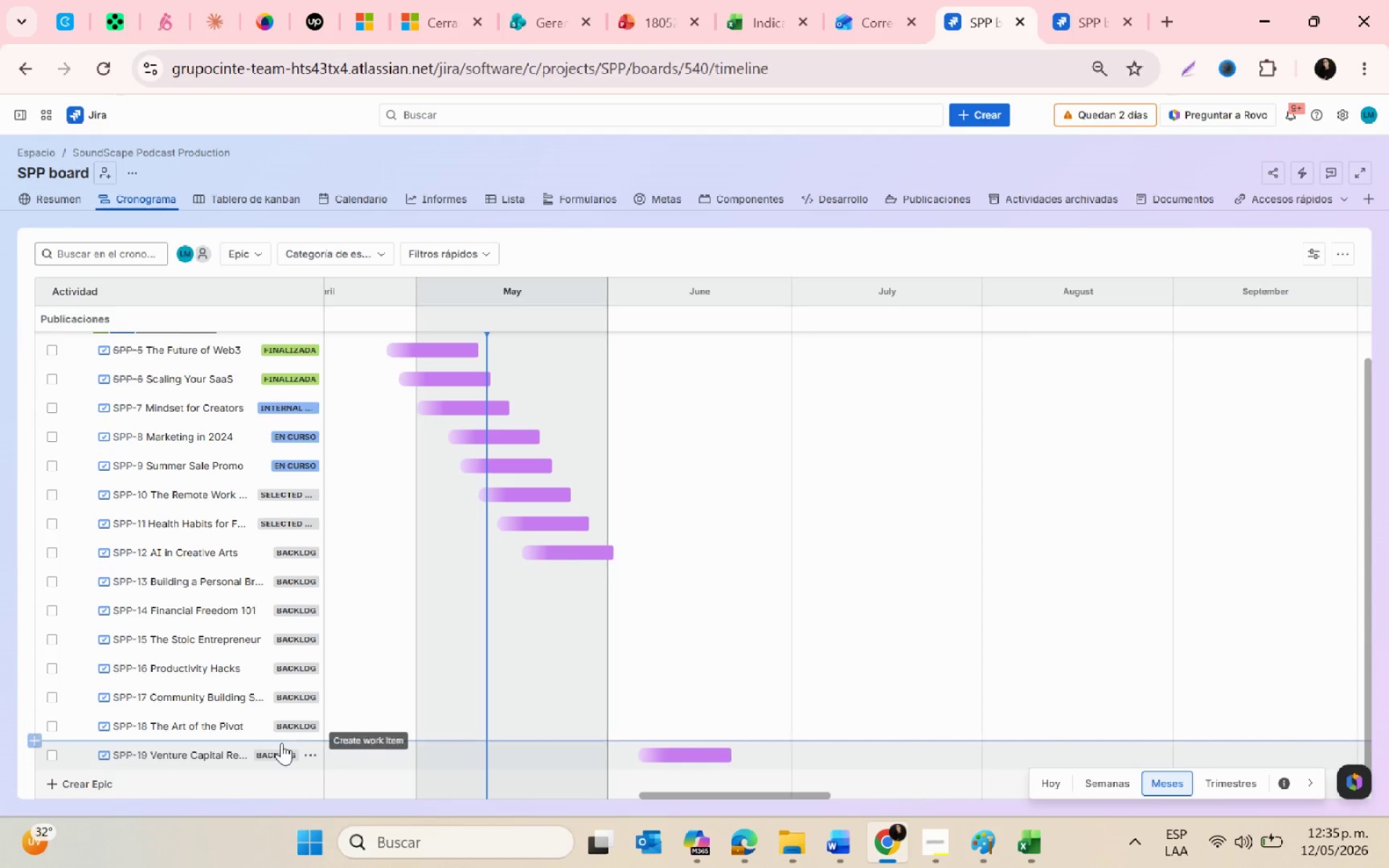 
key(Alt+AltLeft)
 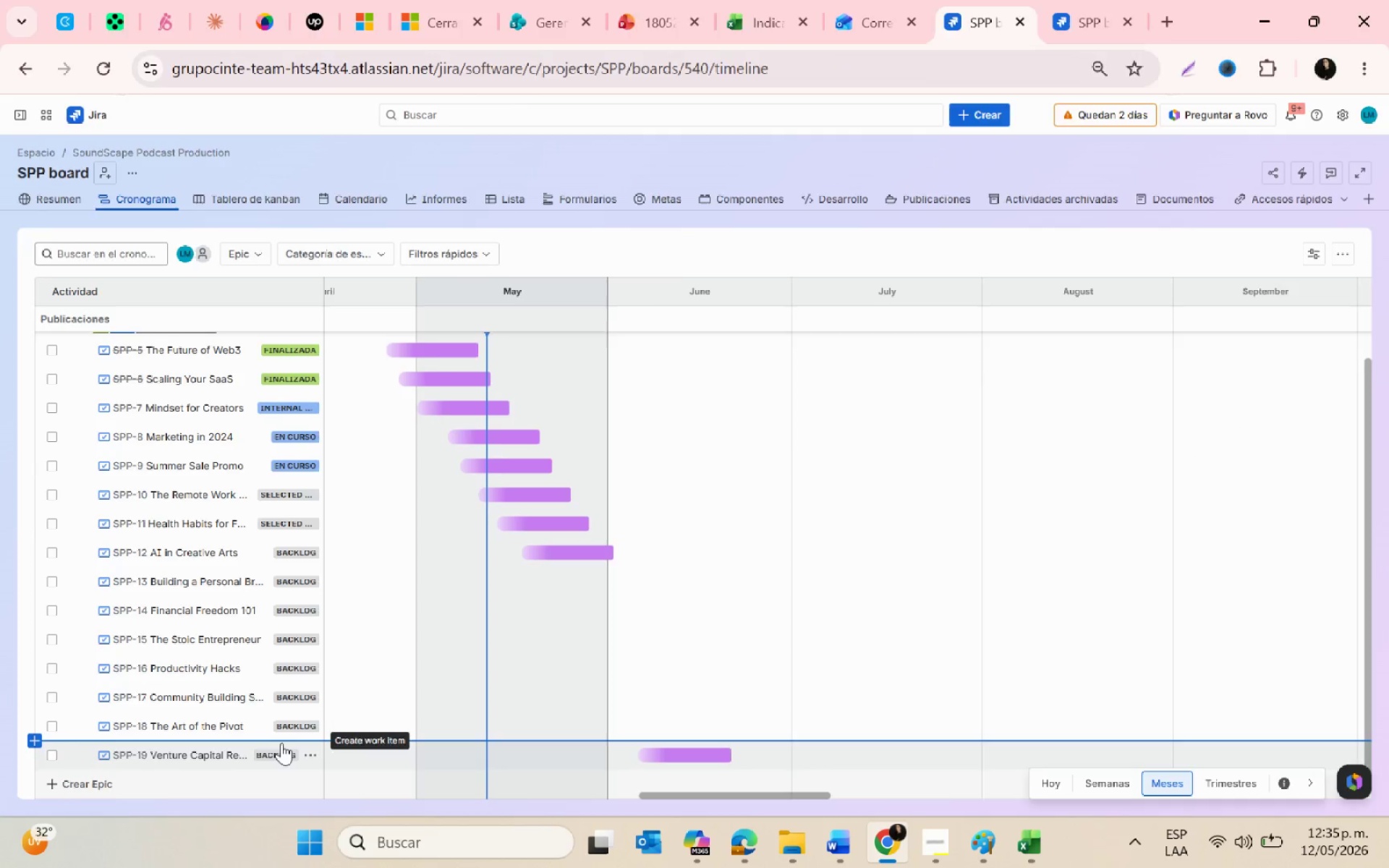 
key(Alt+Tab)
 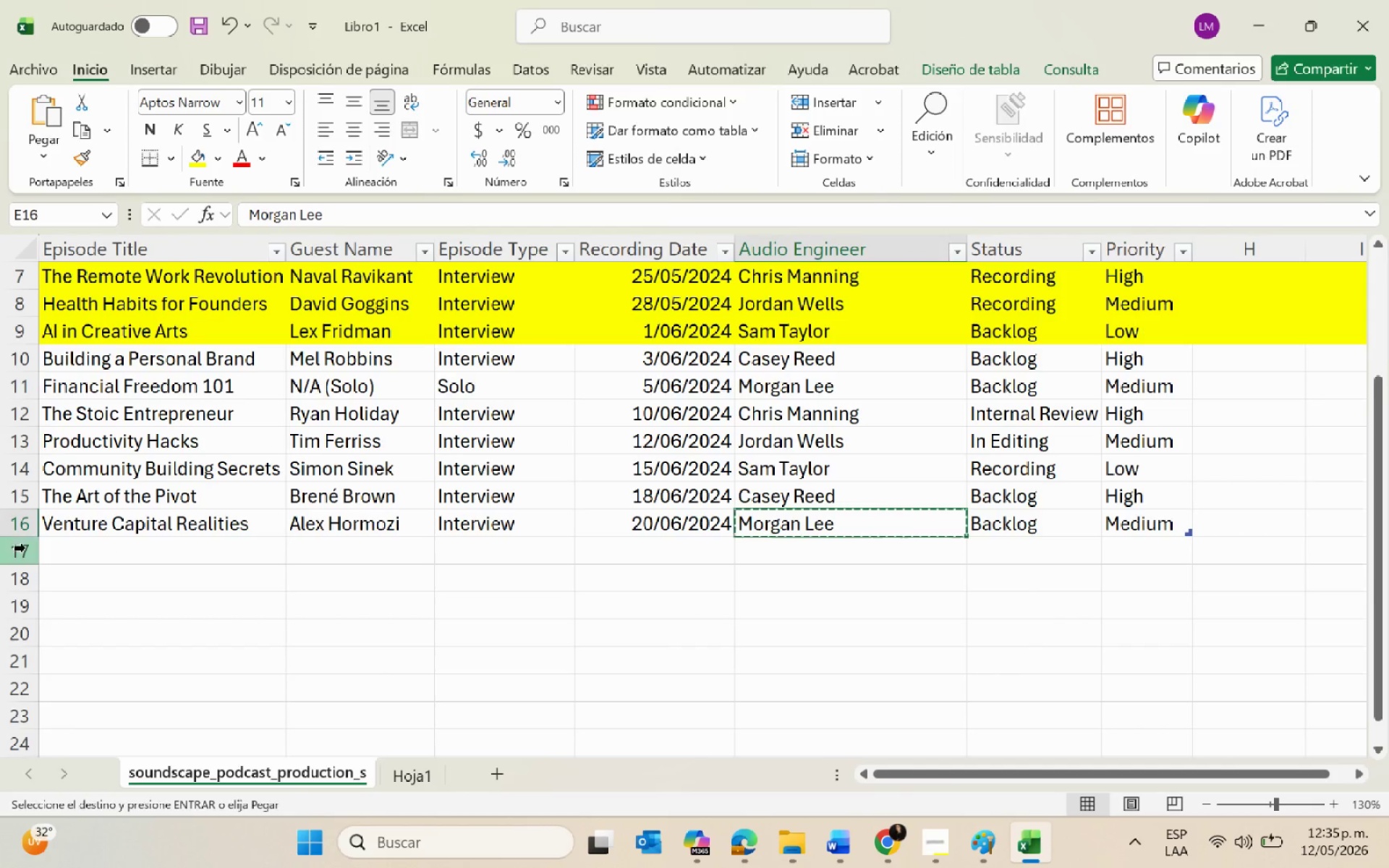 
left_click([25, 529])
 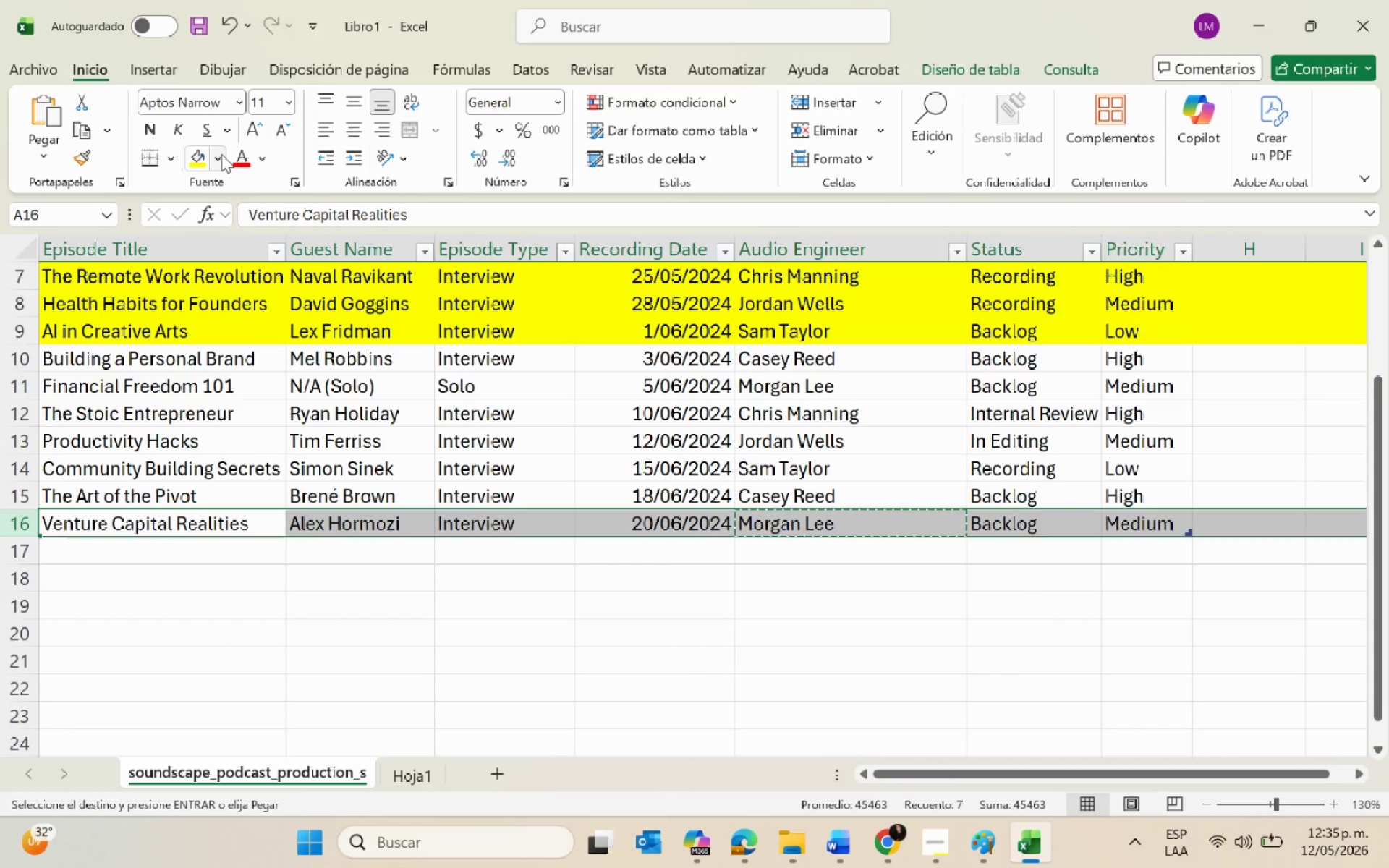 
left_click([187, 155])
 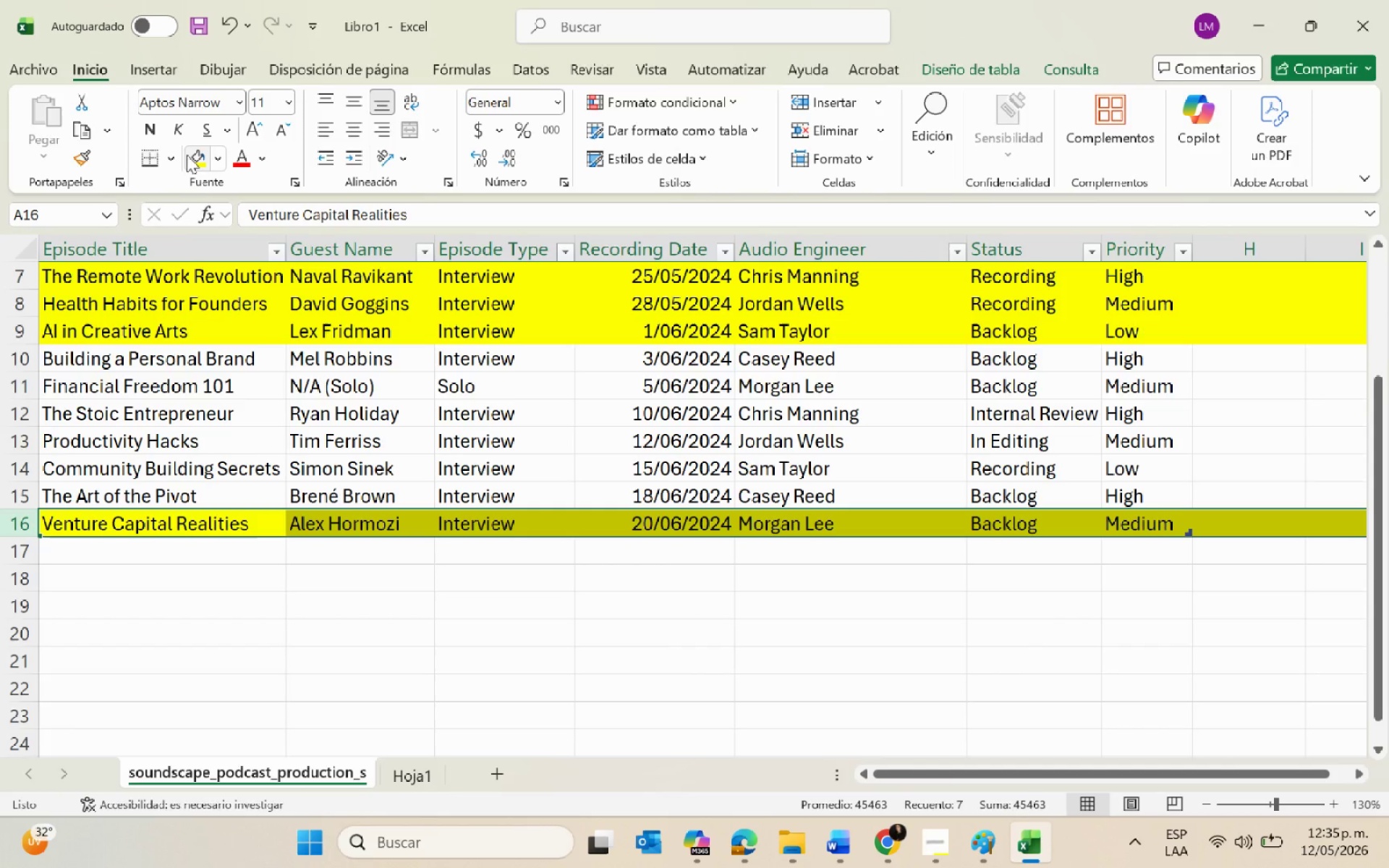 
wait(5.64)
 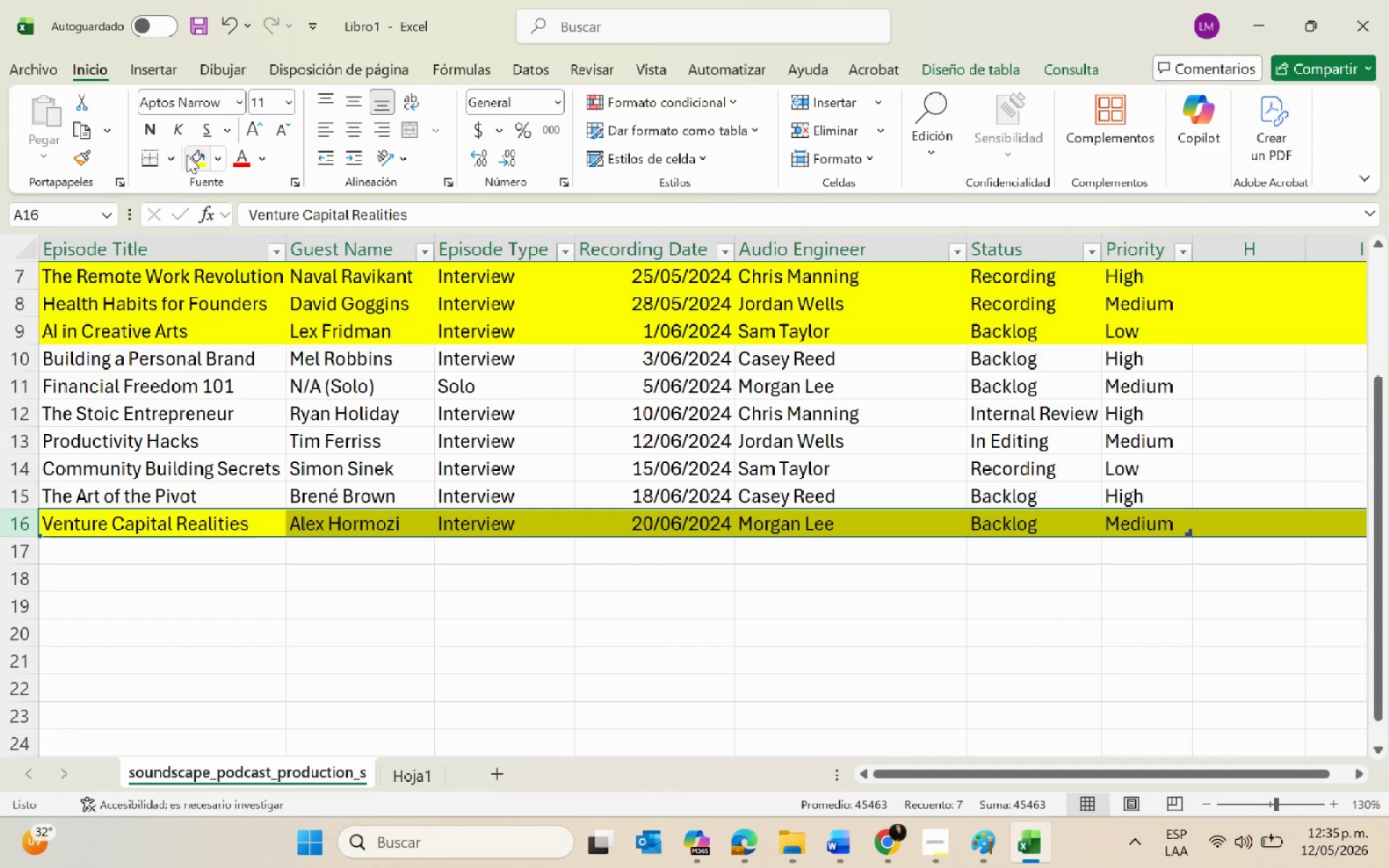 
mouse_move([101, 118])
 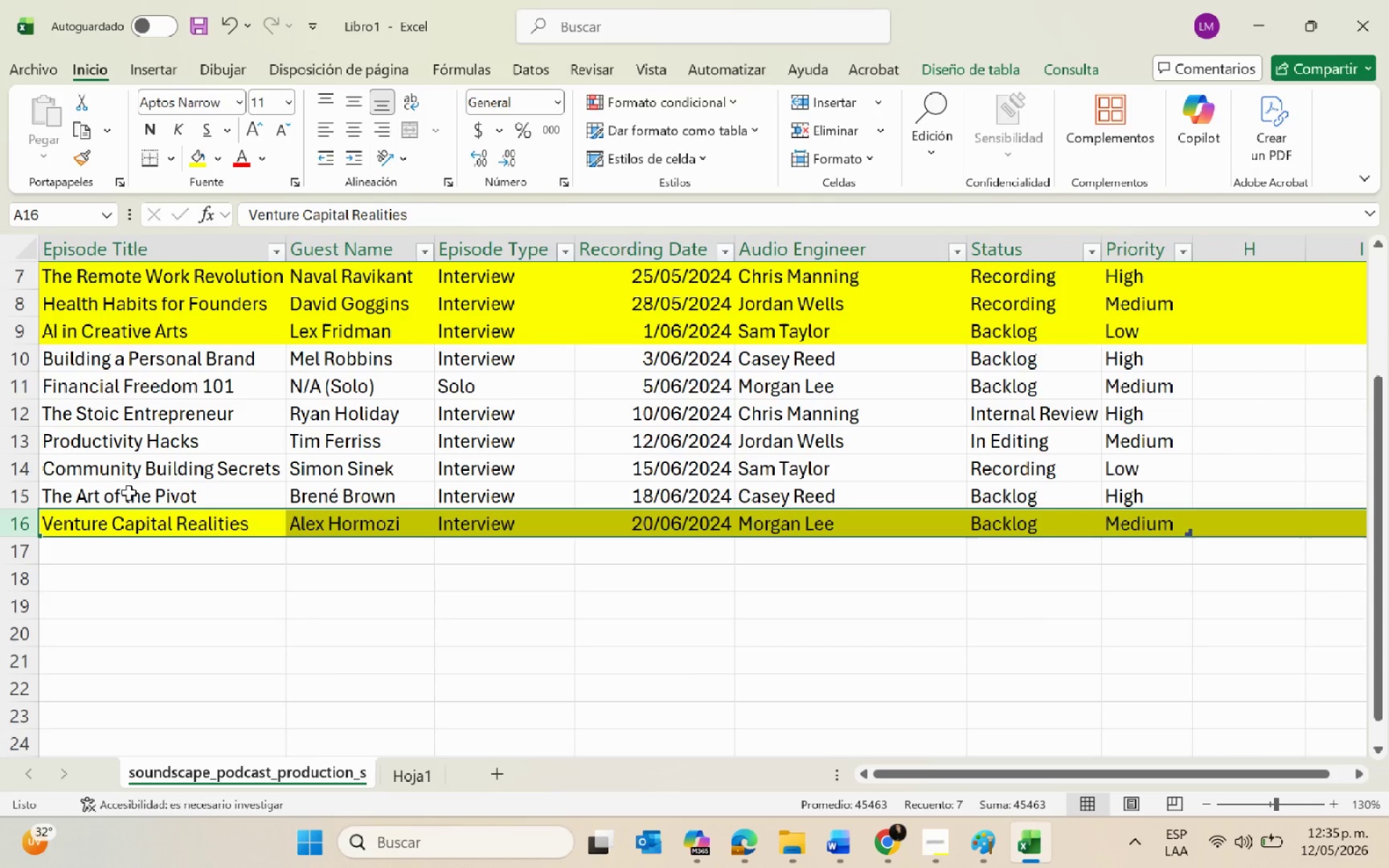 
left_click([122, 490])
 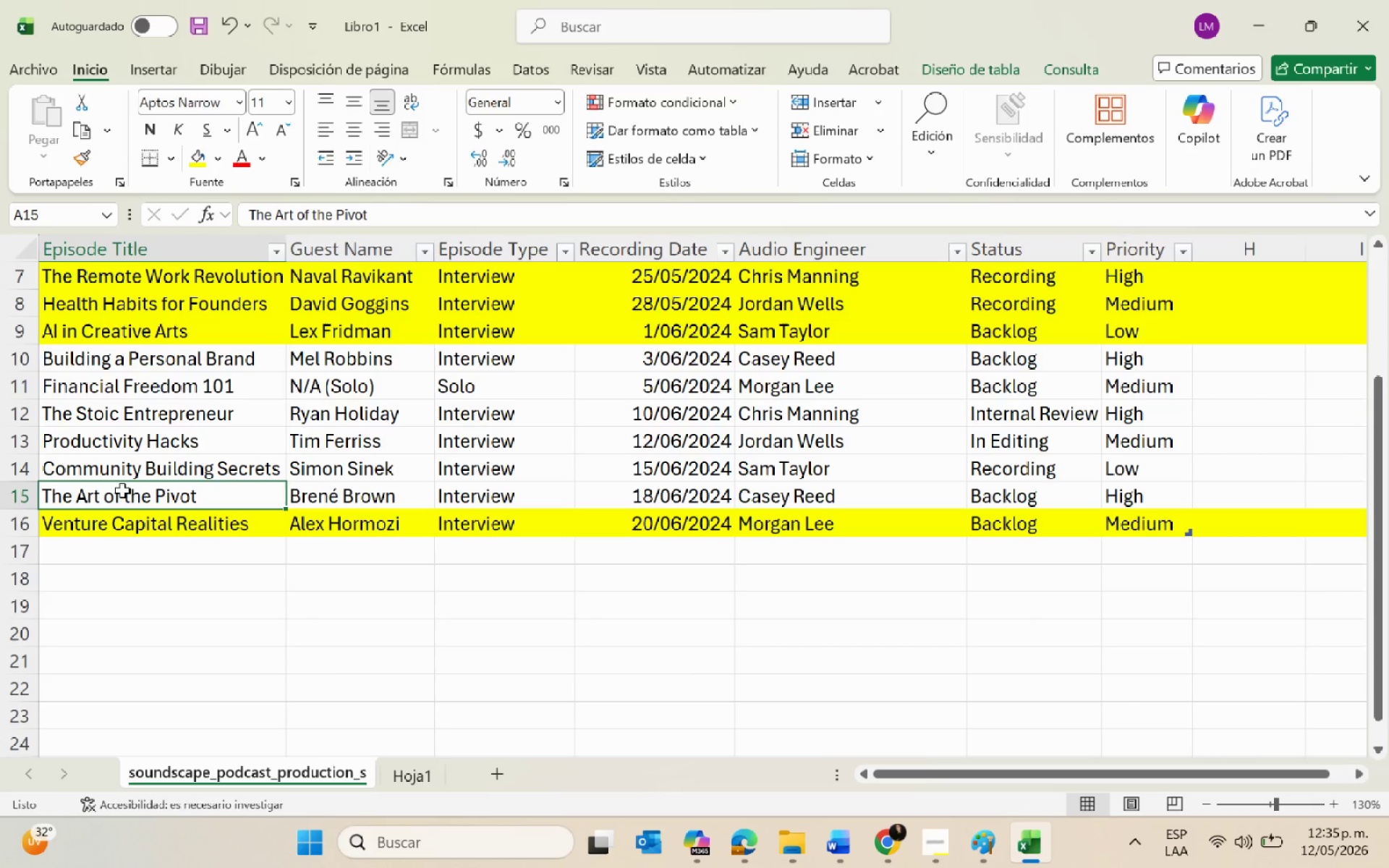 
key(Alt+AltLeft)
 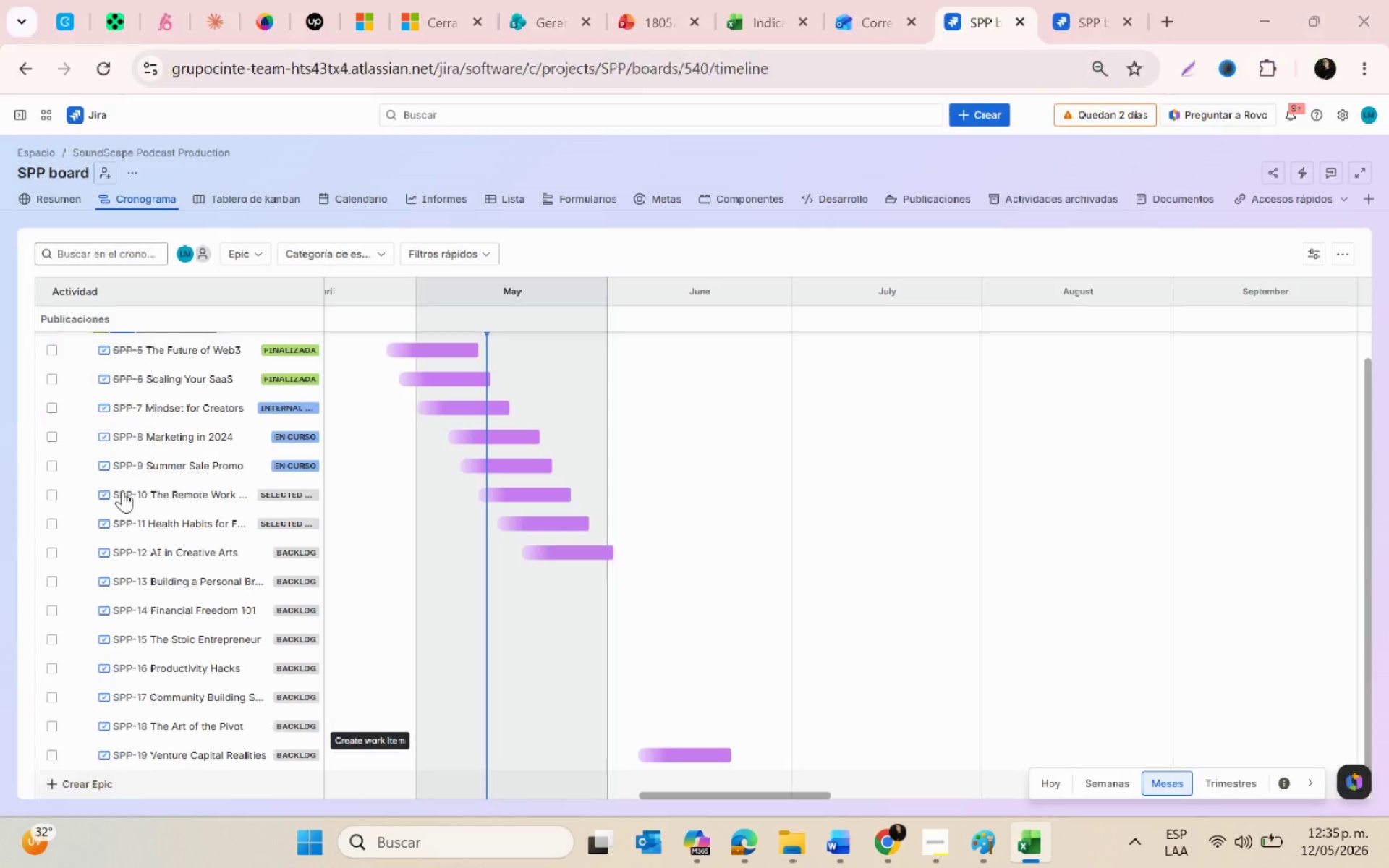 
key(Alt+Tab)
 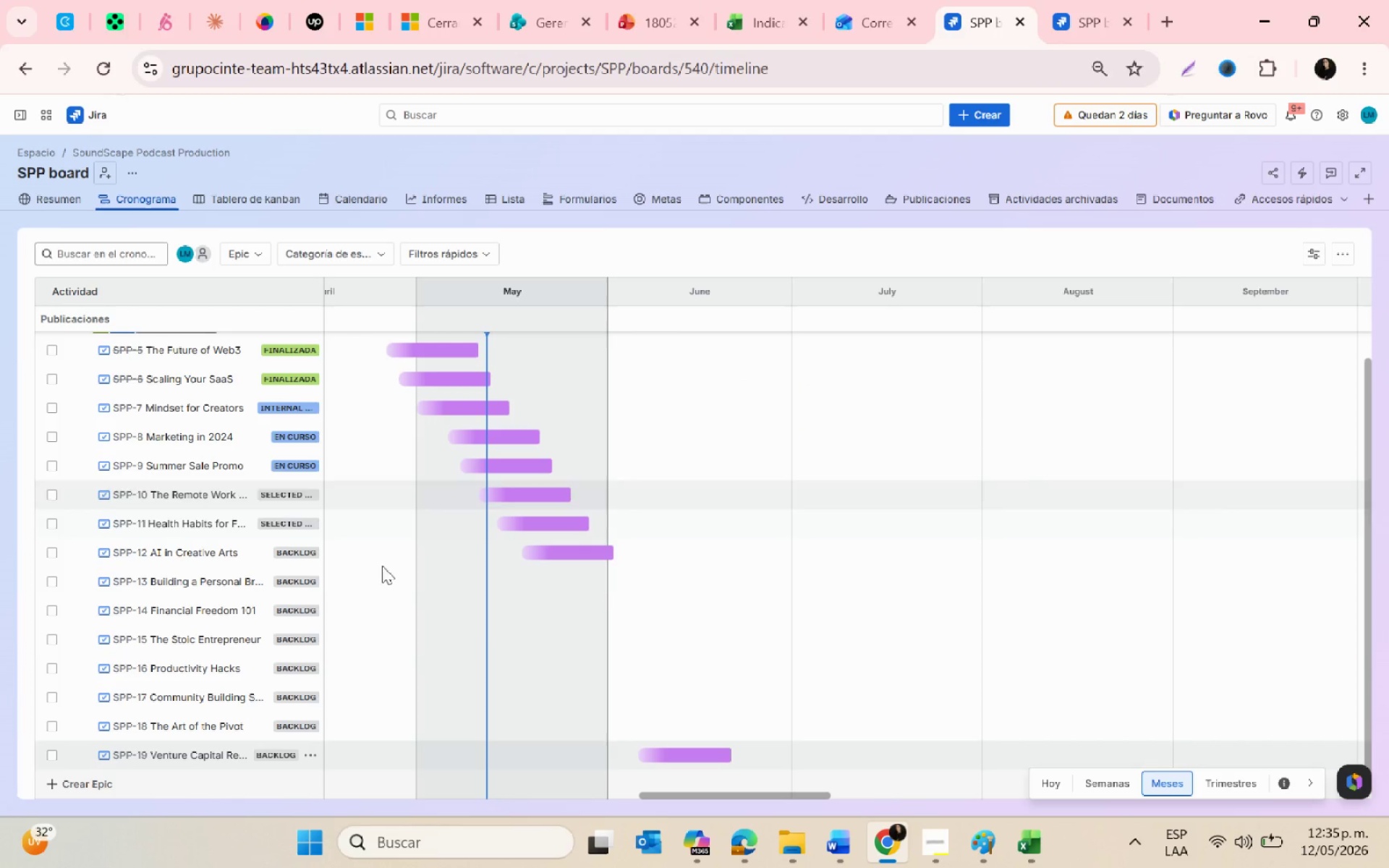 
key(Alt+AltLeft)
 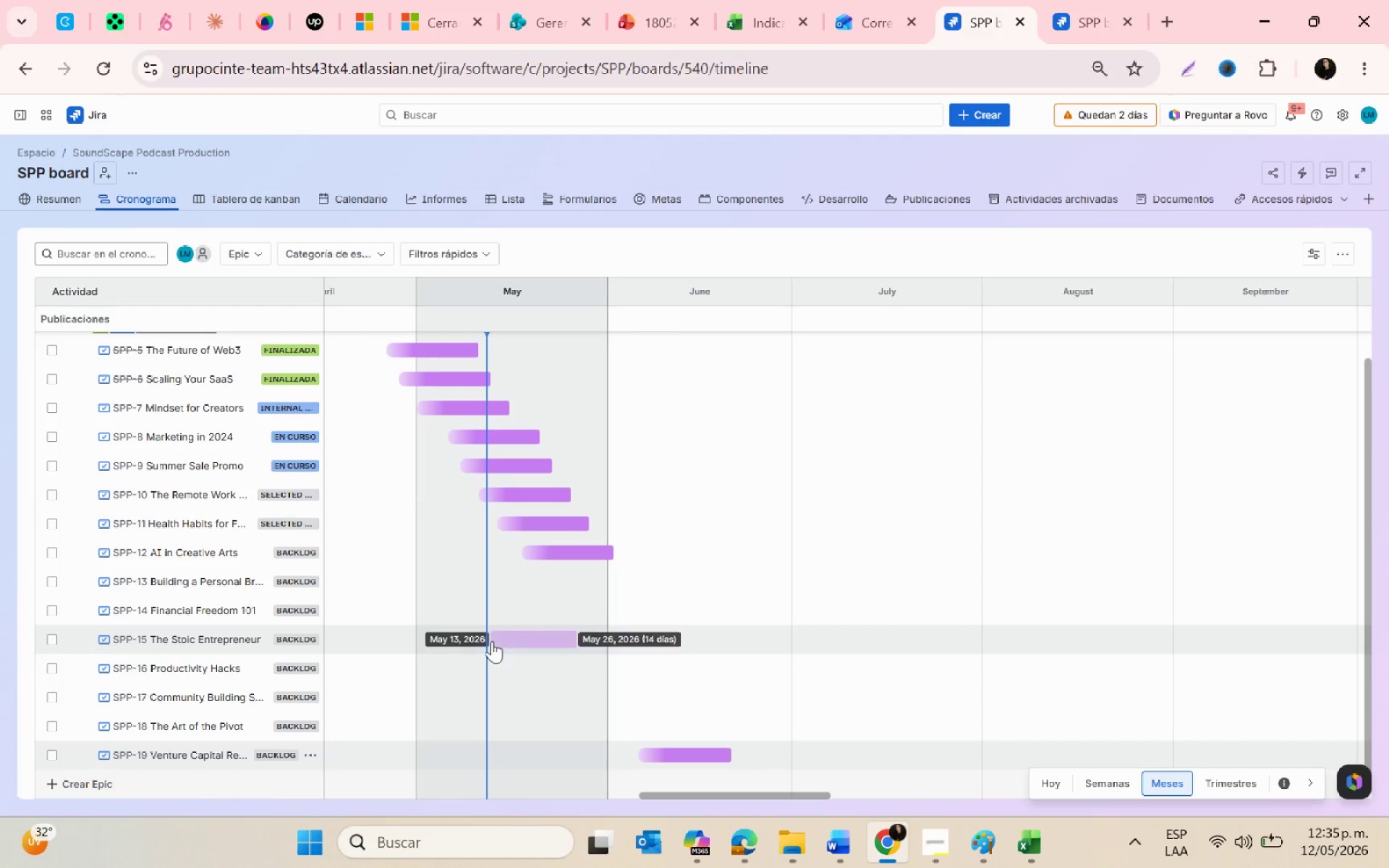 
key(Alt+Tab)
 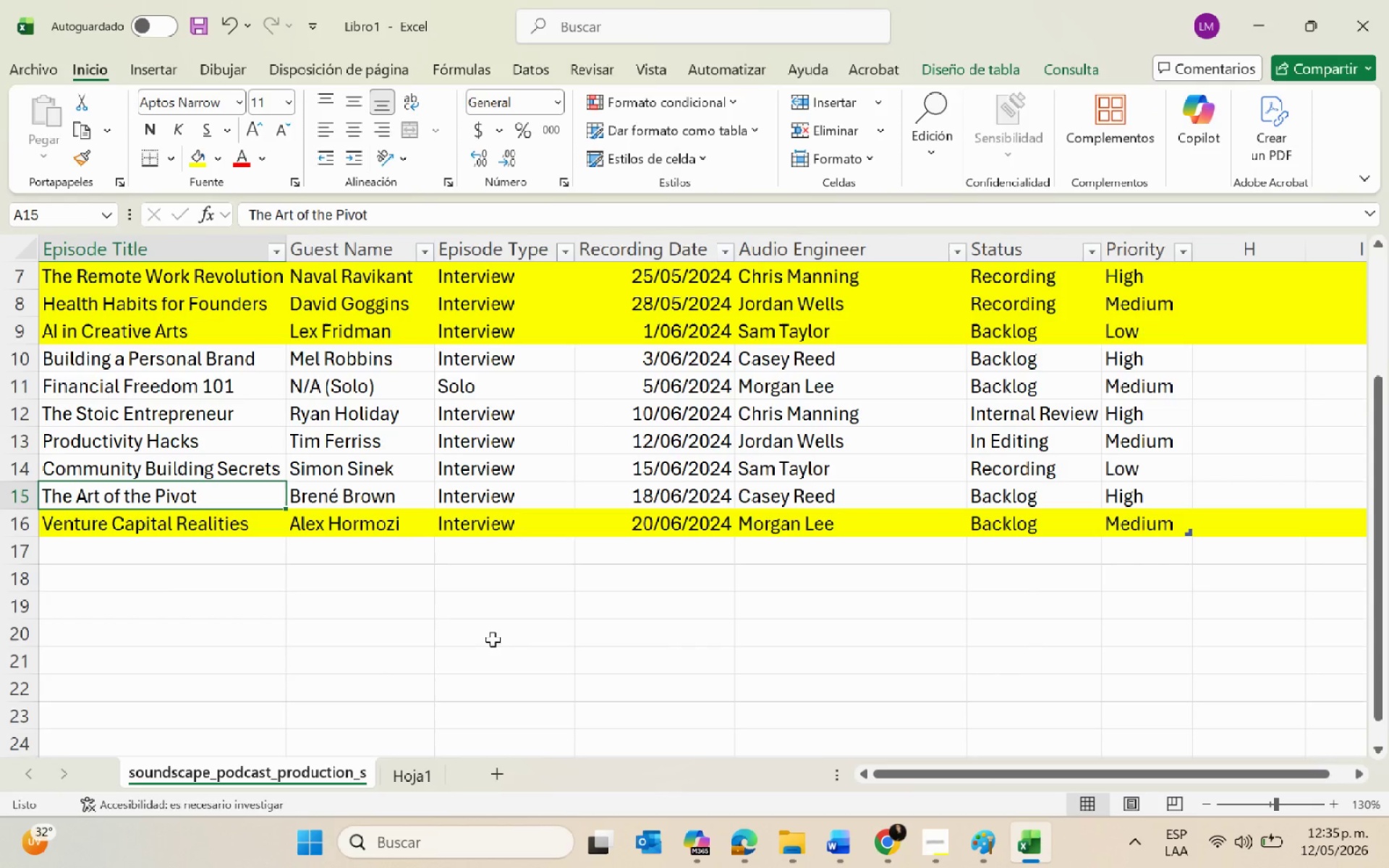 
left_click([904, 851])
 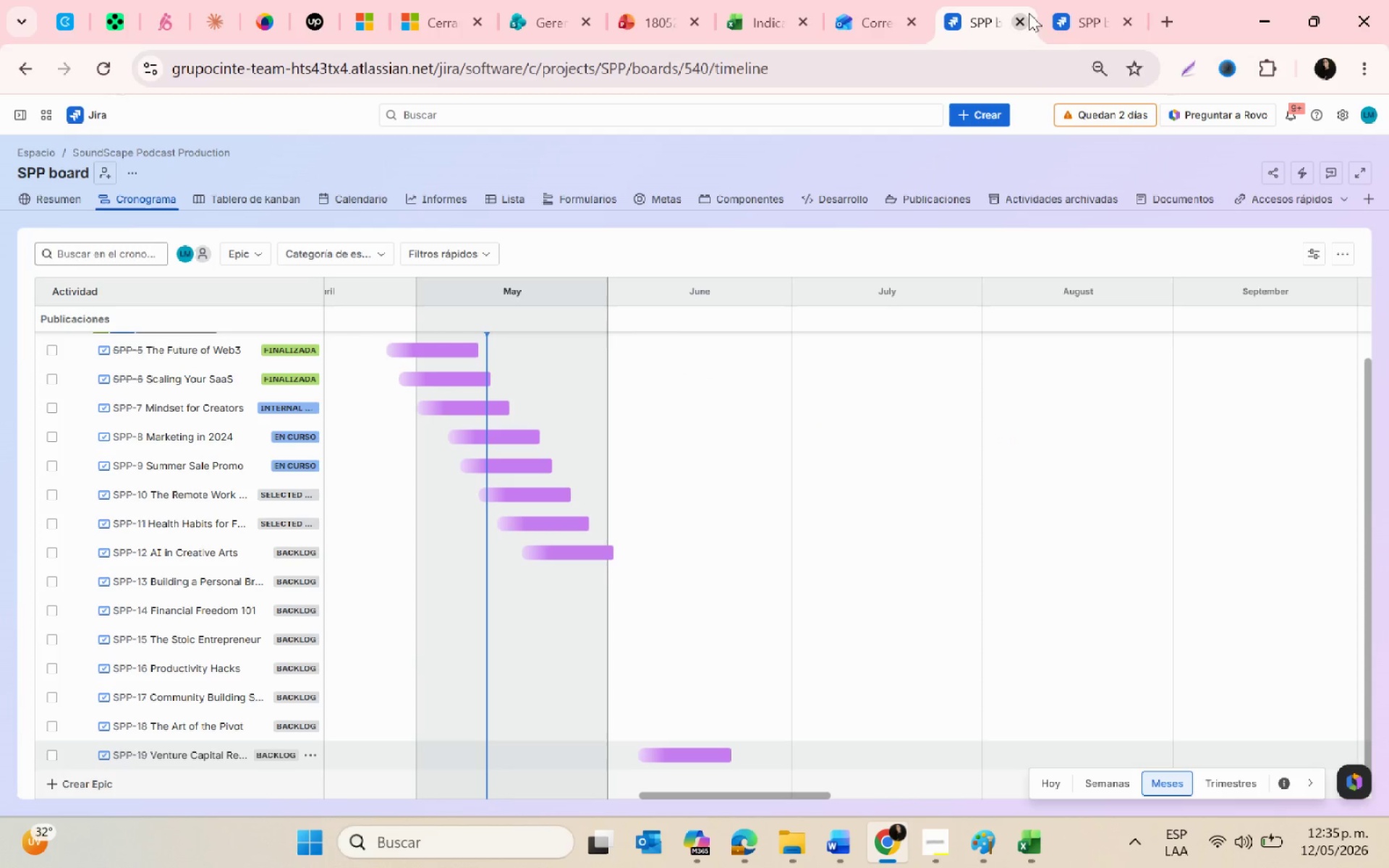 
left_click([1081, 2])
 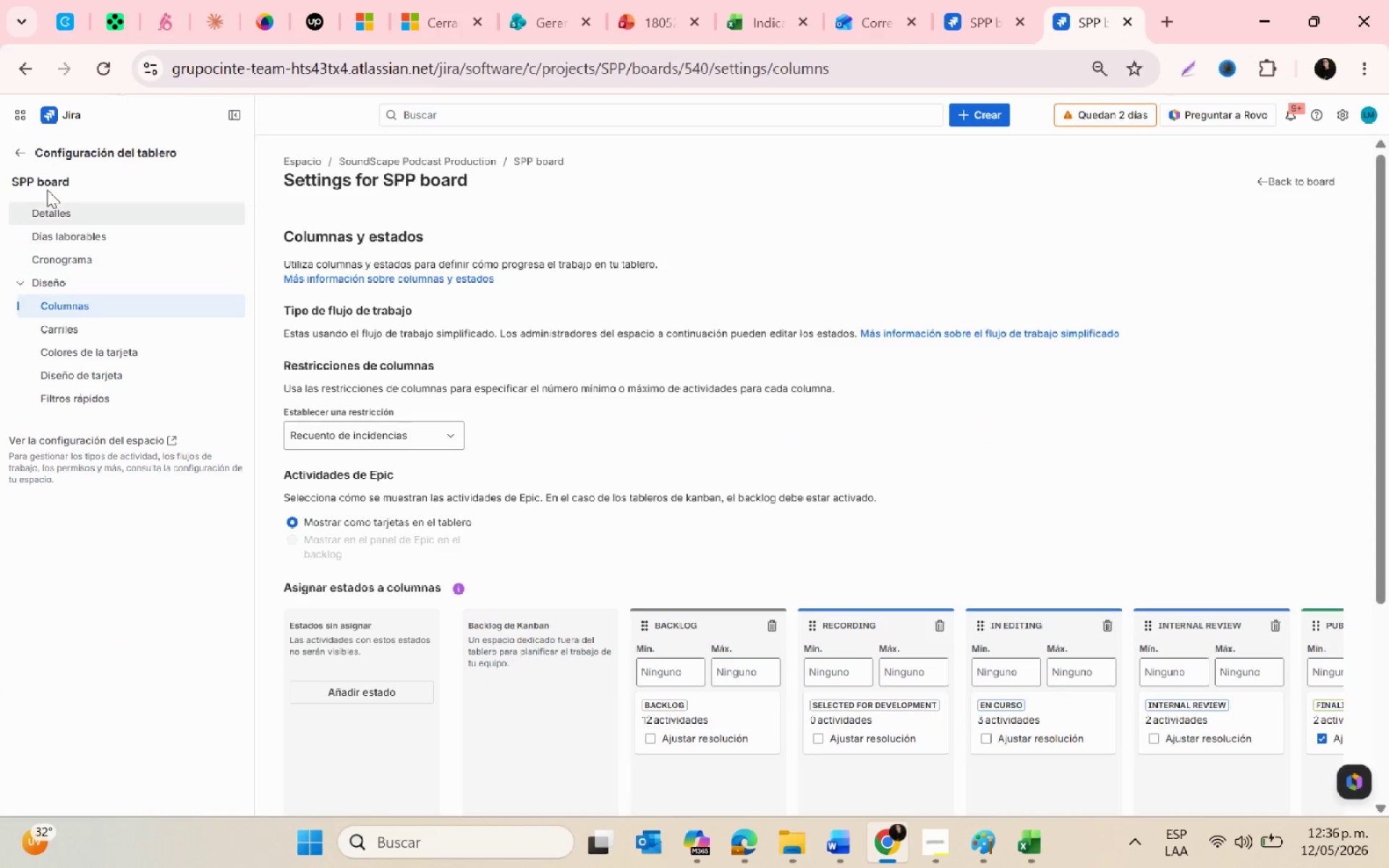 
left_click([27, 151])
 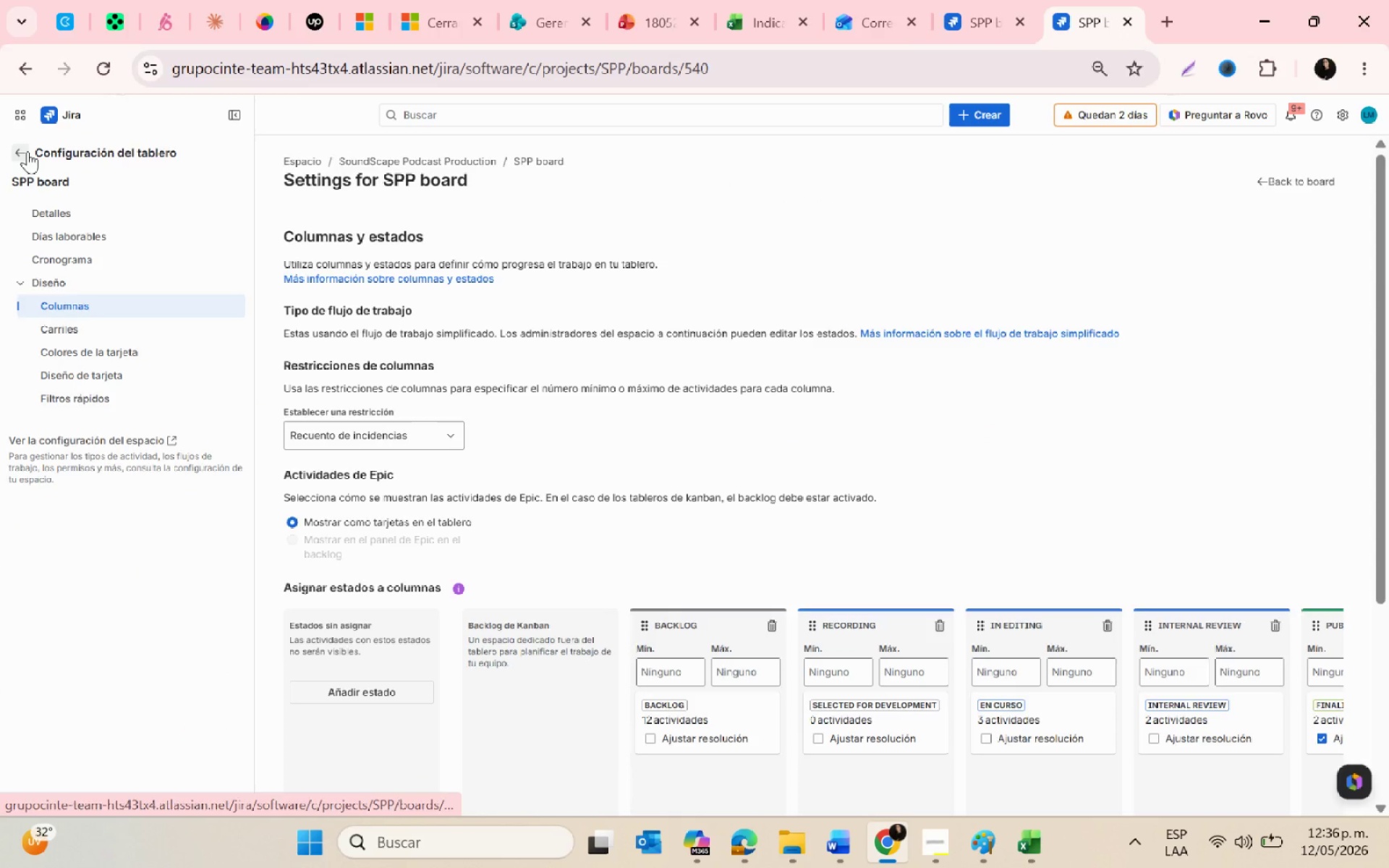 
left_click([27, 151])
 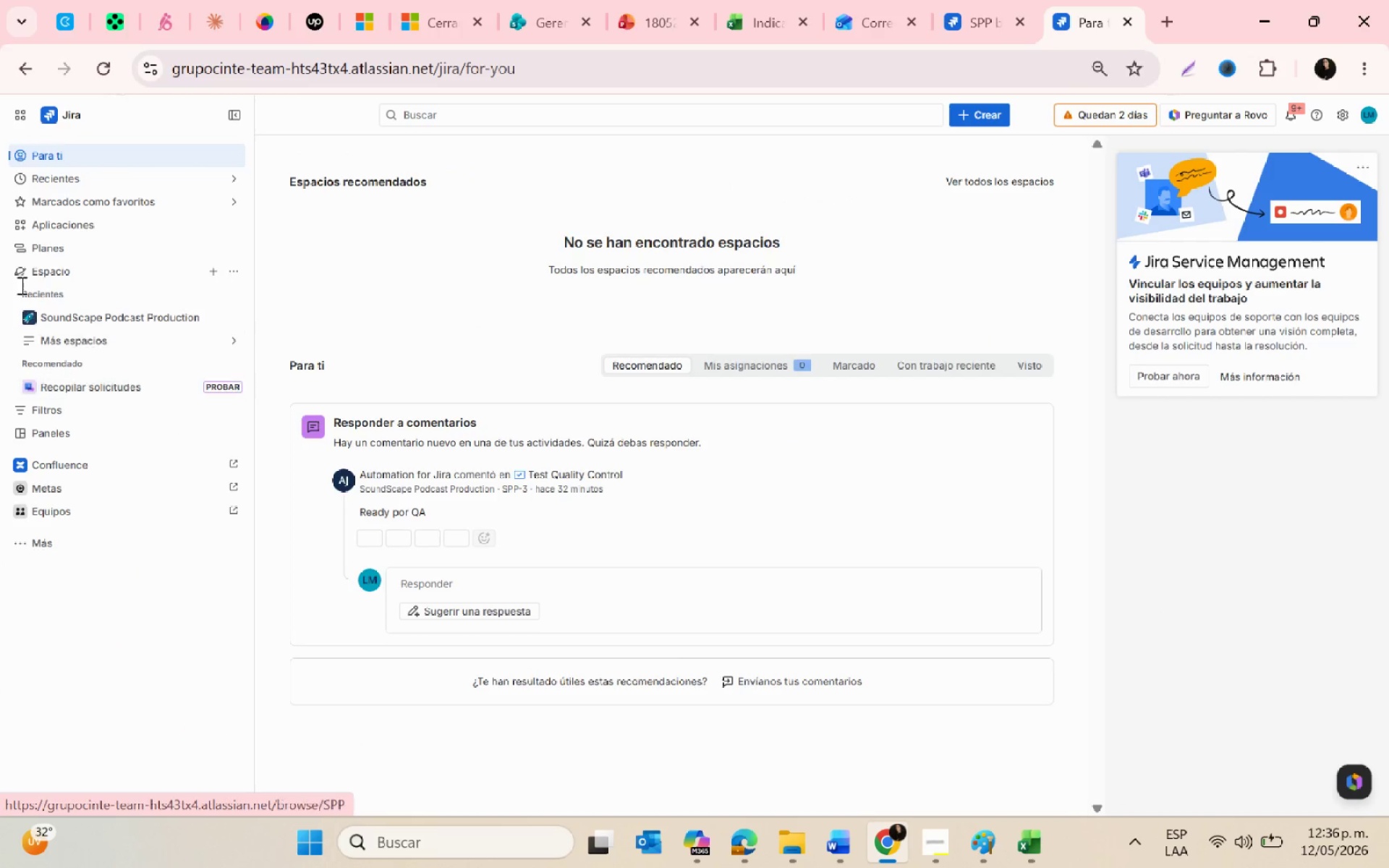 
left_click([73, 323])
 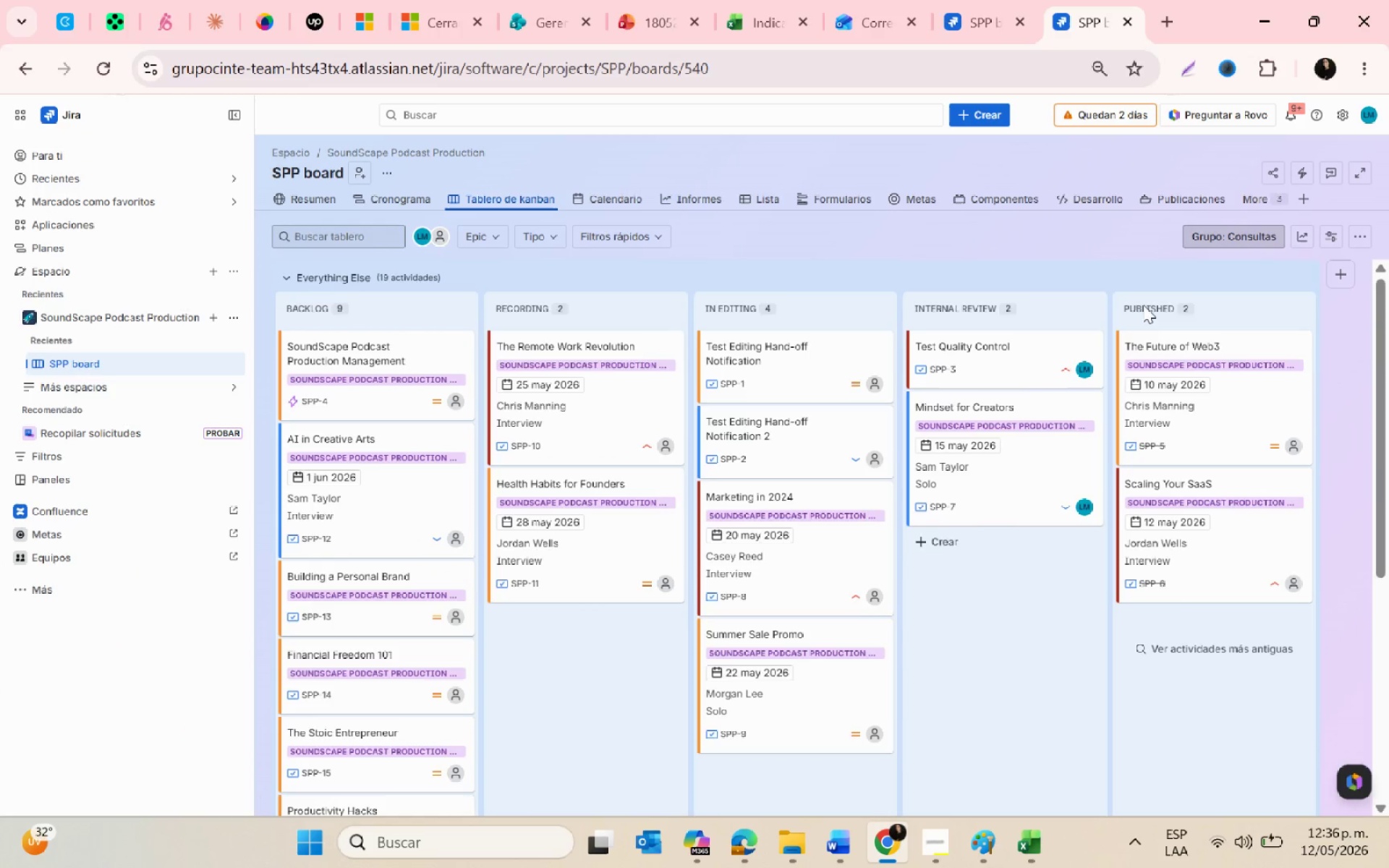 
mouse_move([1114, 462])
 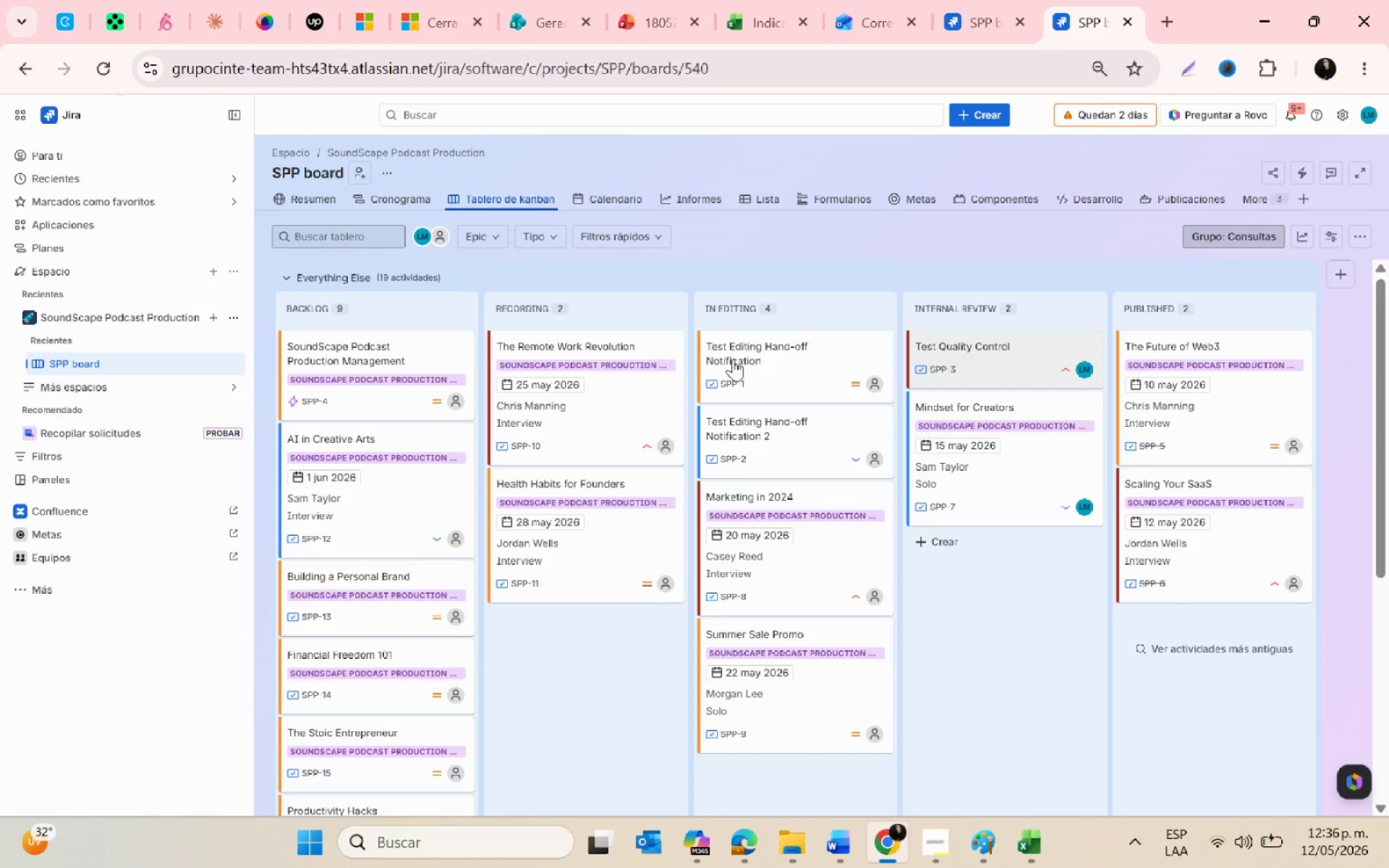 
wait(7.52)
 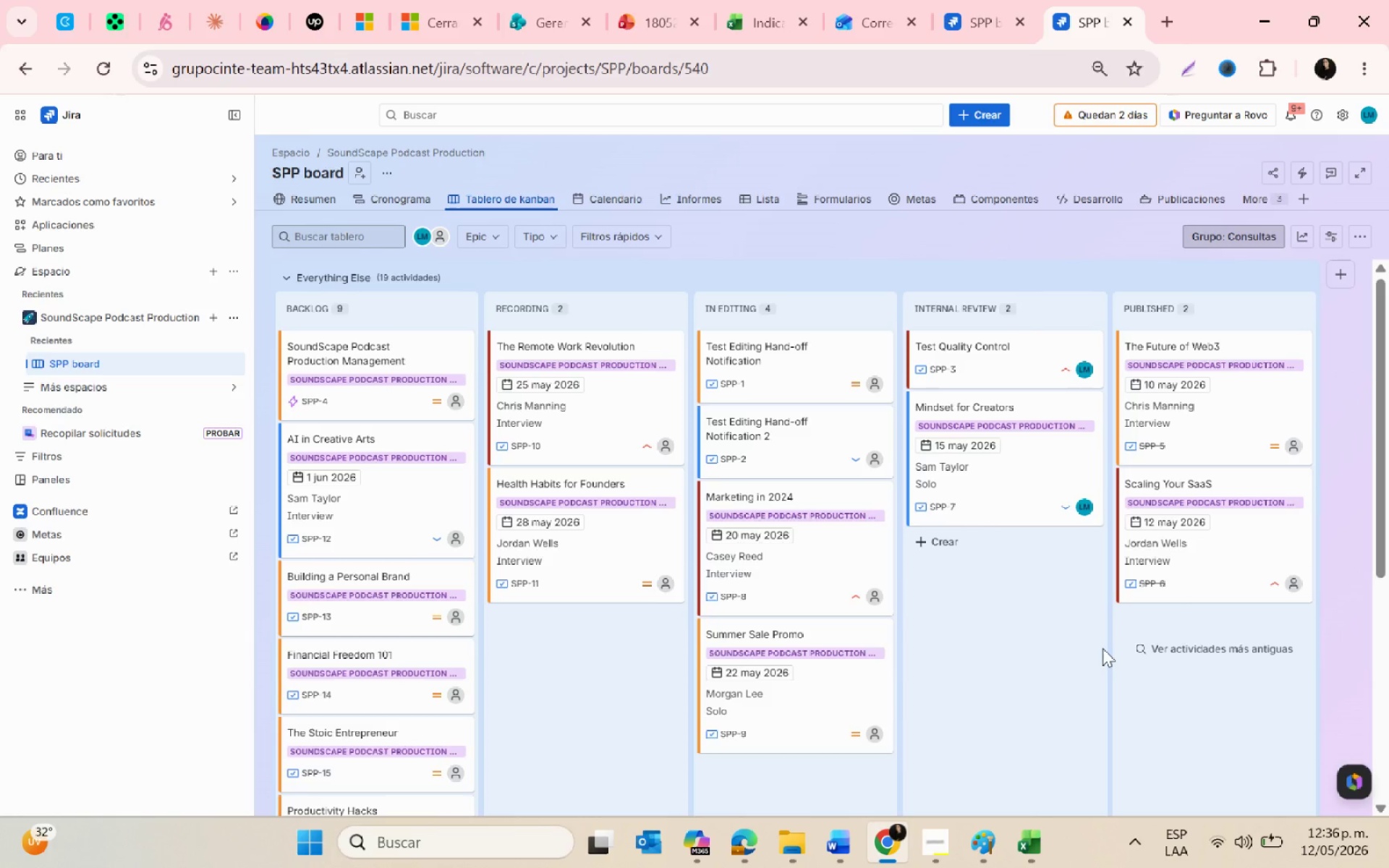 
scroll: coordinate [456, 696], scroll_direction: down, amount: 4.0
 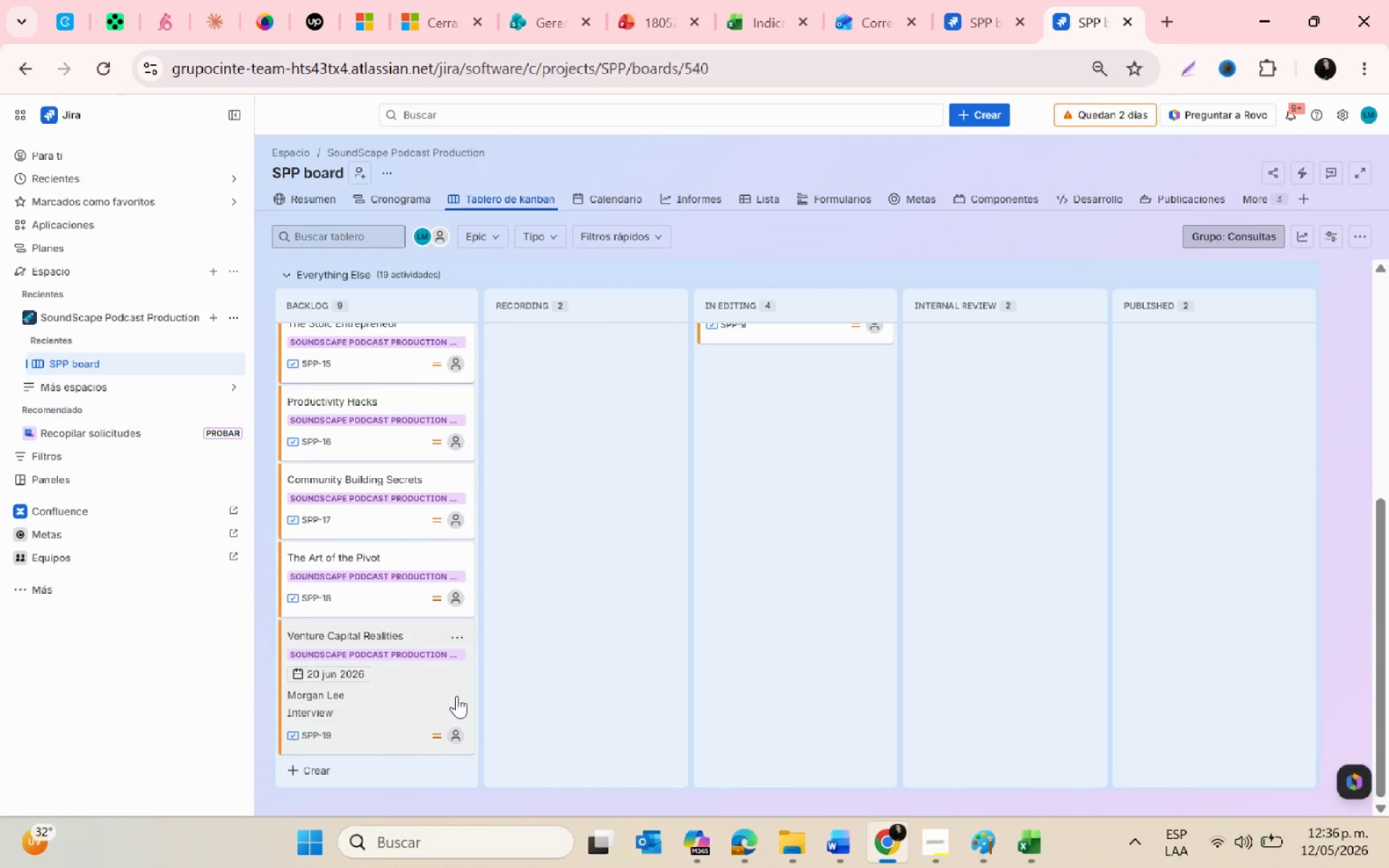 
scroll: coordinate [456, 696], scroll_direction: up, amount: 3.0
 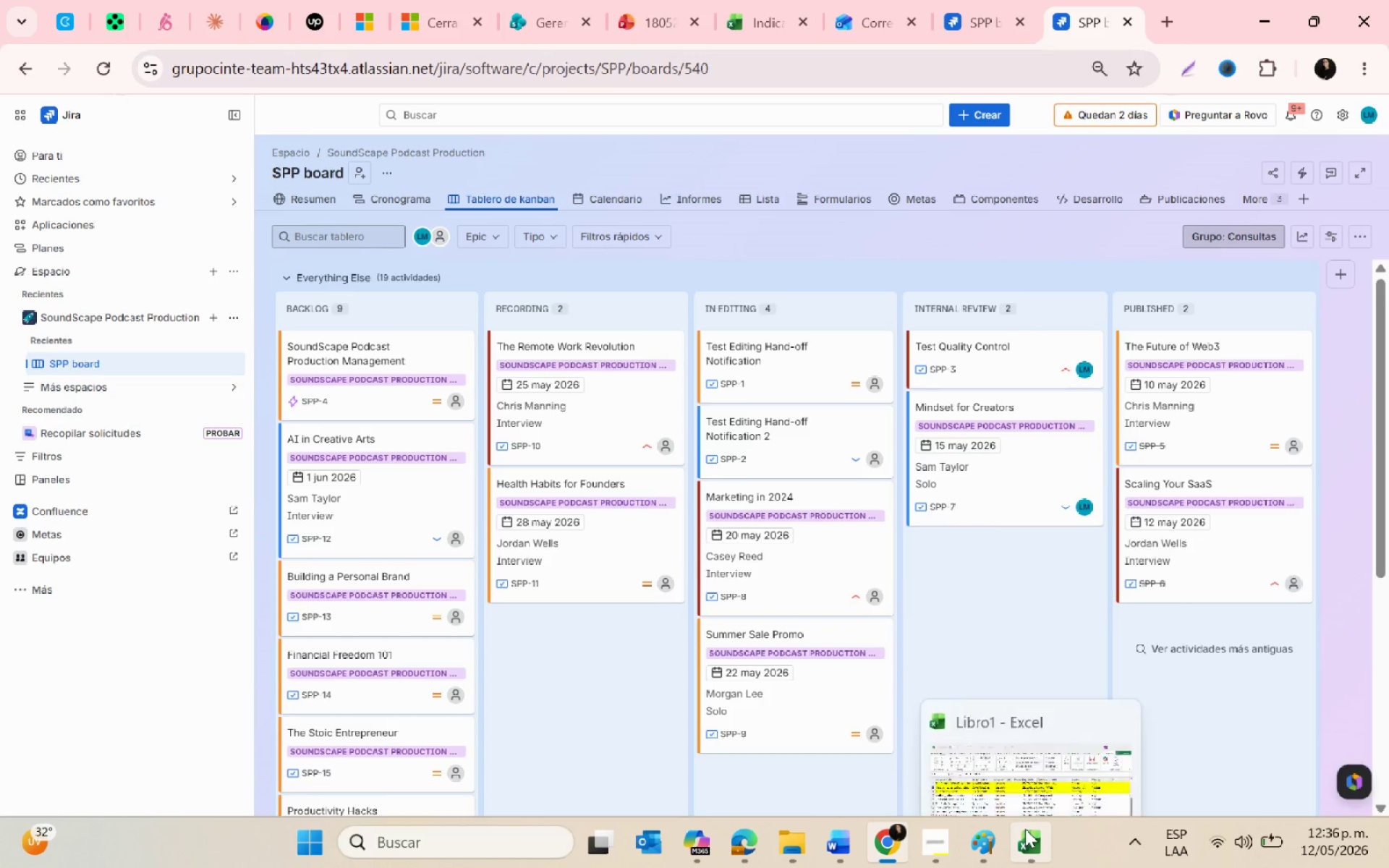 
left_click([1025, 829])
 